 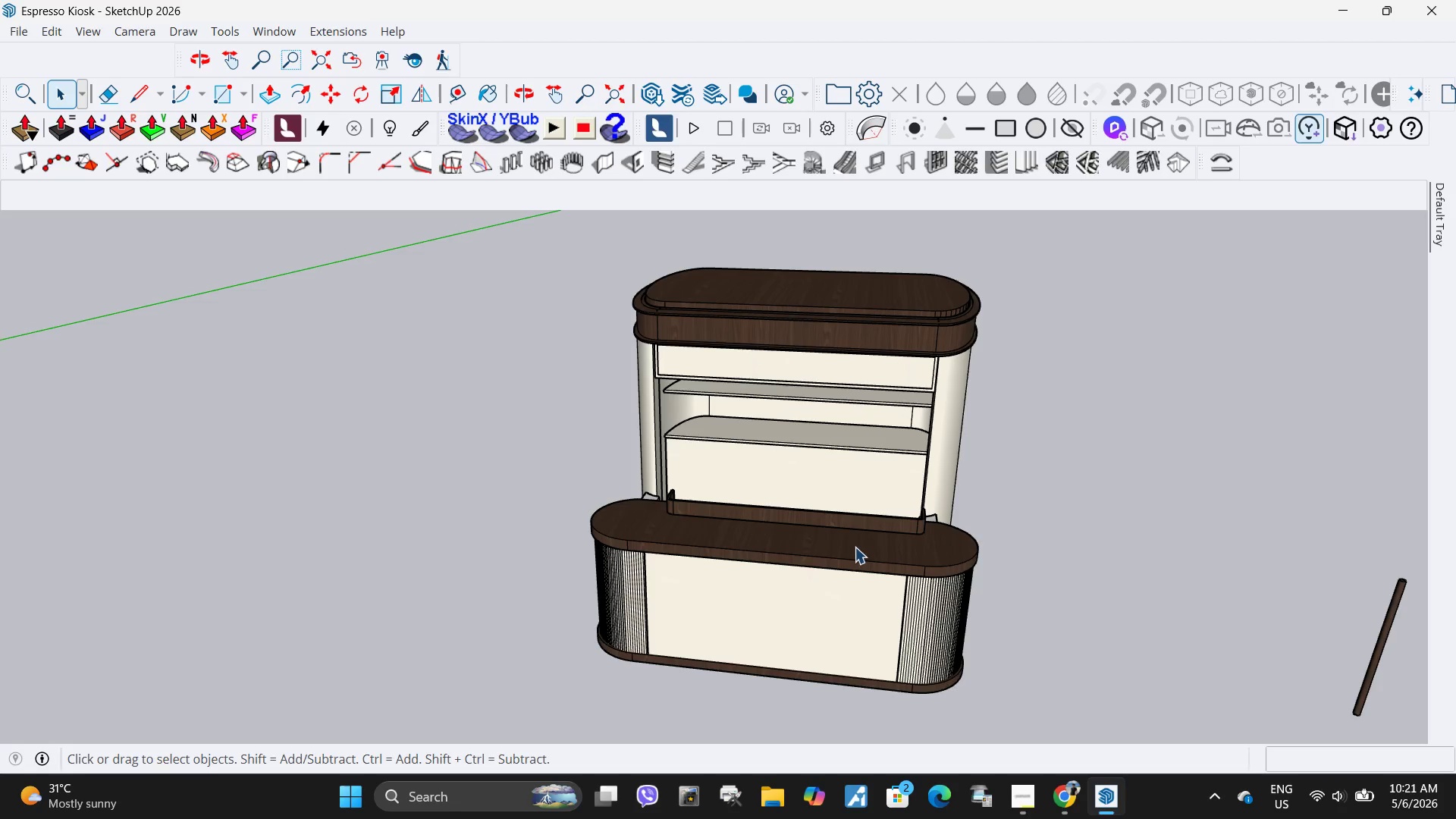 
scroll: coordinate [998, 483], scroll_direction: up, amount: 4.0
 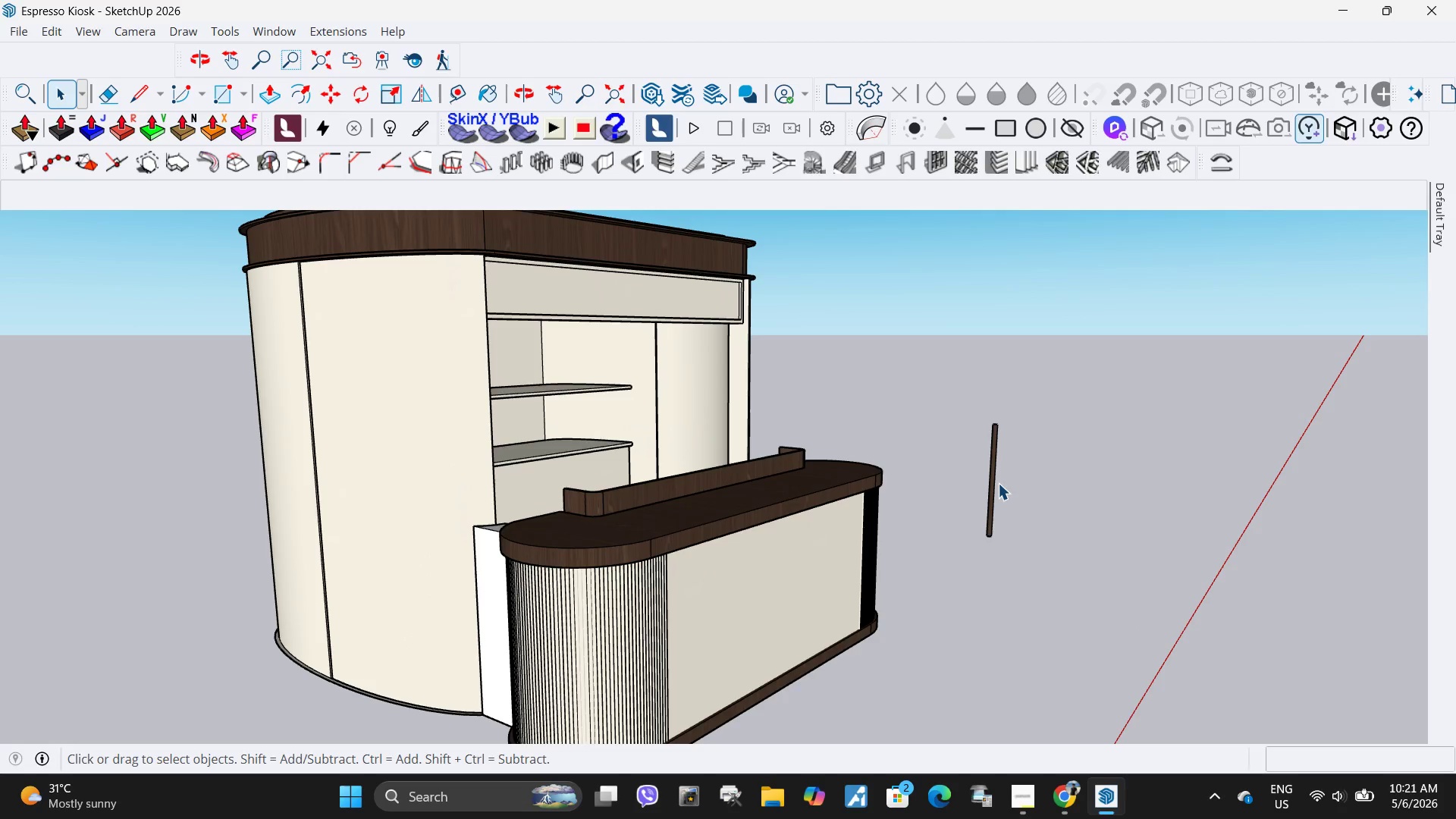 
left_click([991, 483])
 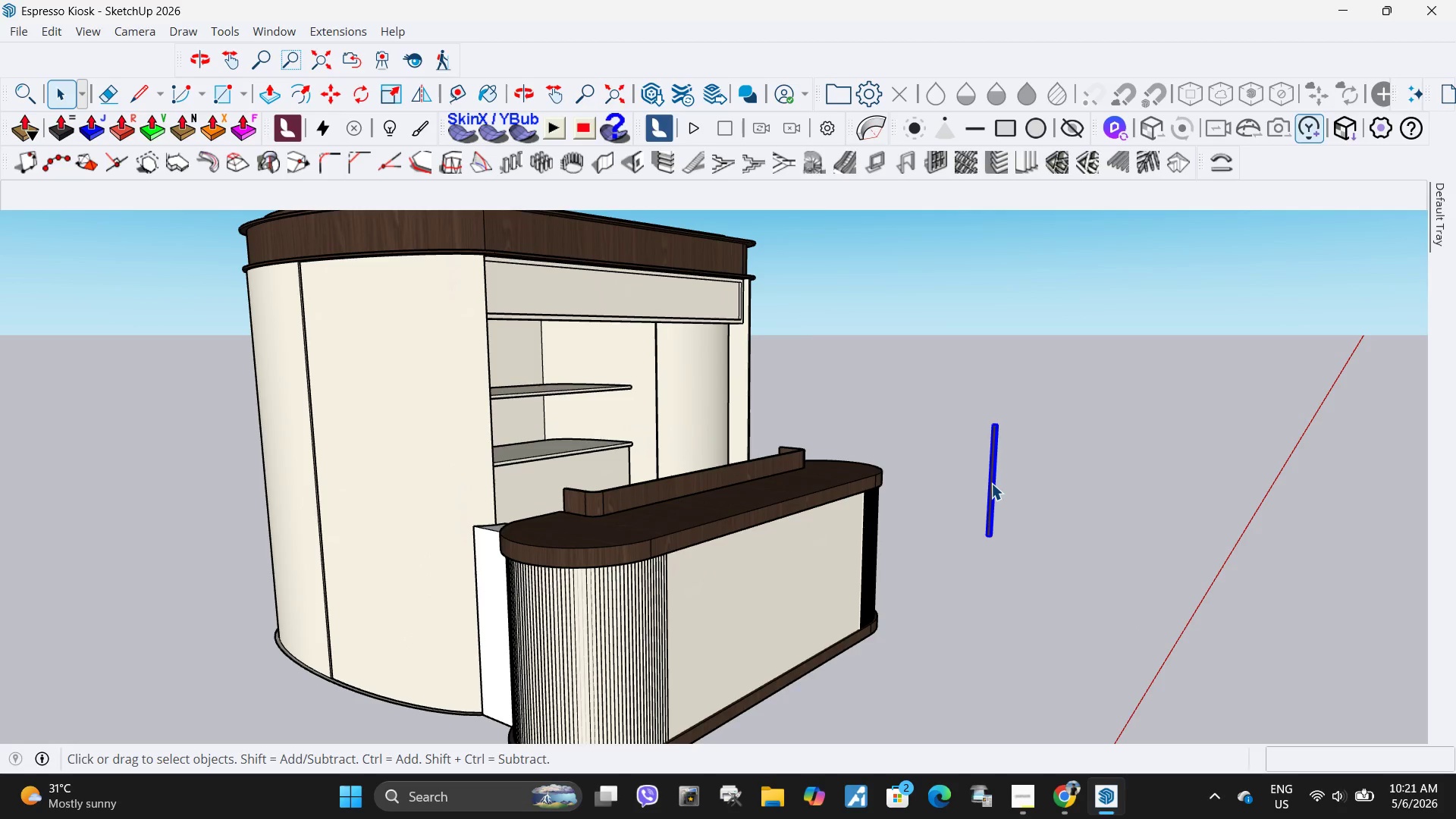 
scroll: coordinate [991, 483], scroll_direction: down, amount: 3.0
 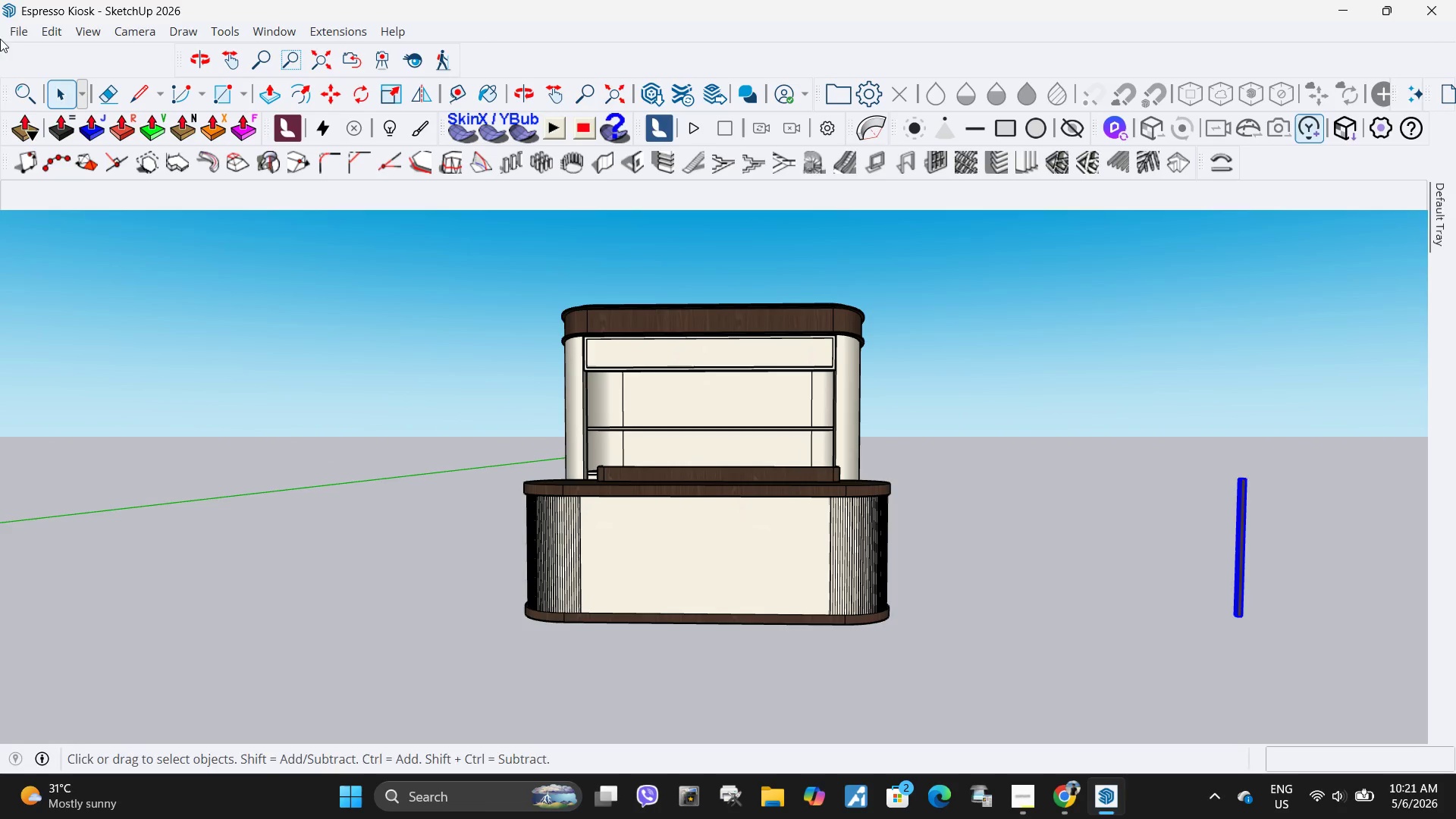 
left_click([26, 32])
 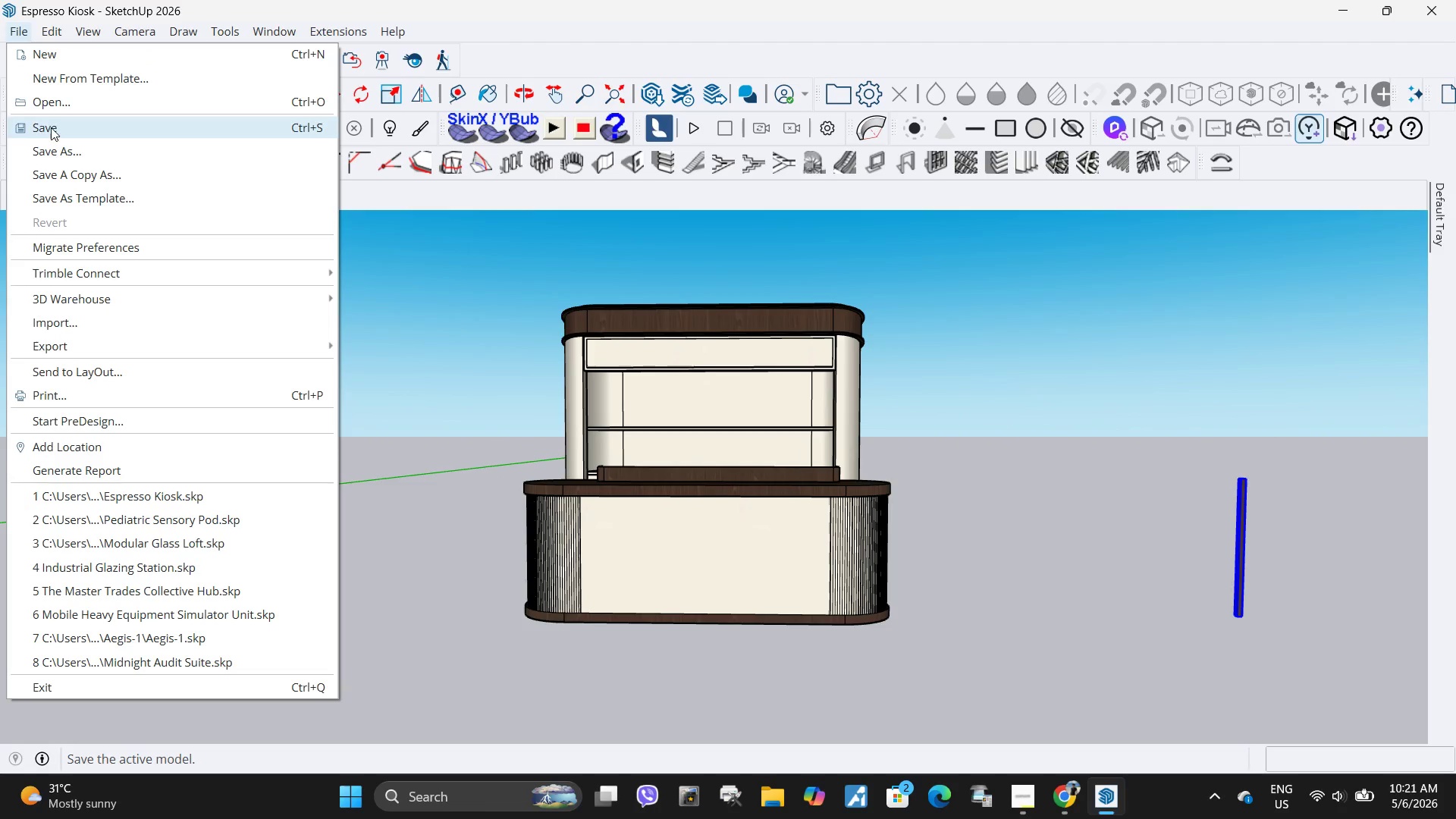 
left_click([51, 128])
 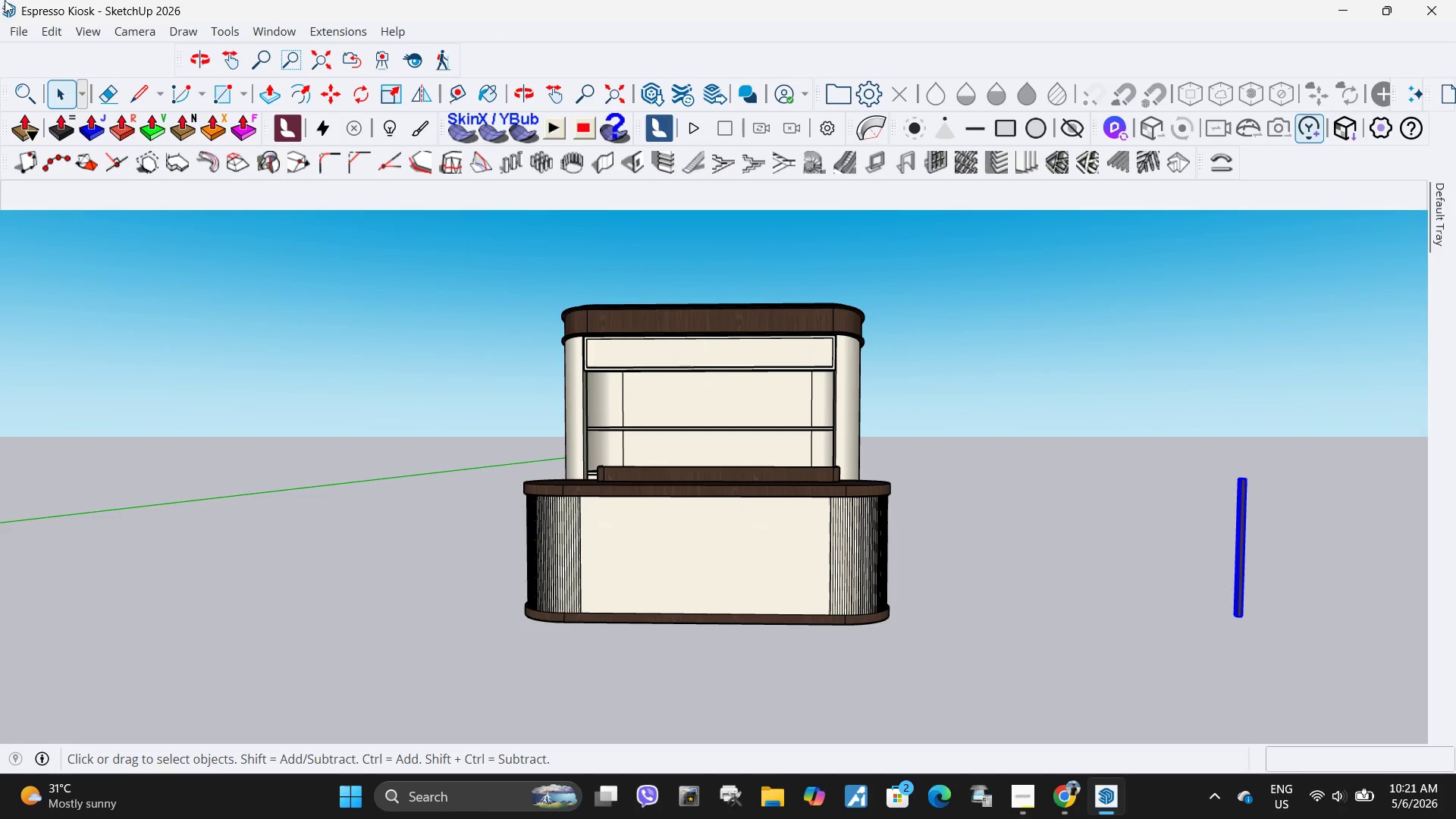 
left_click([19, 35])
 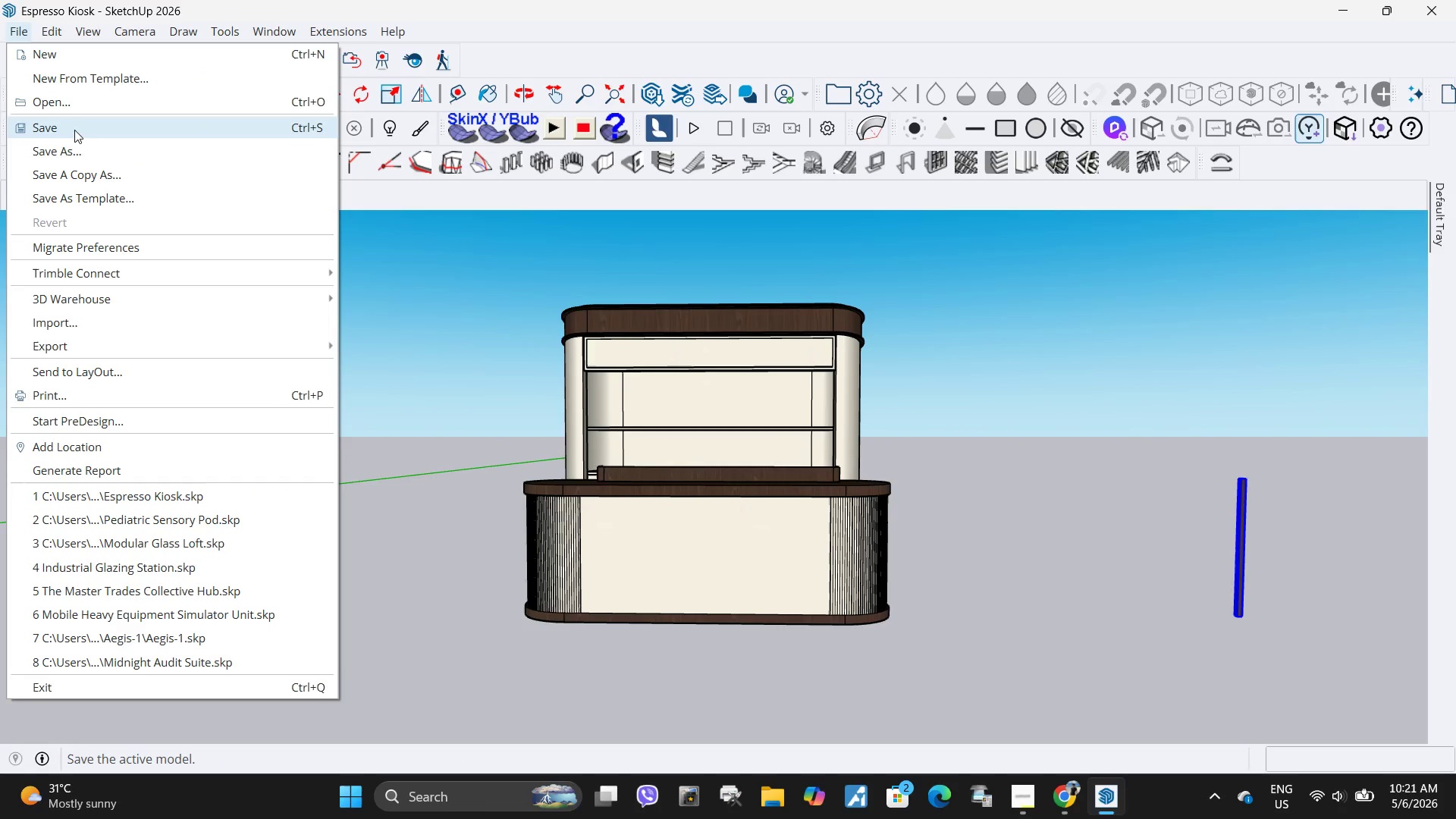 
left_click([74, 130])
 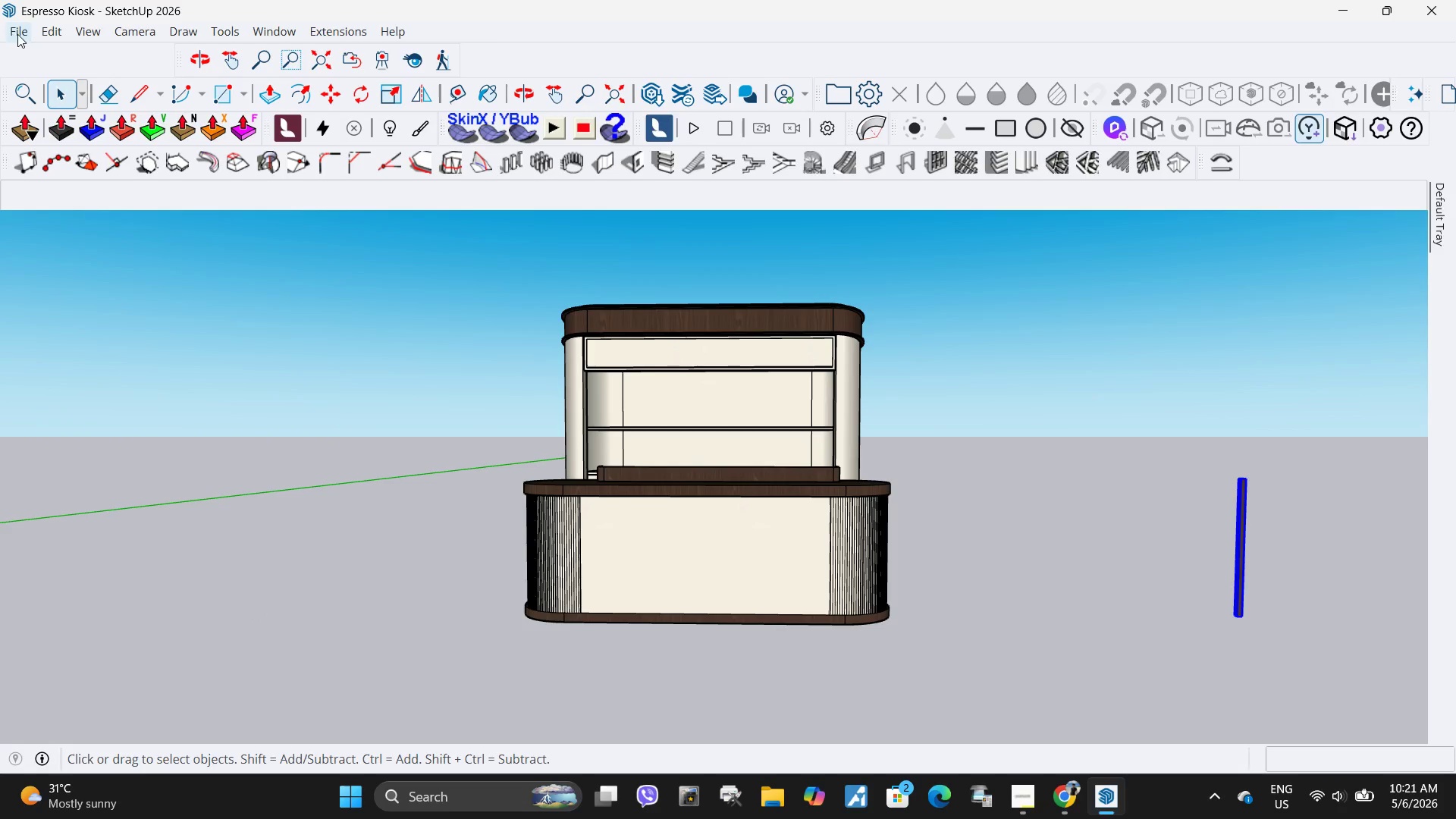 
double_click([19, 36])
 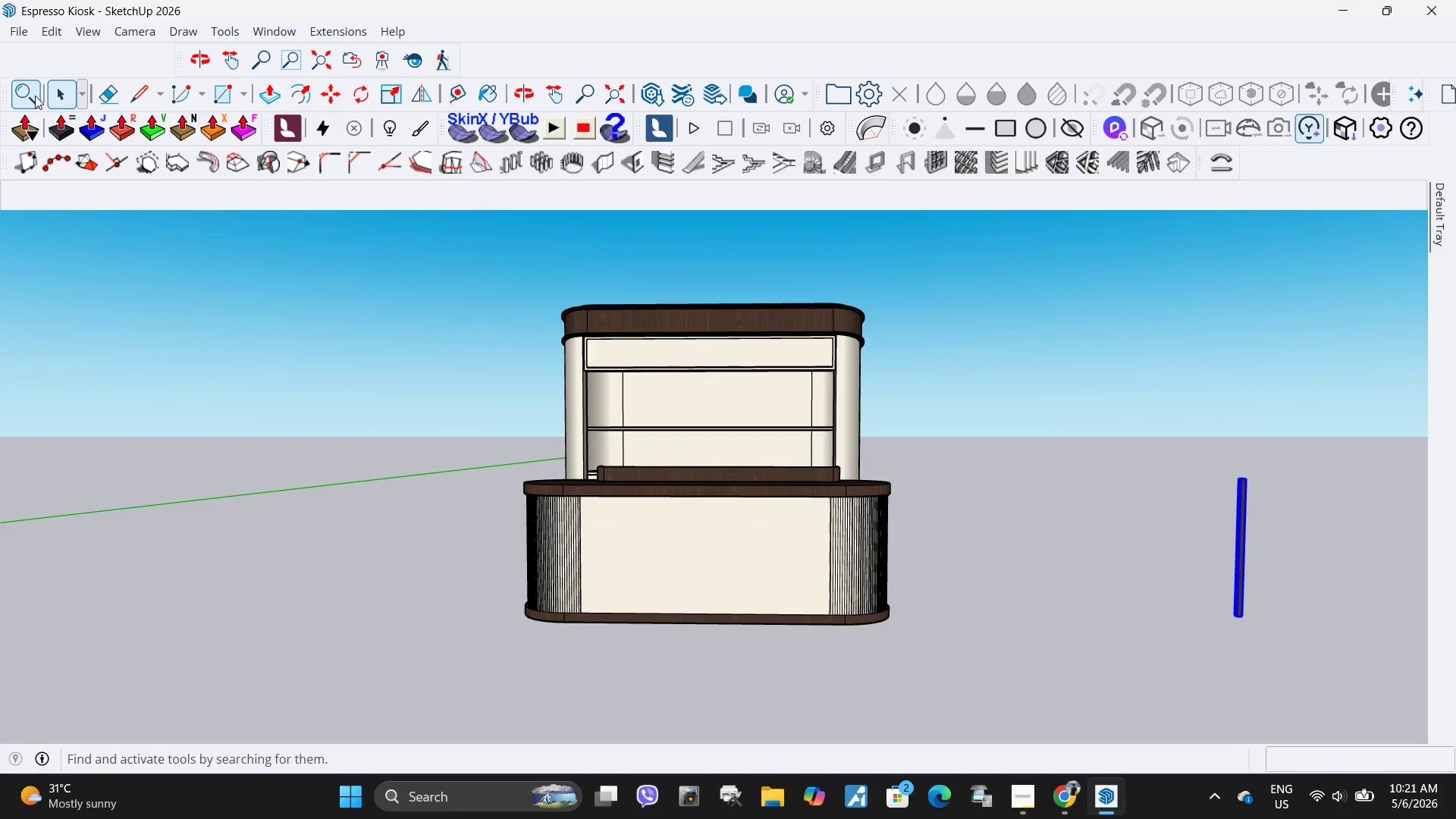 
triple_click([35, 96])
 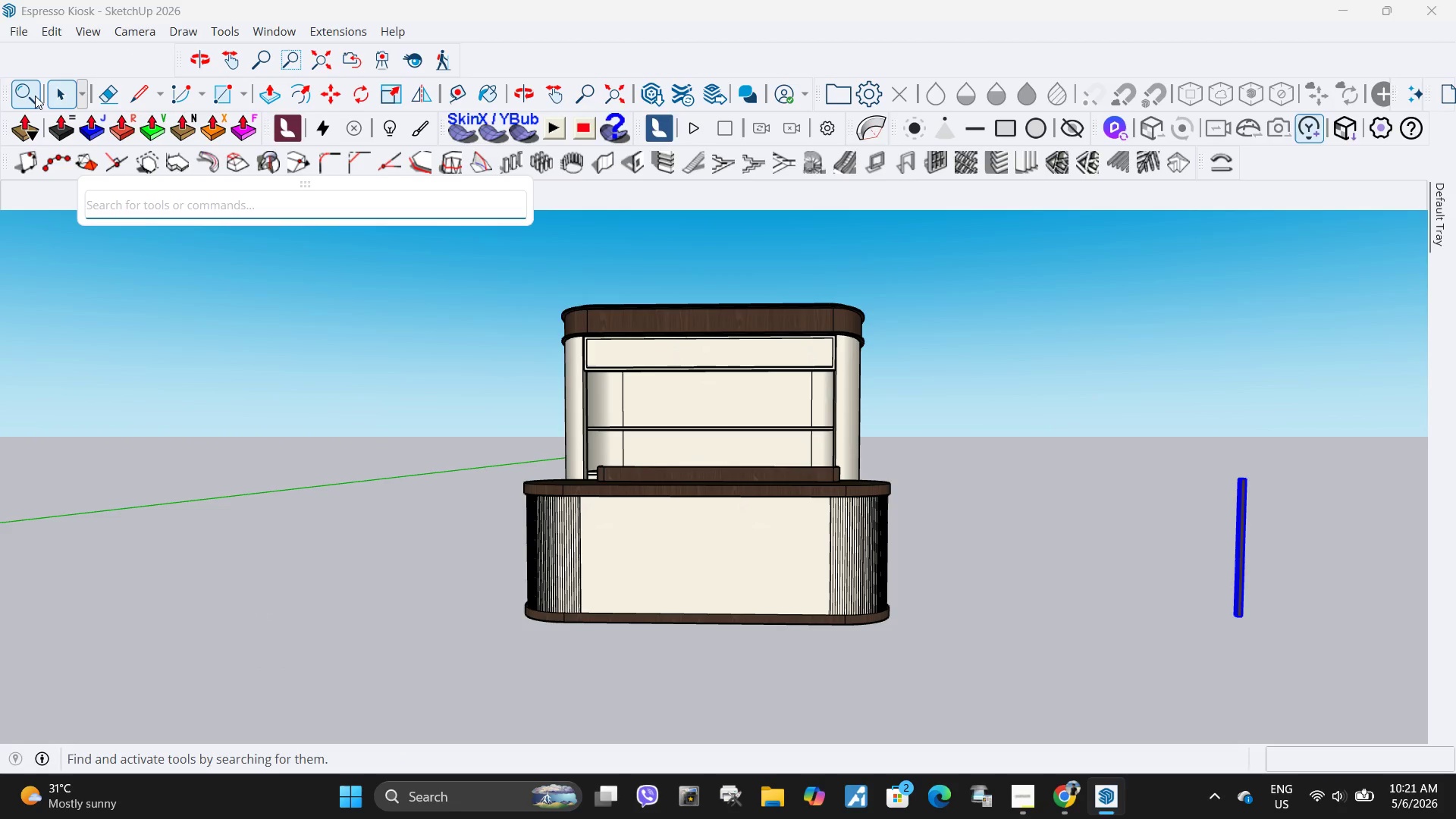 
type(3d )
 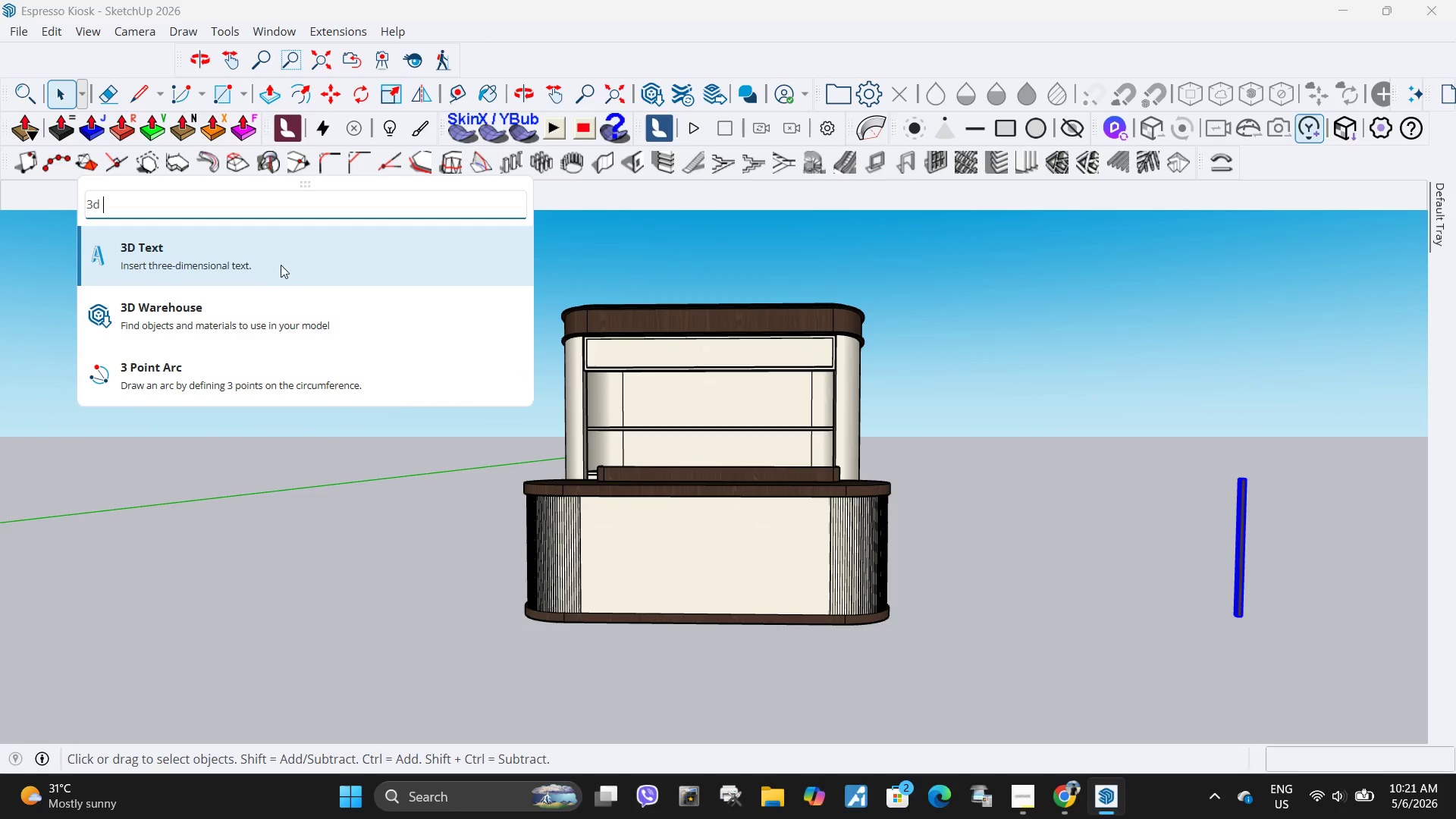 
left_click([277, 260])
 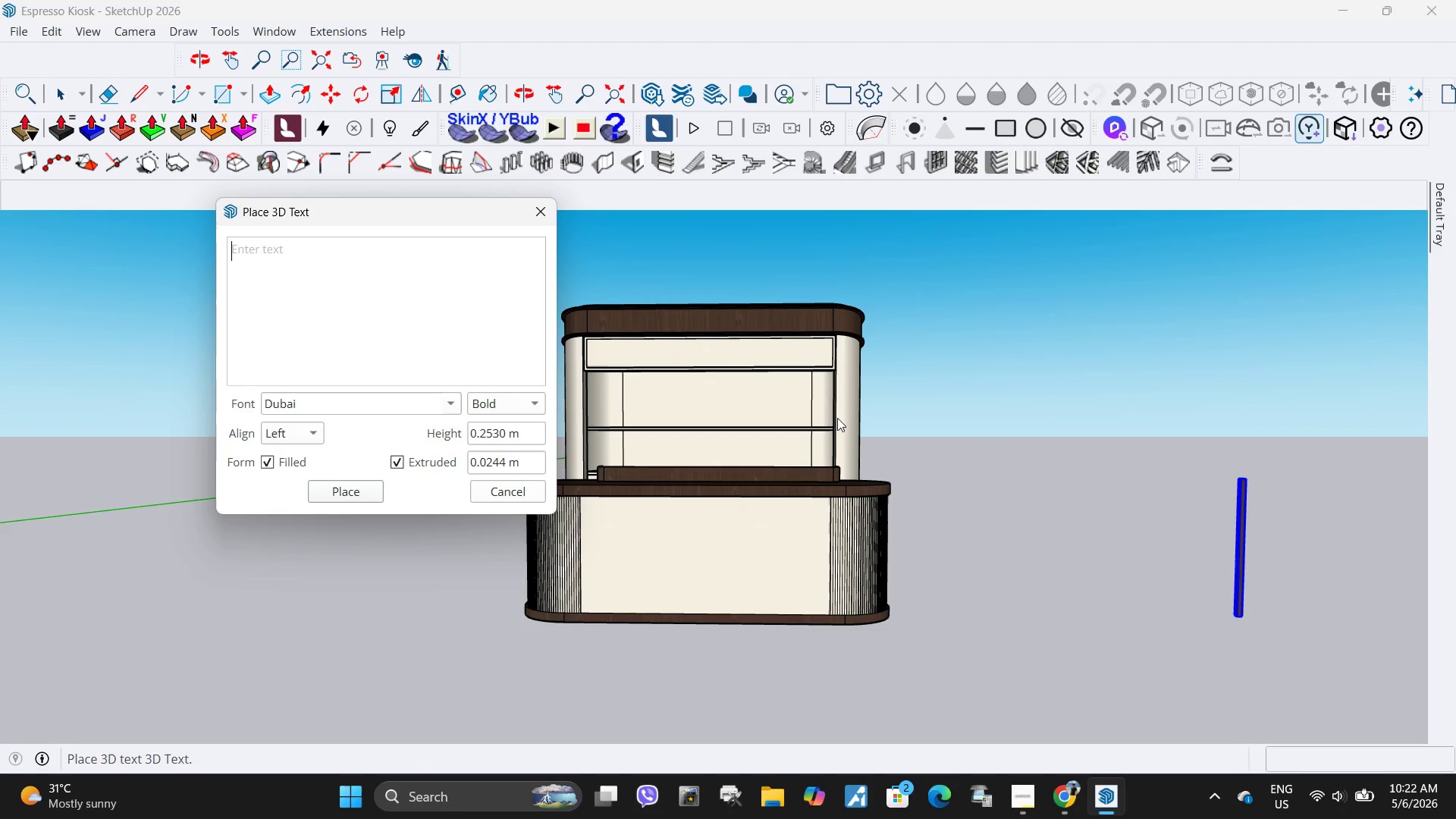 
type(aer)
key(Backspace)
key(Backspace)
key(Backspace)
key(Backspace)
type(AERO )
key(Backspace)
type(-PRESS SA)
key(Backspace)
type(TATION)
 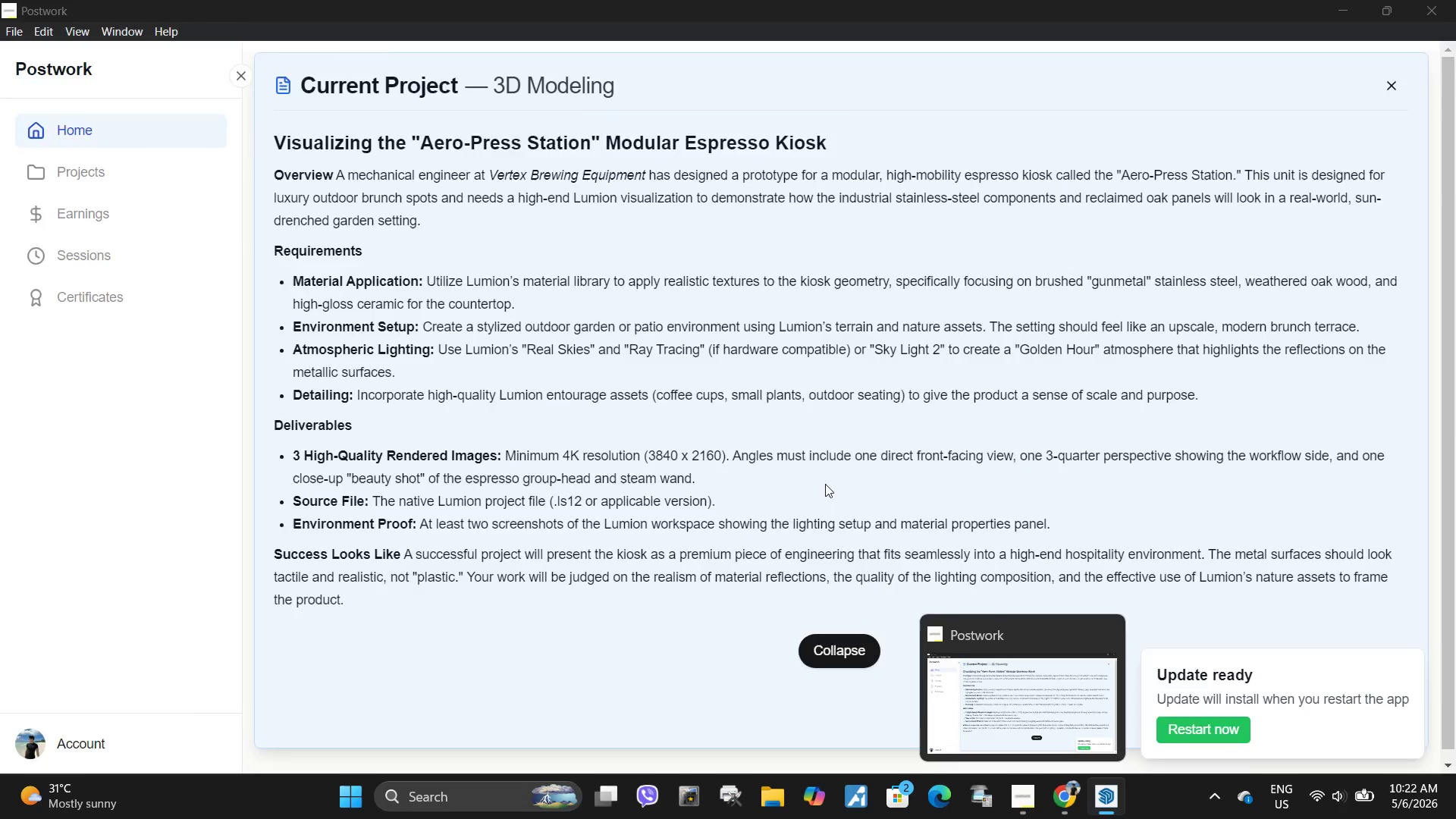 
wait(5.64)
 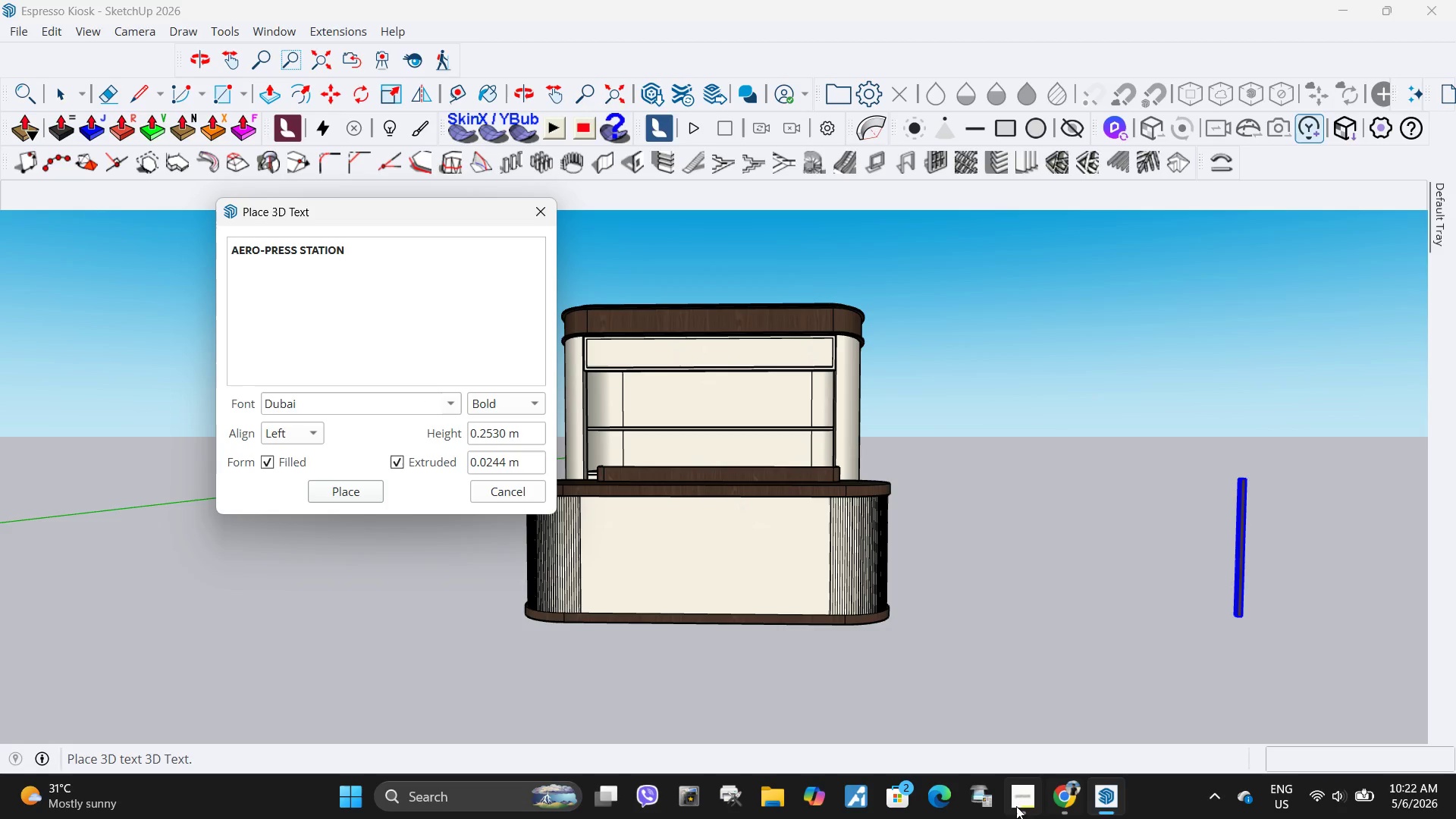 
left_click([356, 489])
 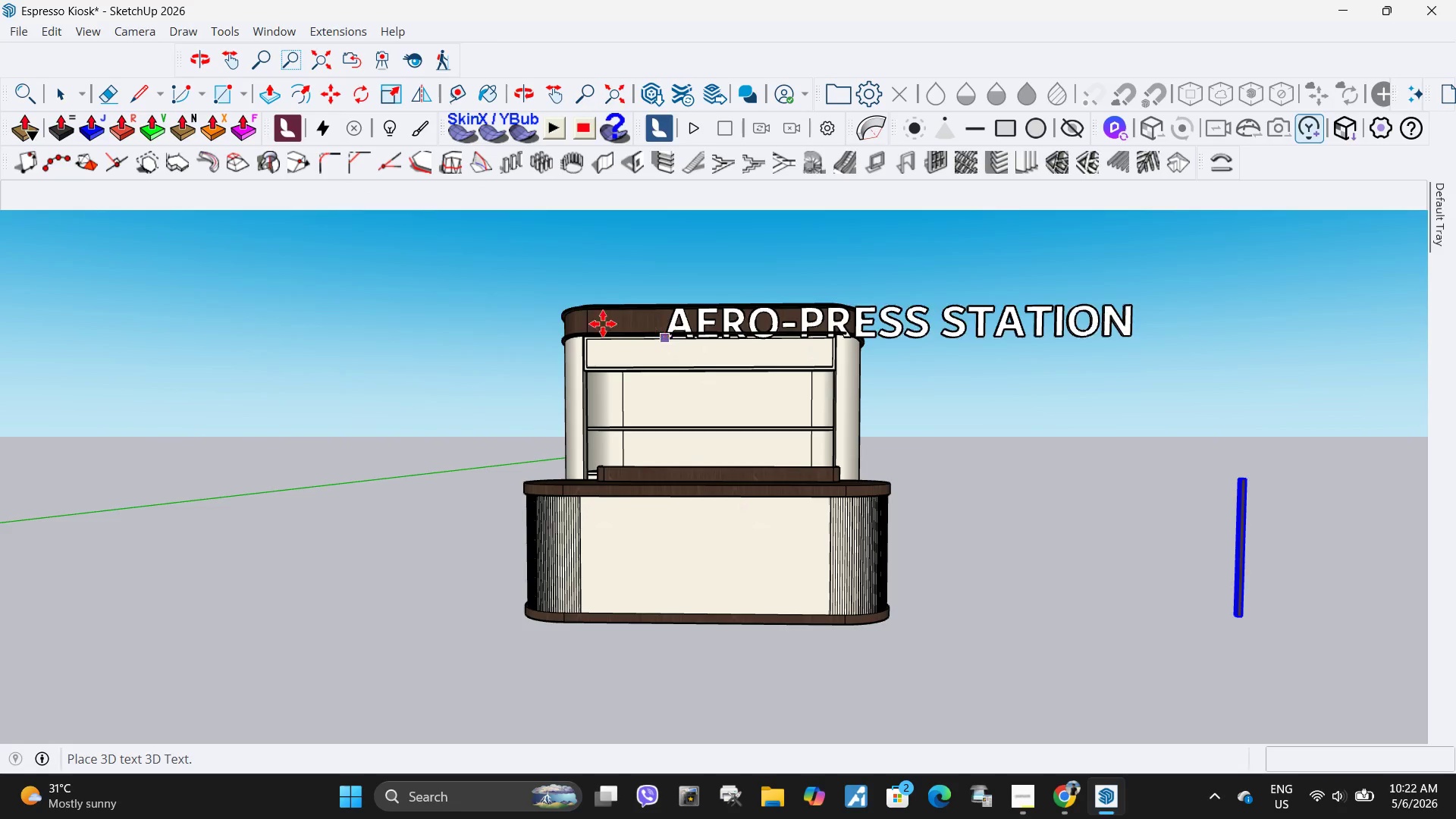 
scroll: coordinate [588, 390], scroll_direction: up, amount: 24.0
 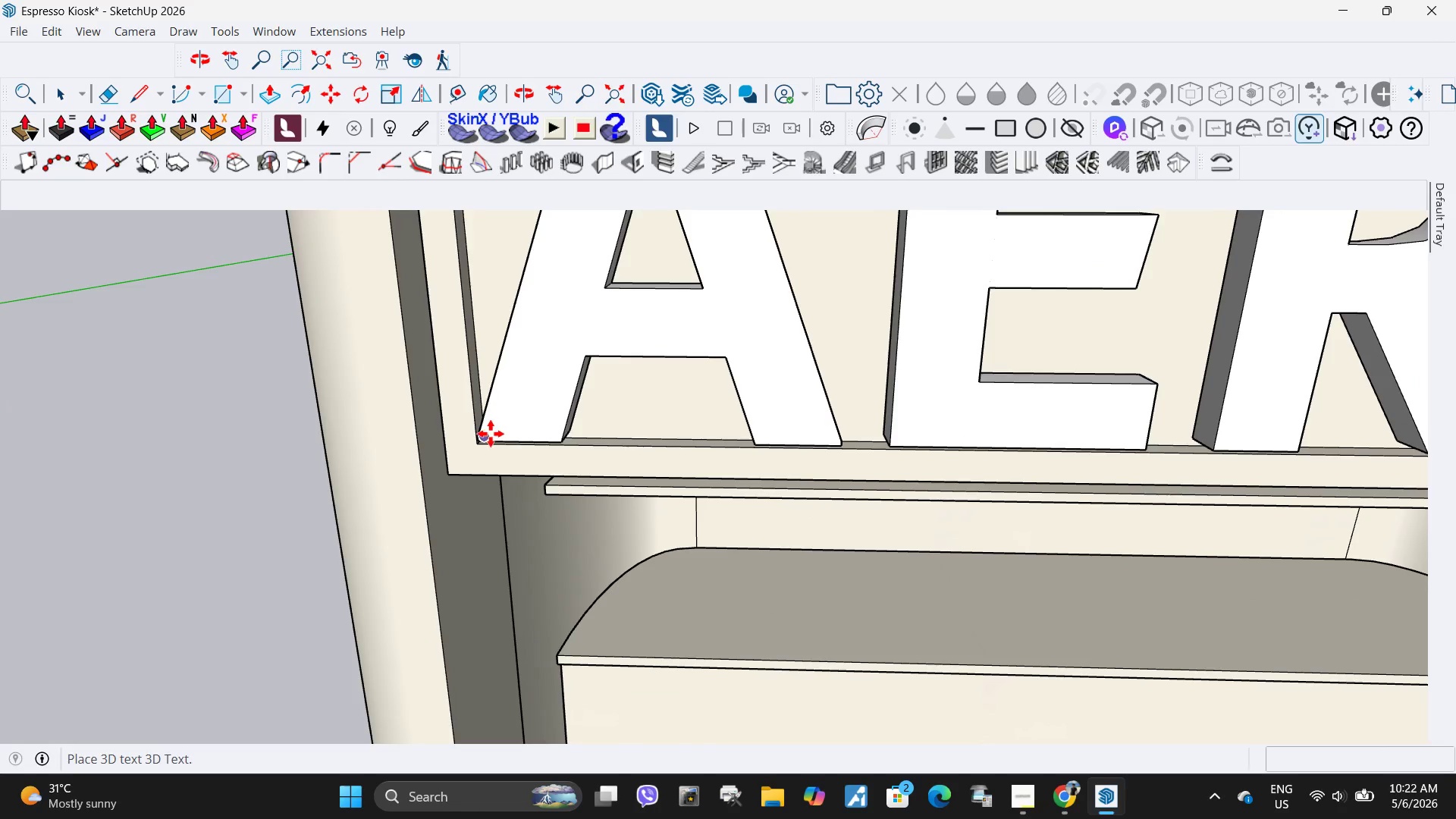 
left_click([491, 434])
 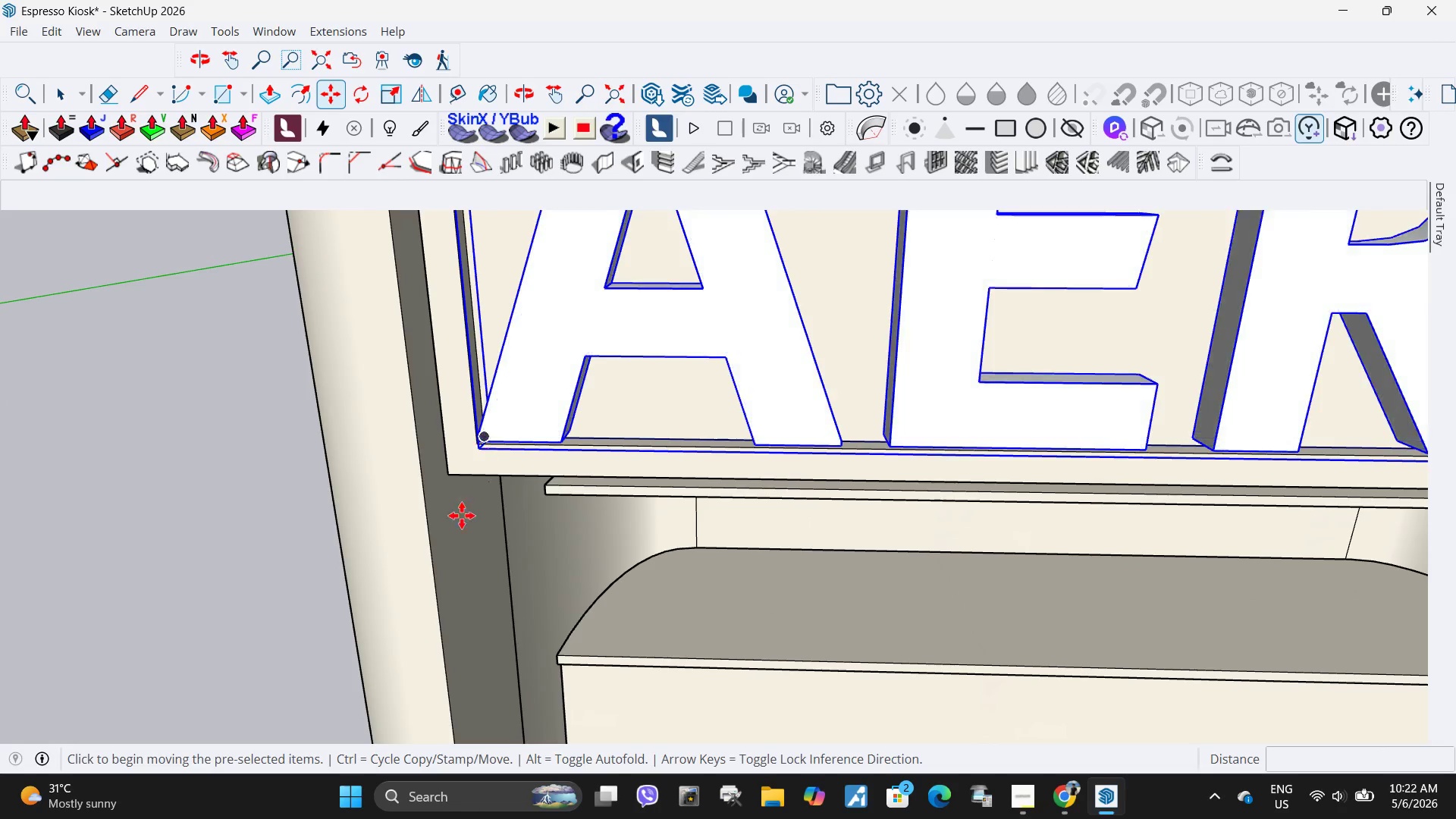 
key(S)
 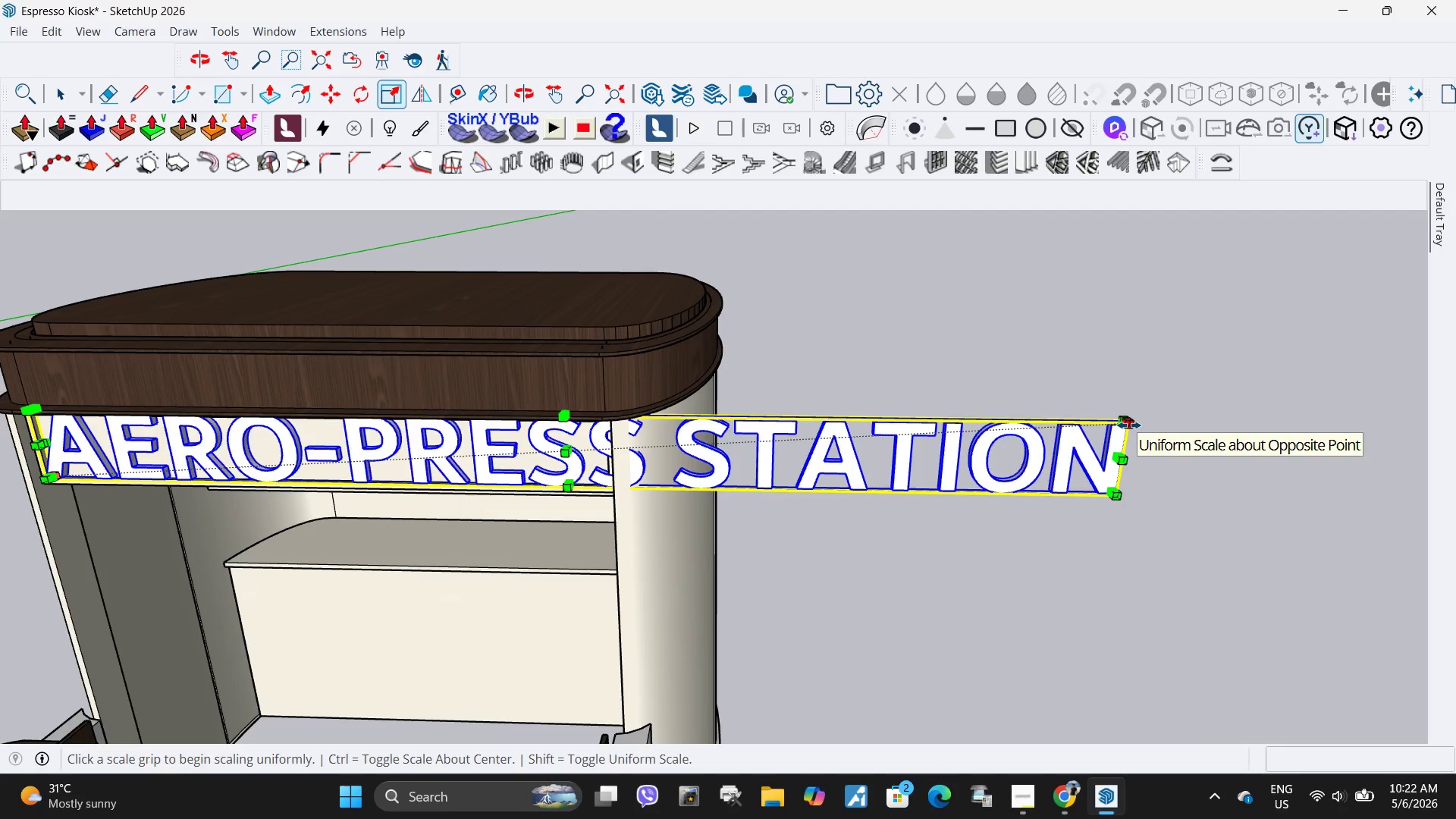 
scroll: coordinate [1053, 460], scroll_direction: down, amount: 18.0
 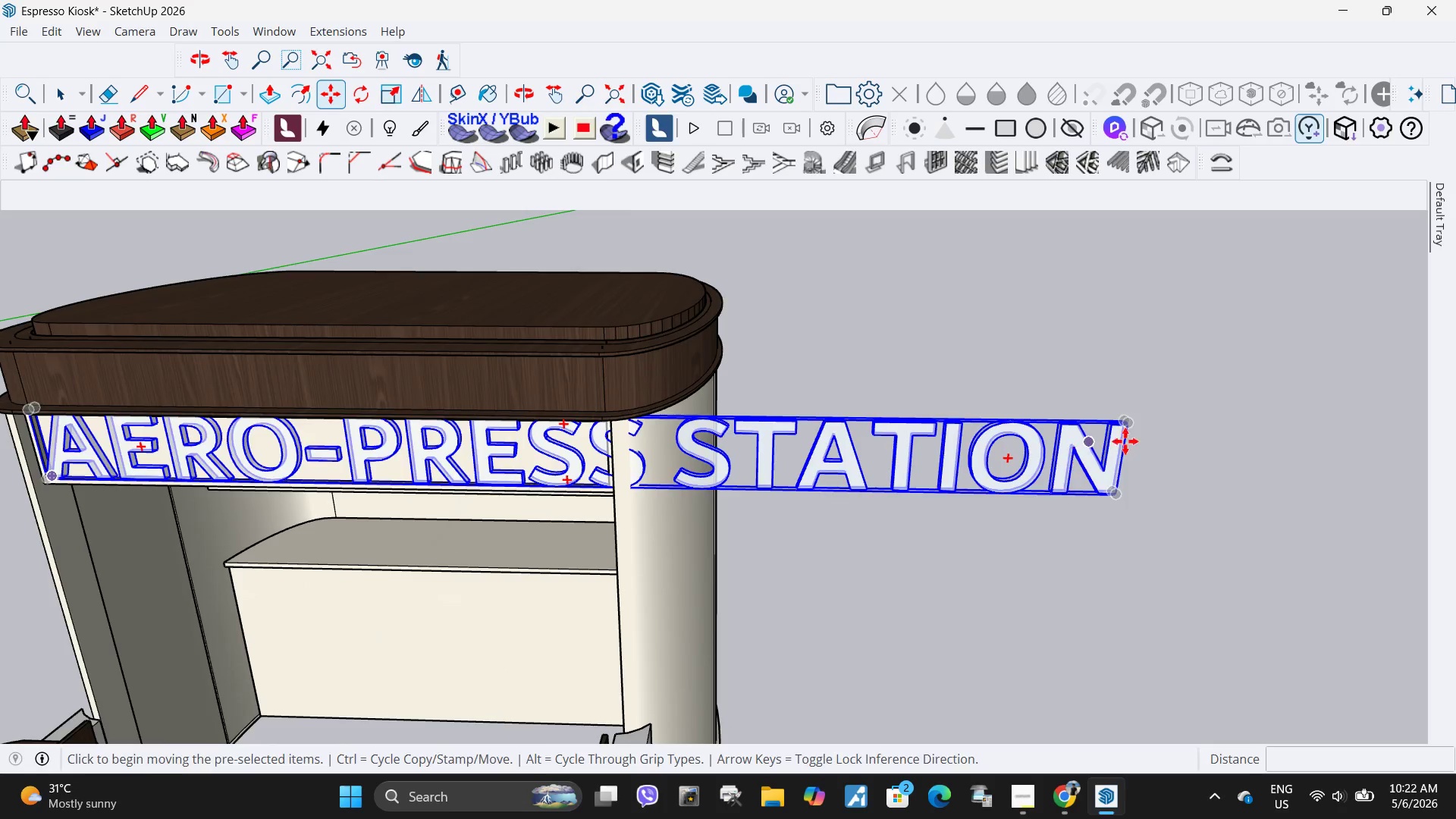 
left_click([1129, 425])
 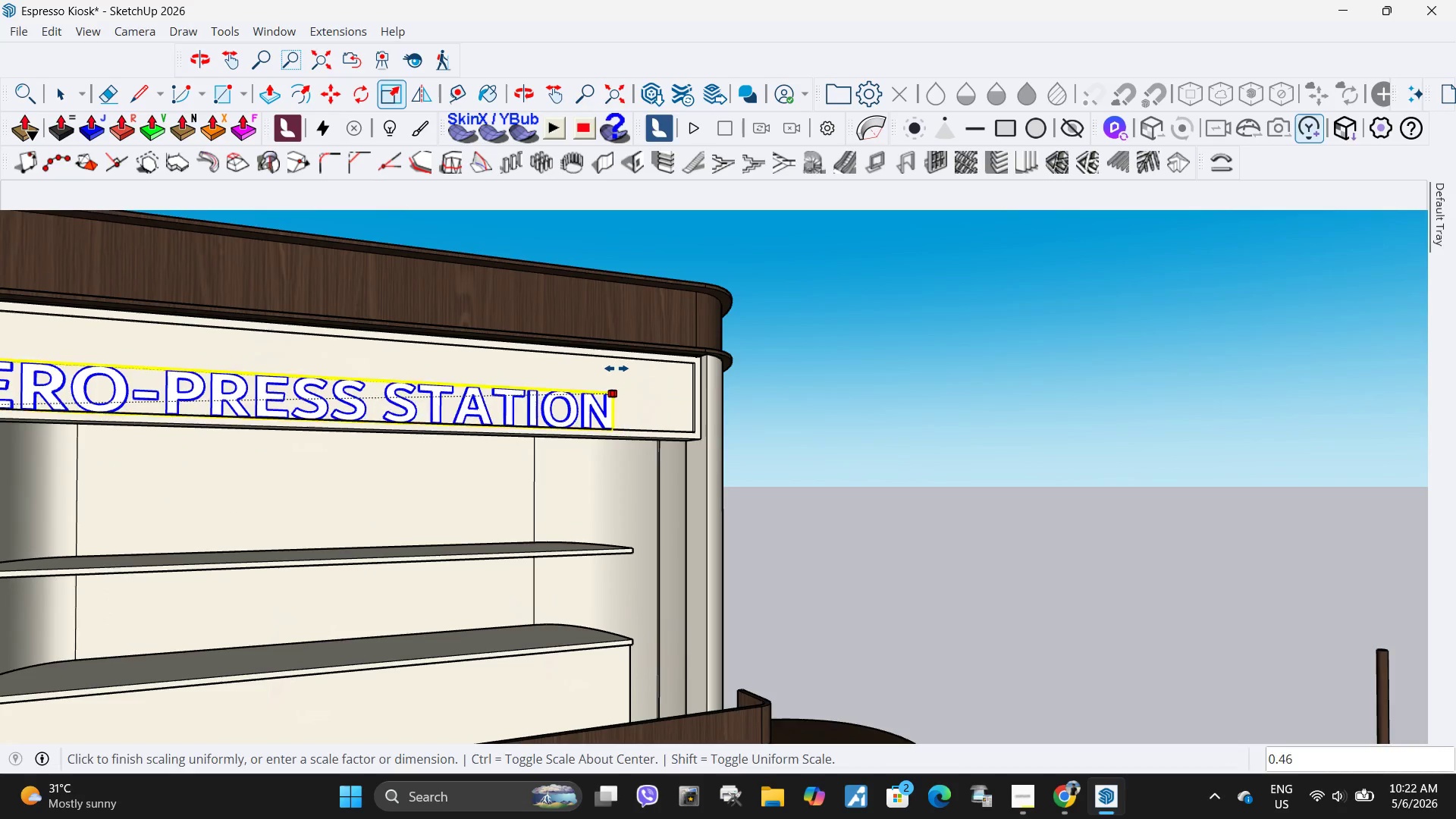 
scroll: coordinate [579, 373], scroll_direction: down, amount: 3.0
 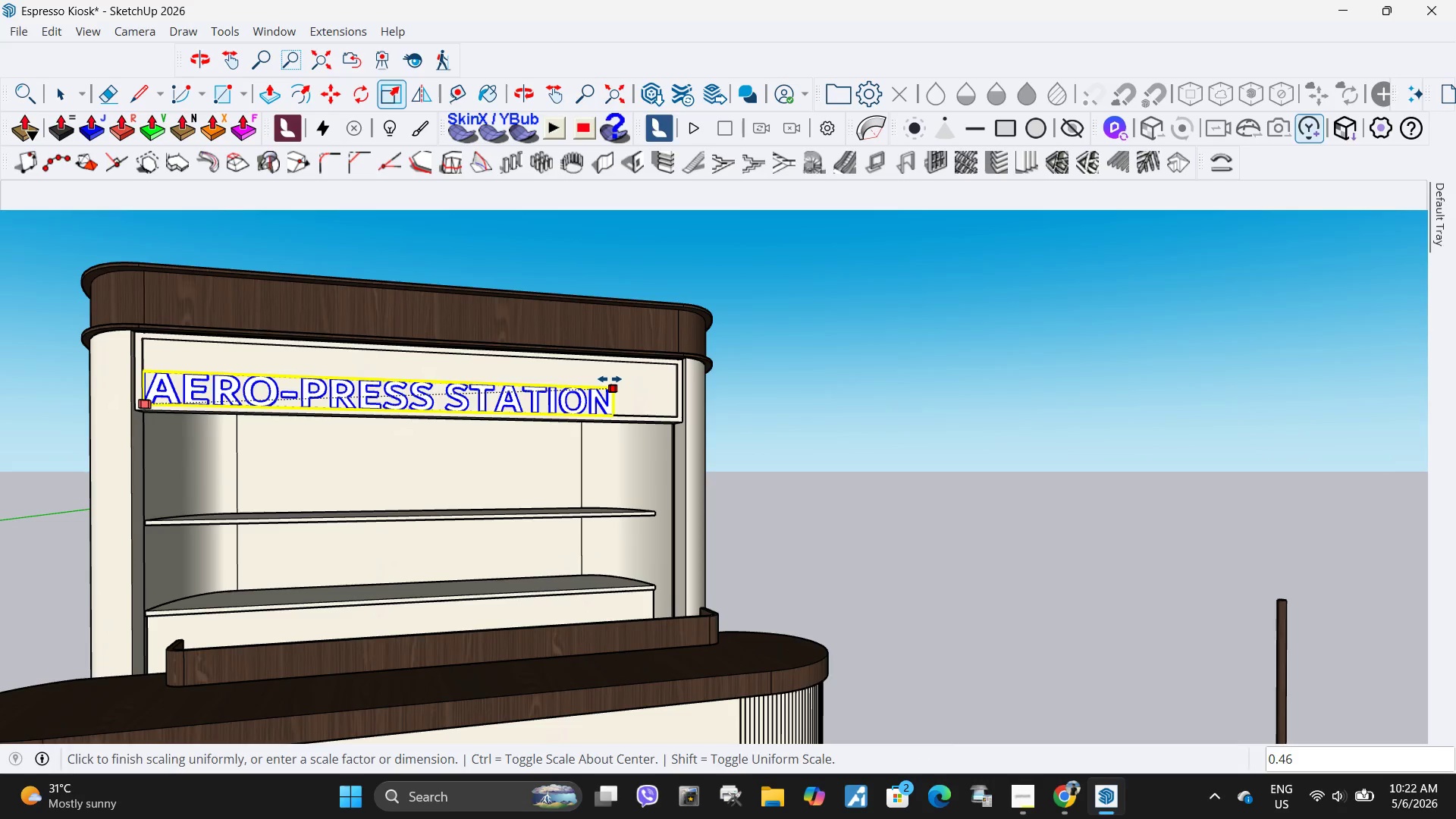 
left_click([610, 379])
 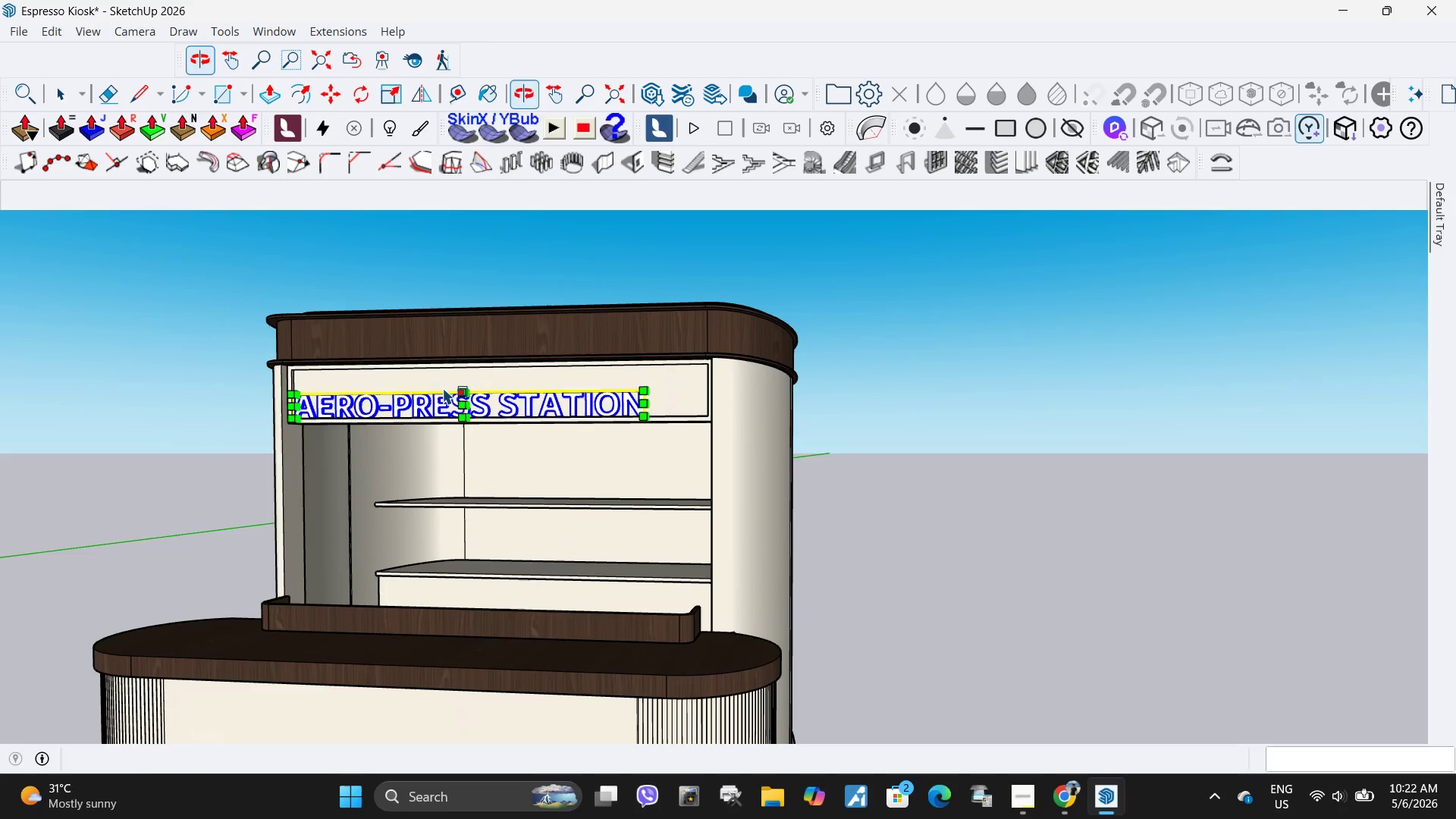 
key(M)
 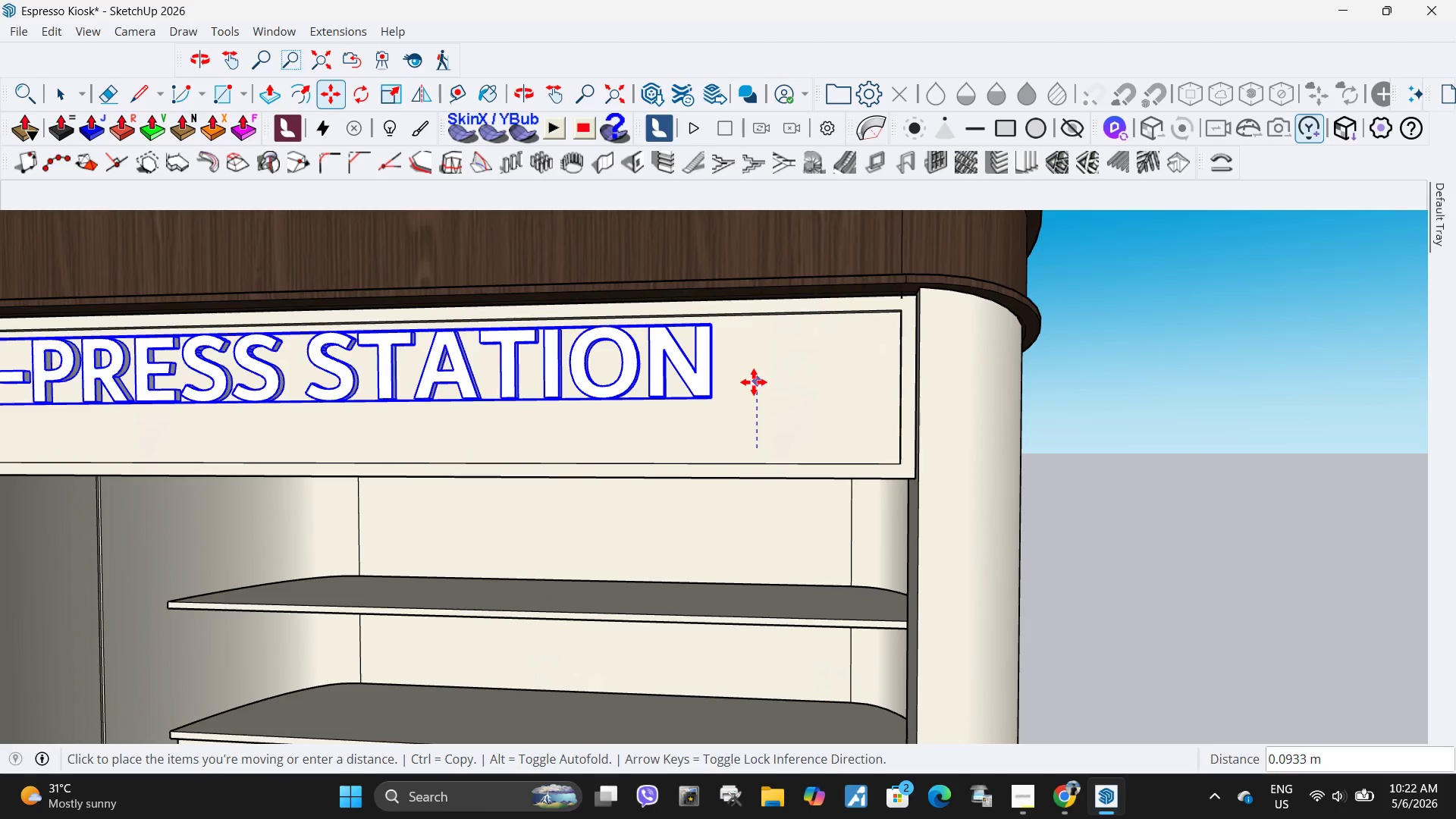 
scroll: coordinate [751, 435], scroll_direction: up, amount: 10.0
 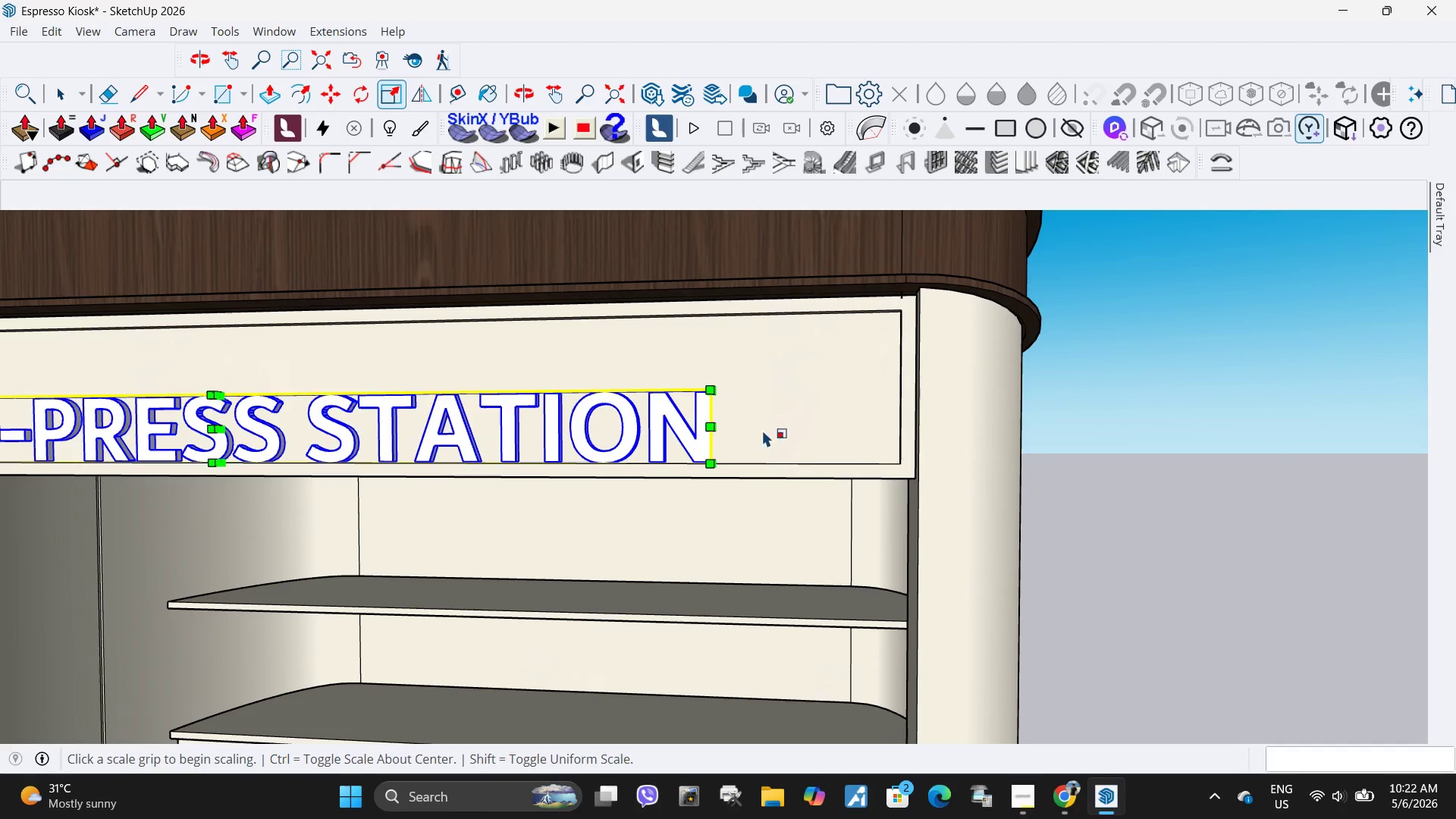 
left_click([754, 384])
 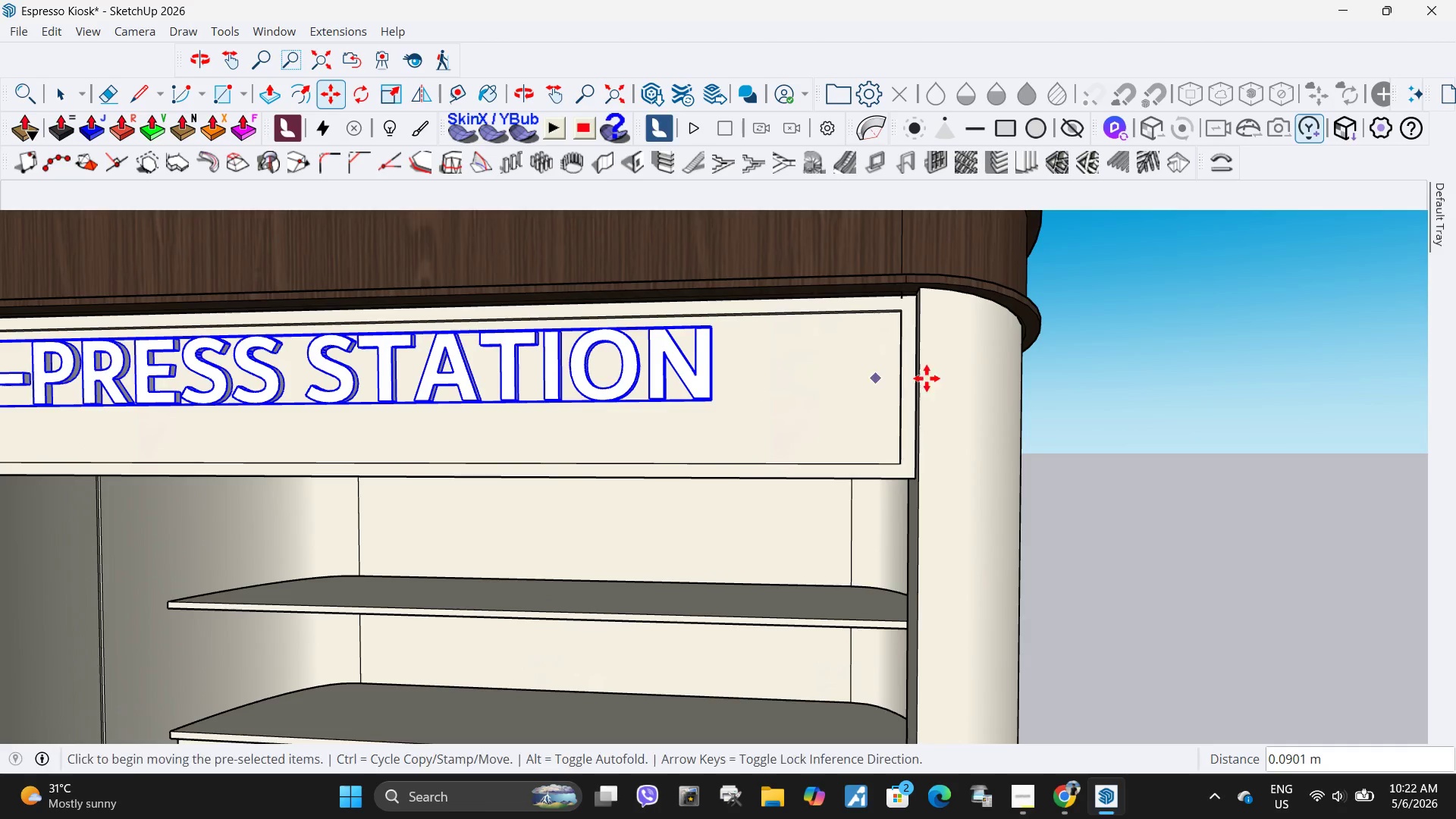 
left_click([386, 417])
 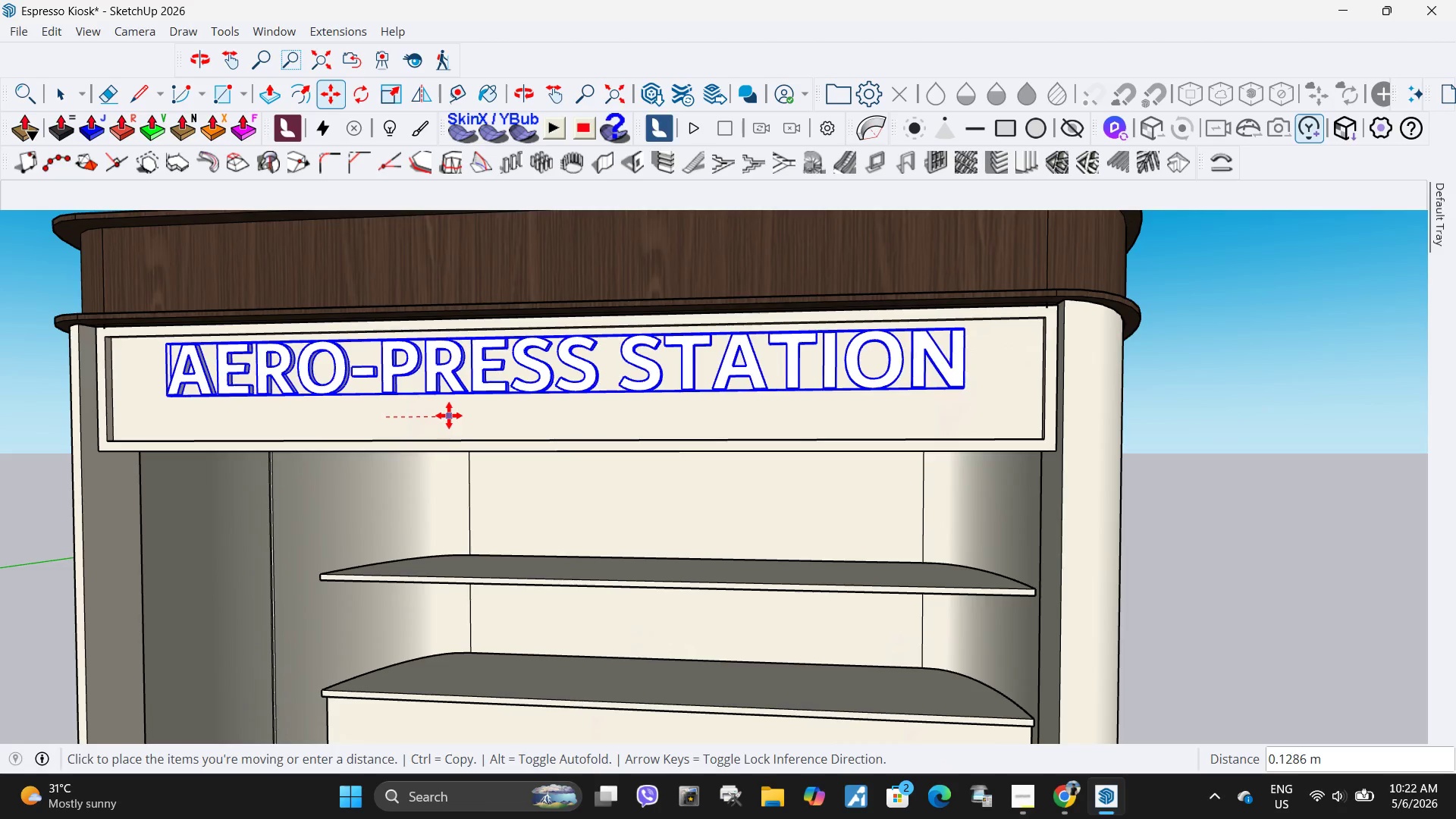 
scroll: coordinate [369, 410], scroll_direction: down, amount: 3.0
 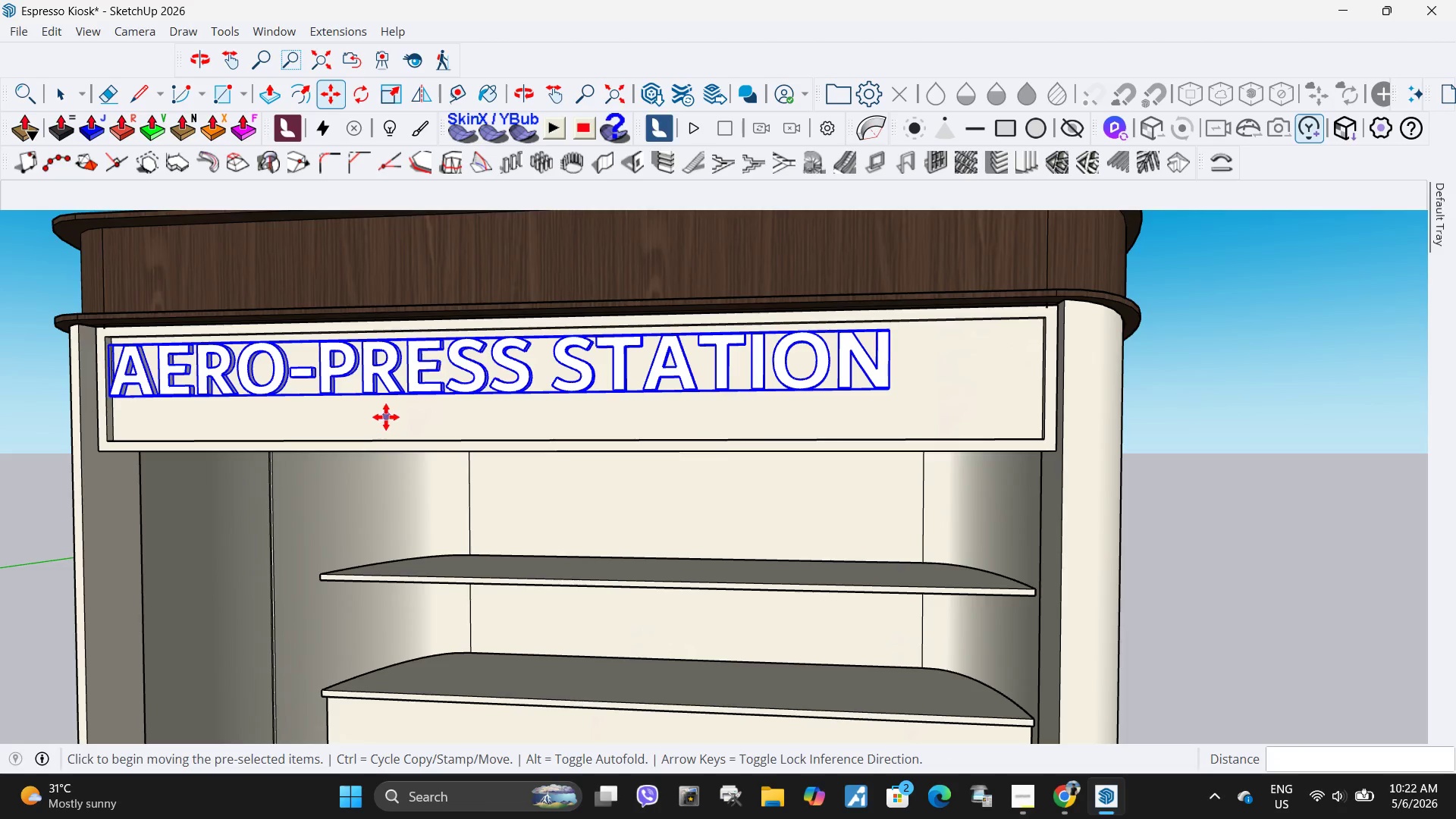 
left_click([449, 416])
 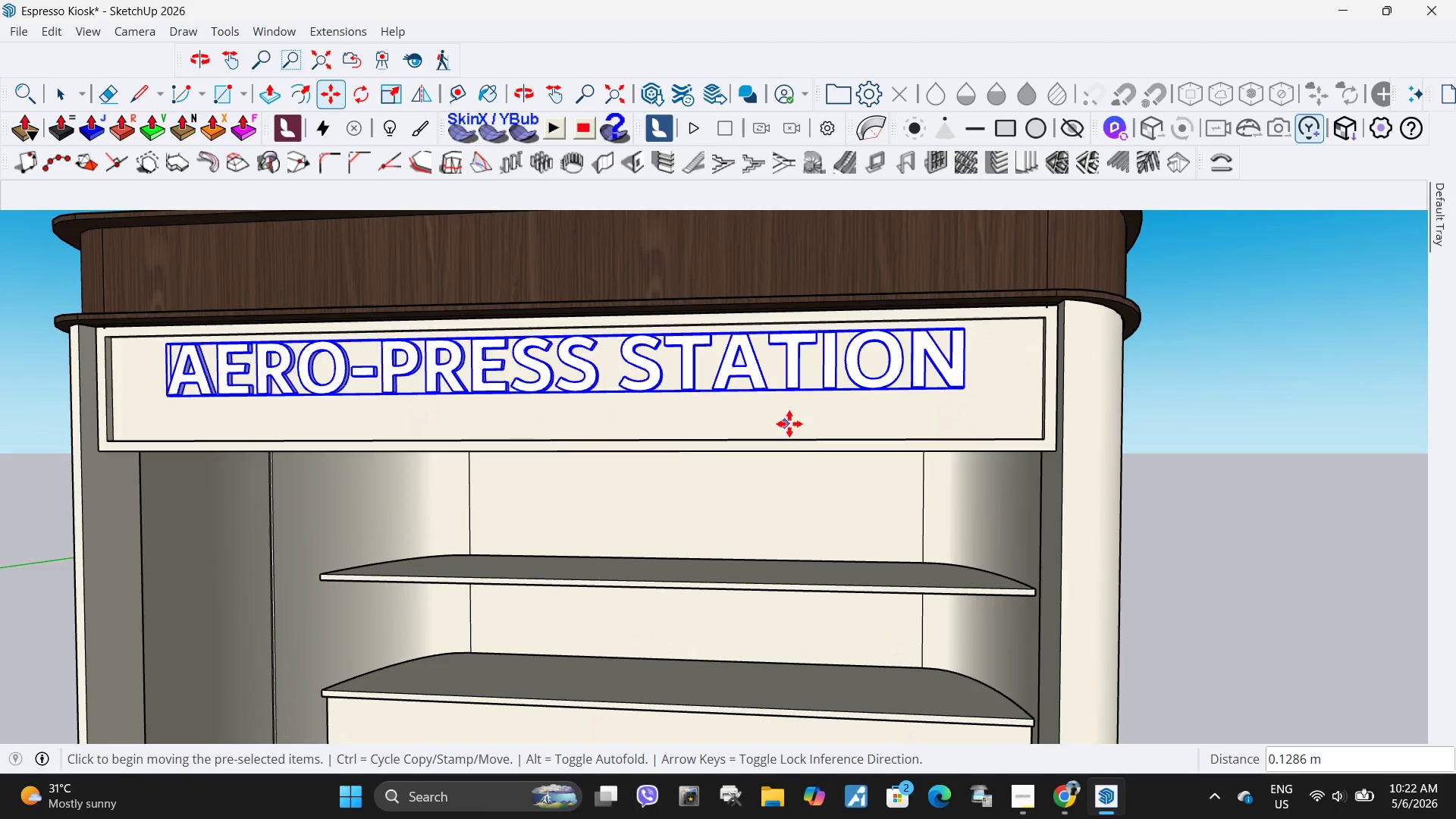 
key(Space)
 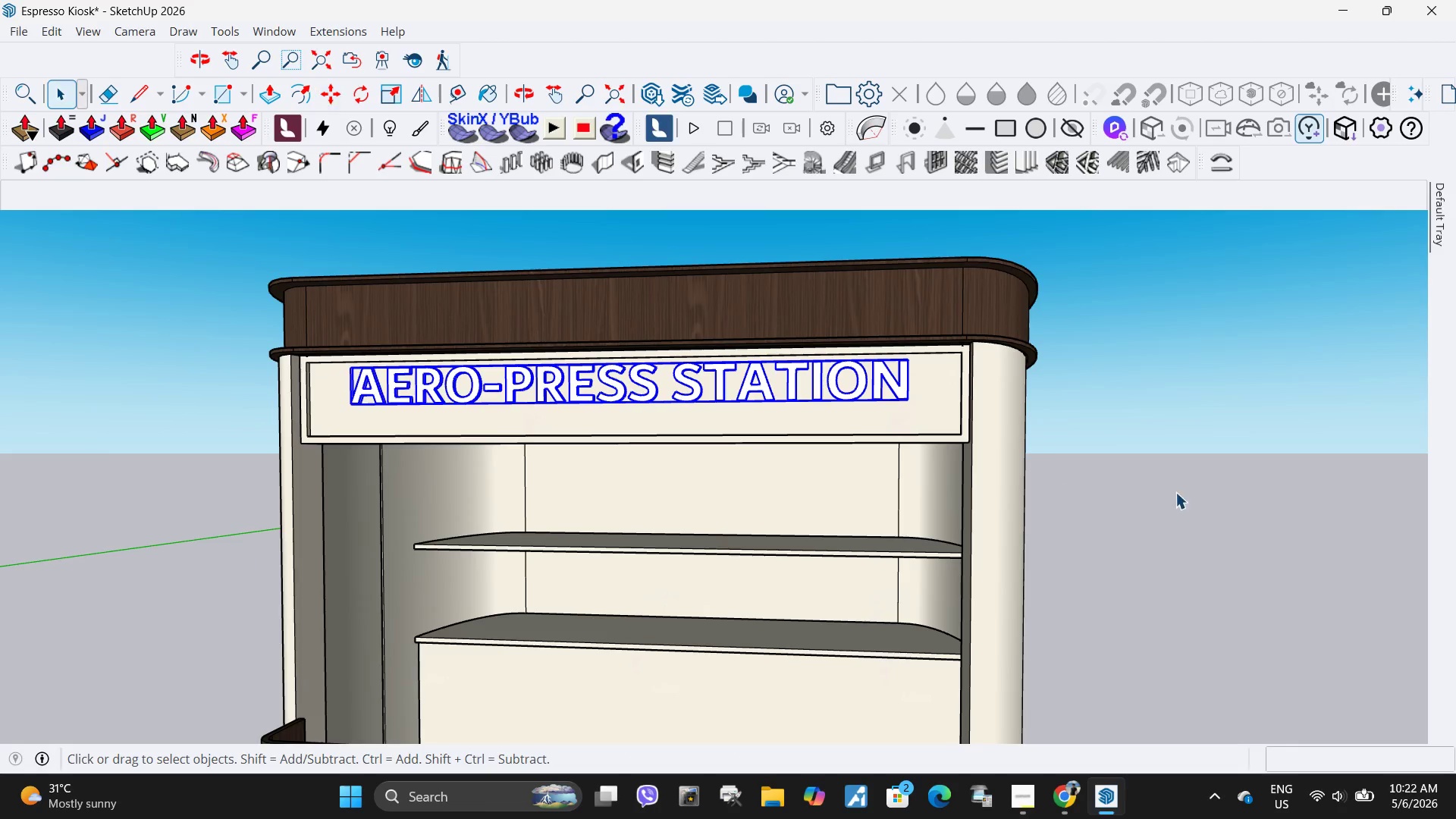 
left_click([1185, 497])
 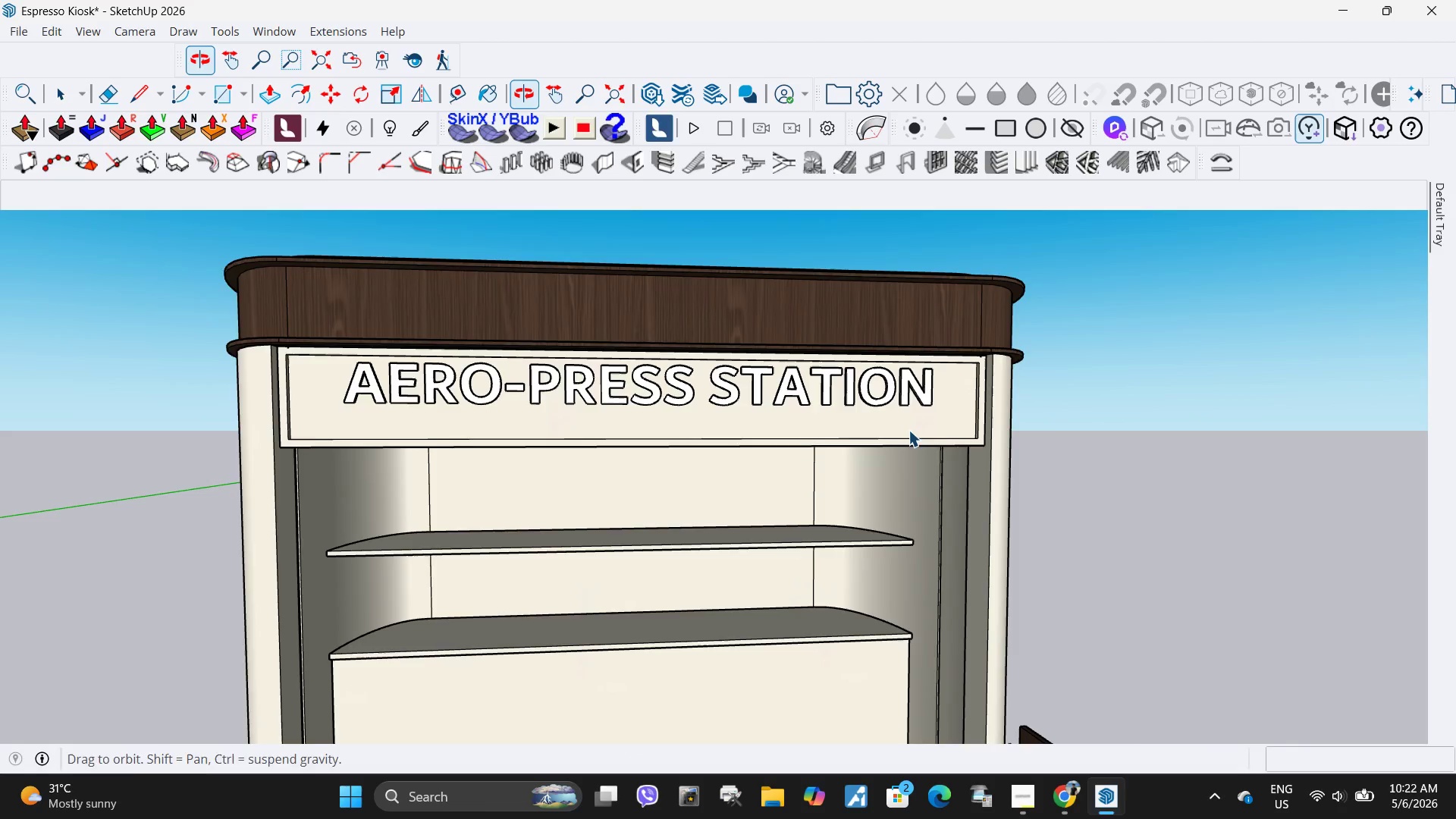 
scroll: coordinate [906, 397], scroll_direction: down, amount: 10.0
 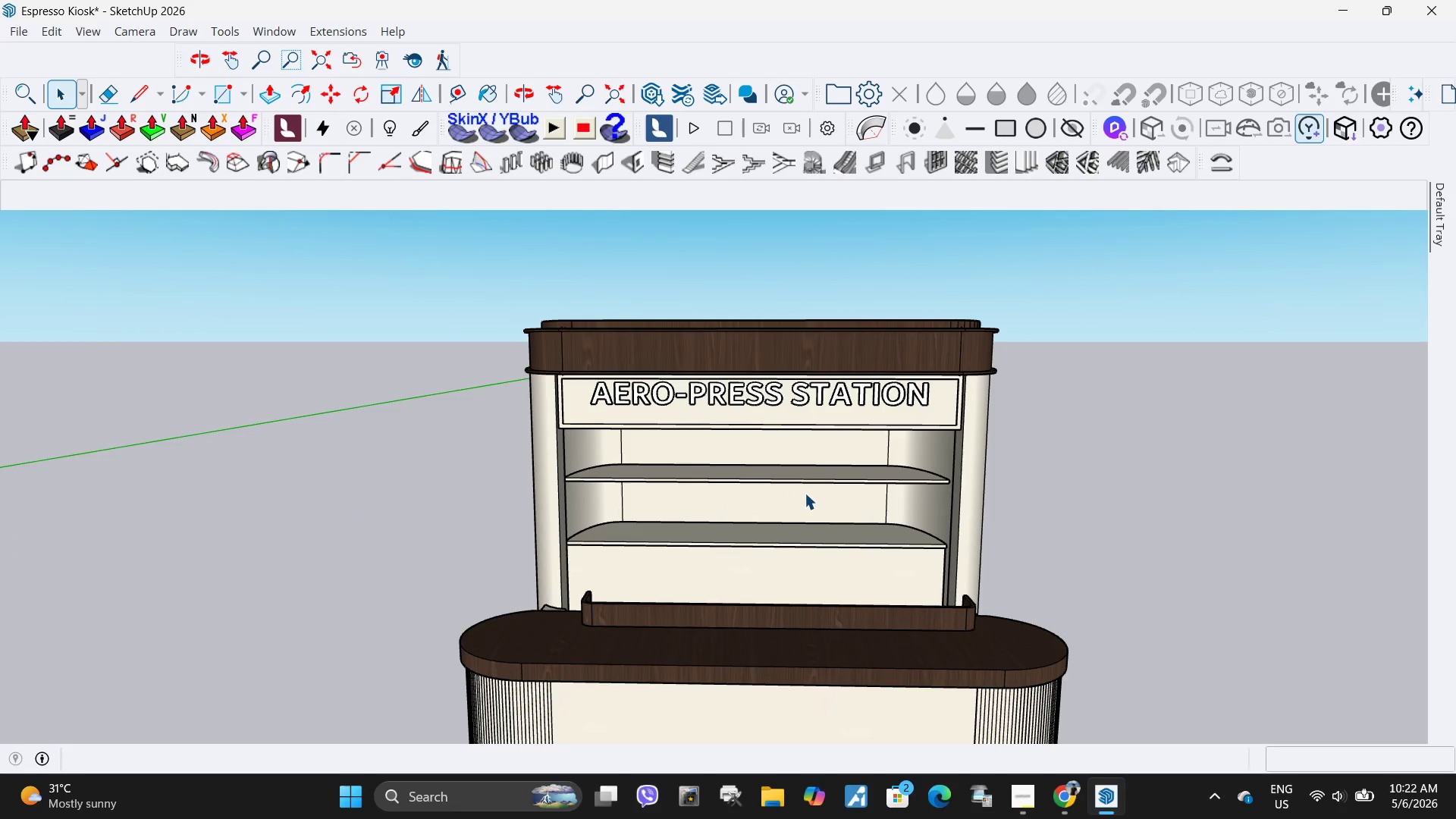 
wait(6.59)
 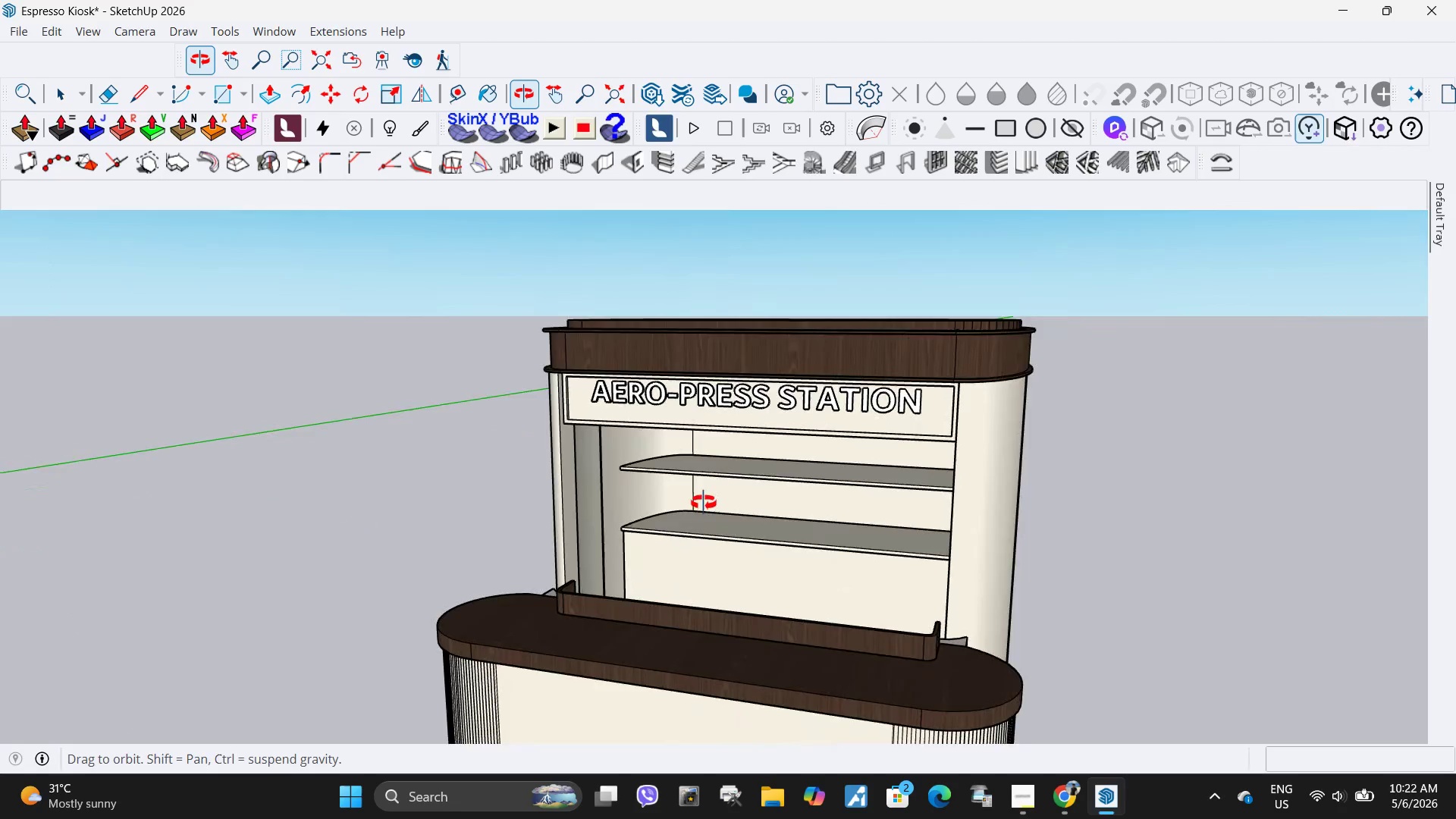 
scroll: coordinate [859, 359], scroll_direction: up, amount: 4.0
 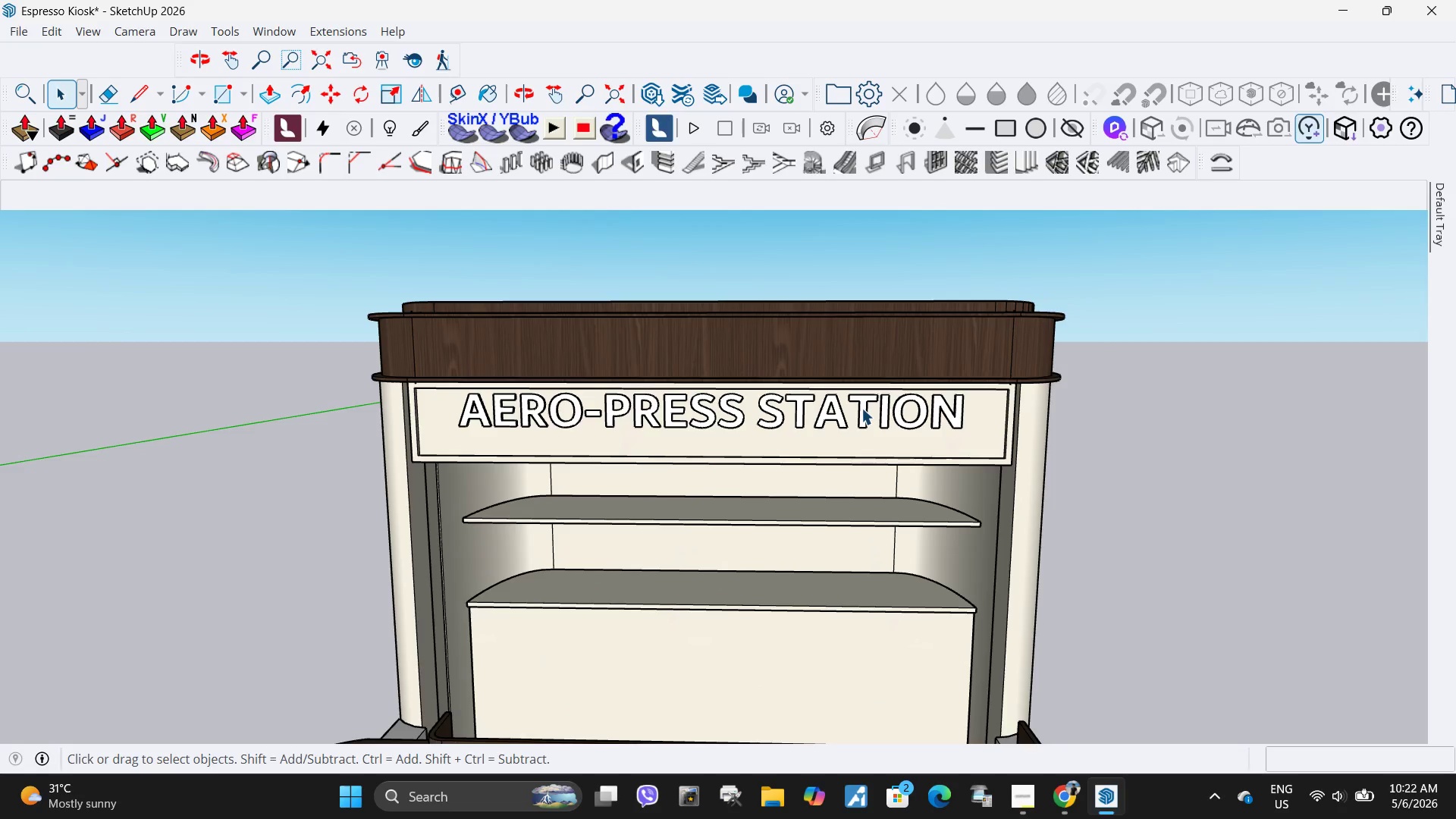 
double_click([861, 408])
 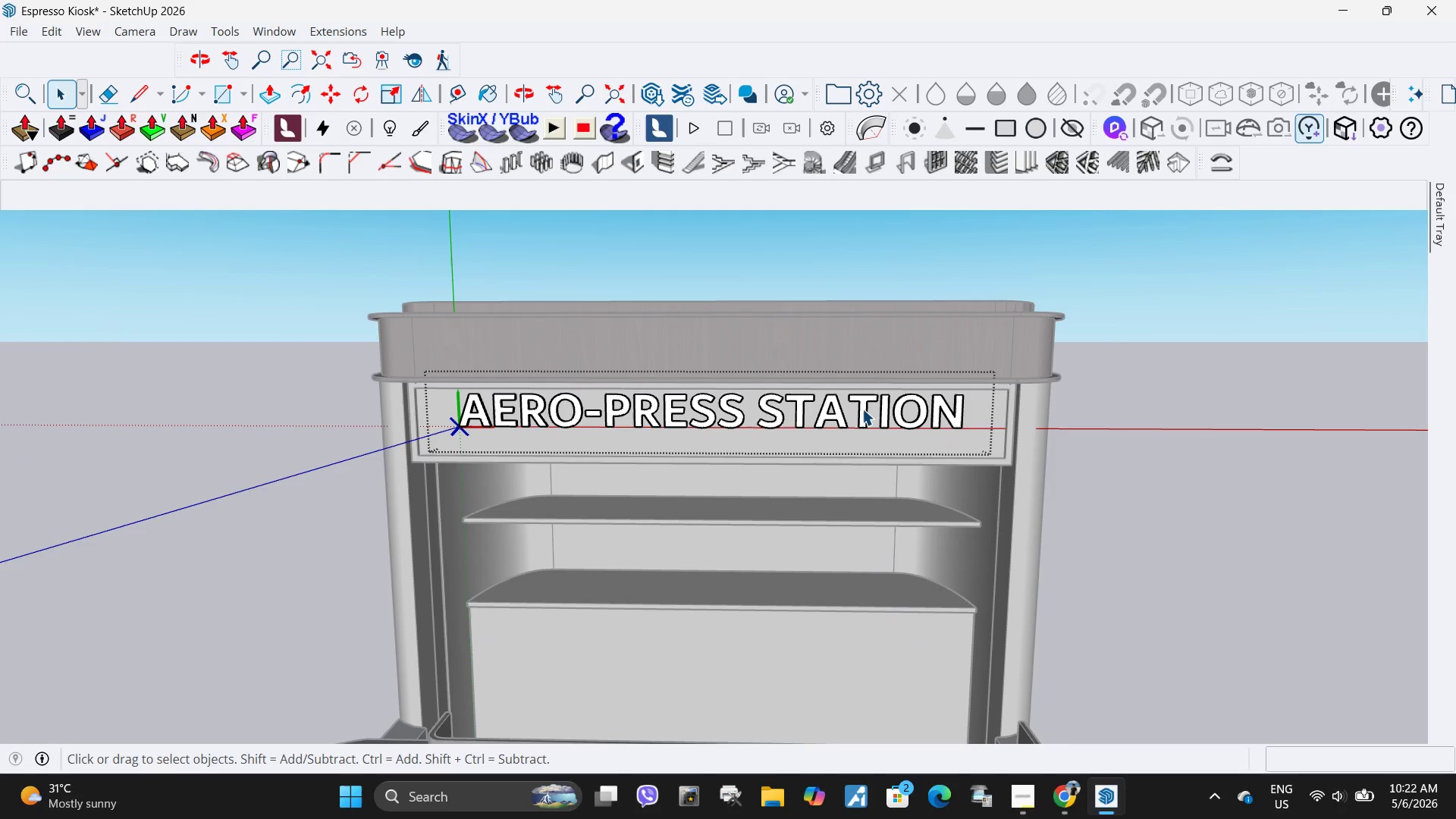 
key(Escape)
 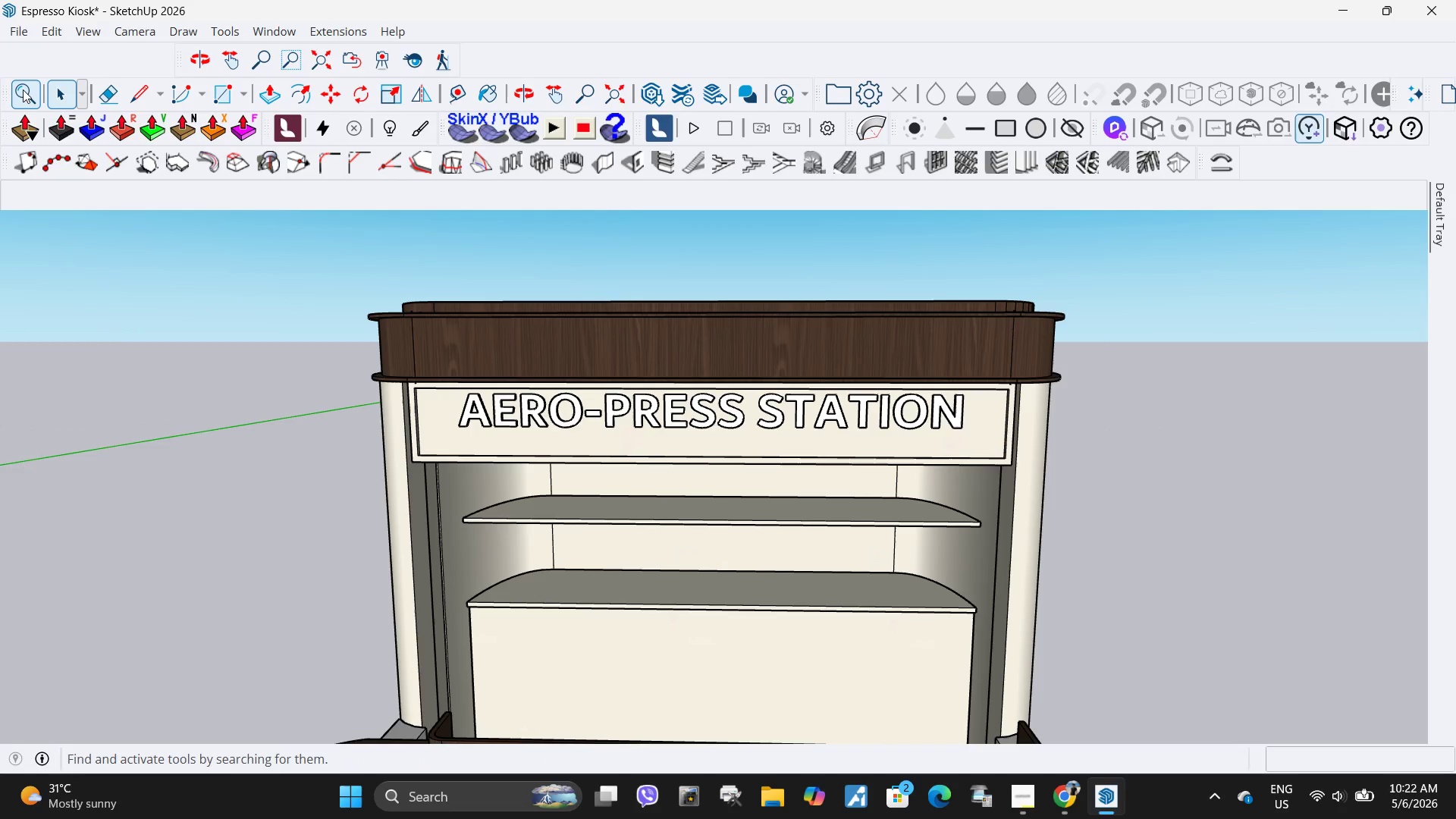 
left_click([23, 89])
 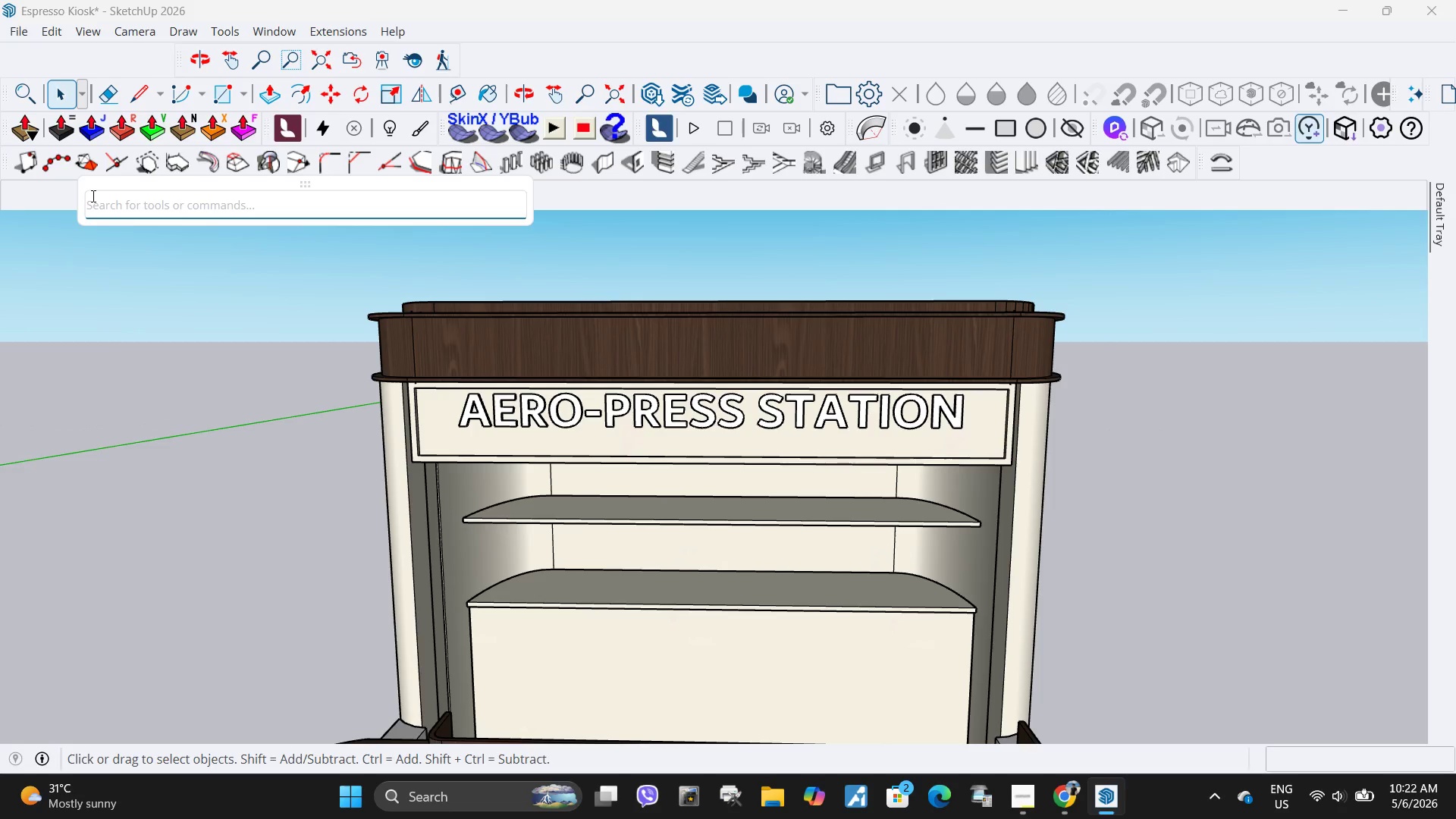 
type(3D)
 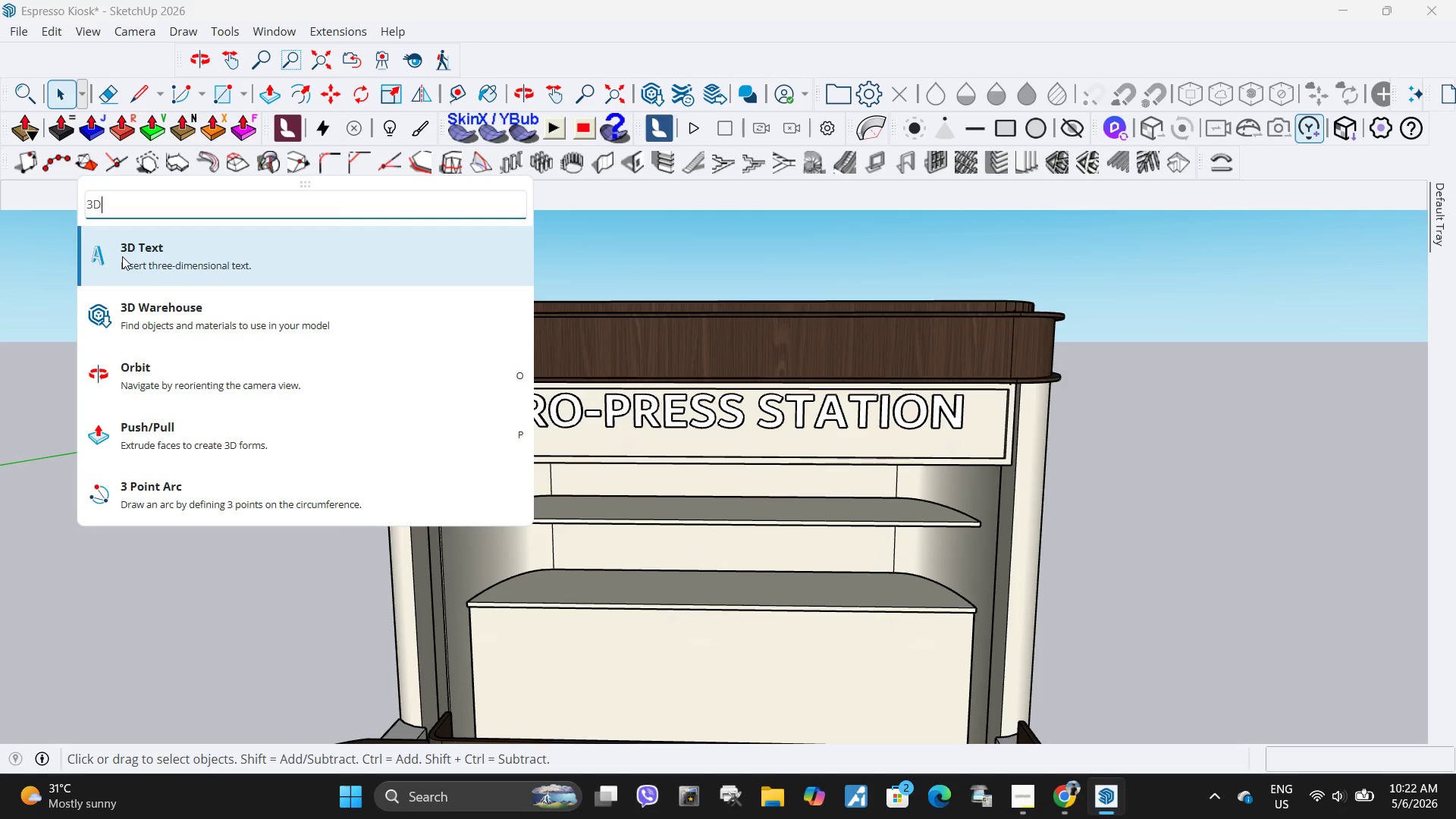 
left_click([122, 256])
 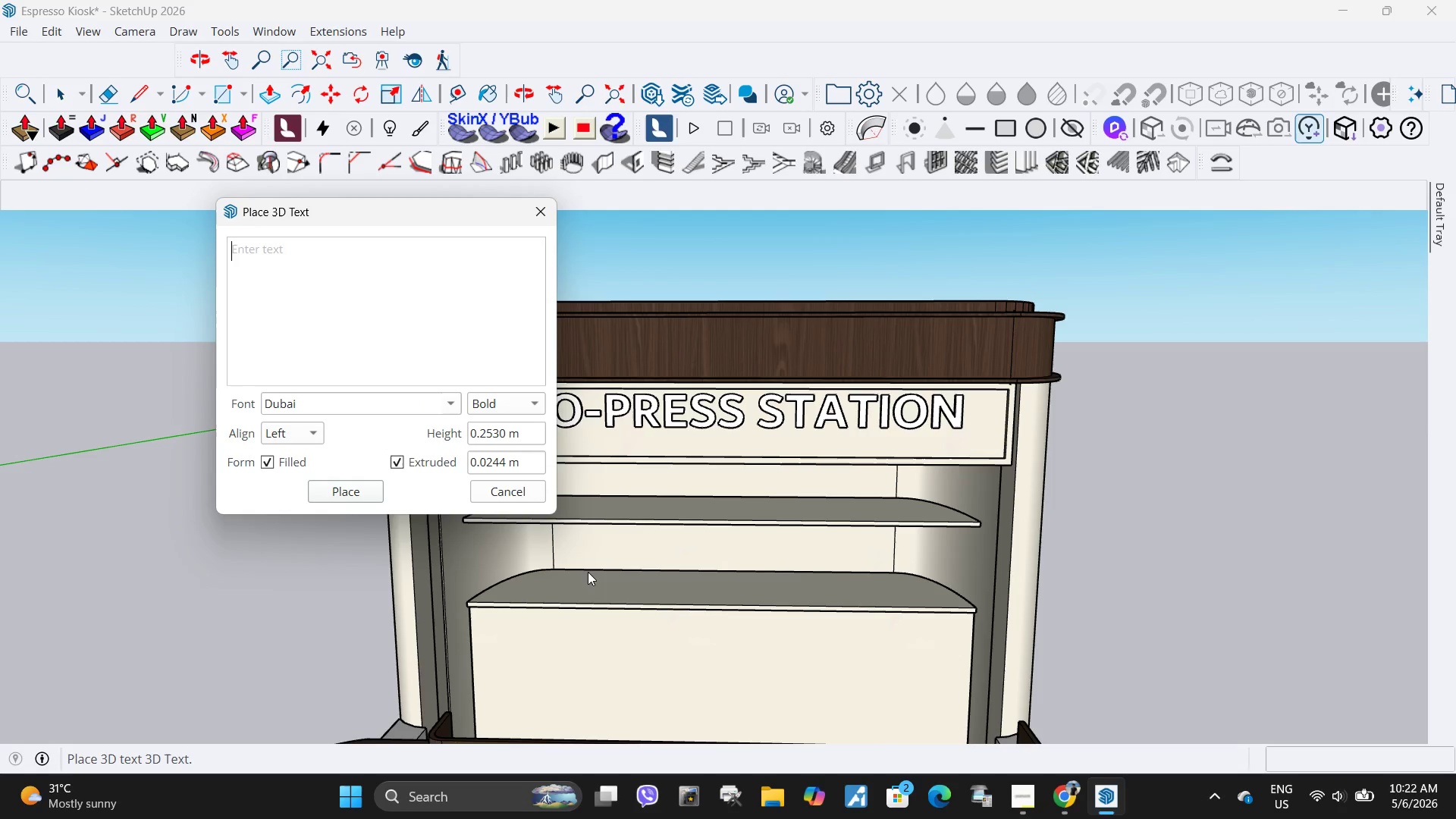 
wait(5.67)
 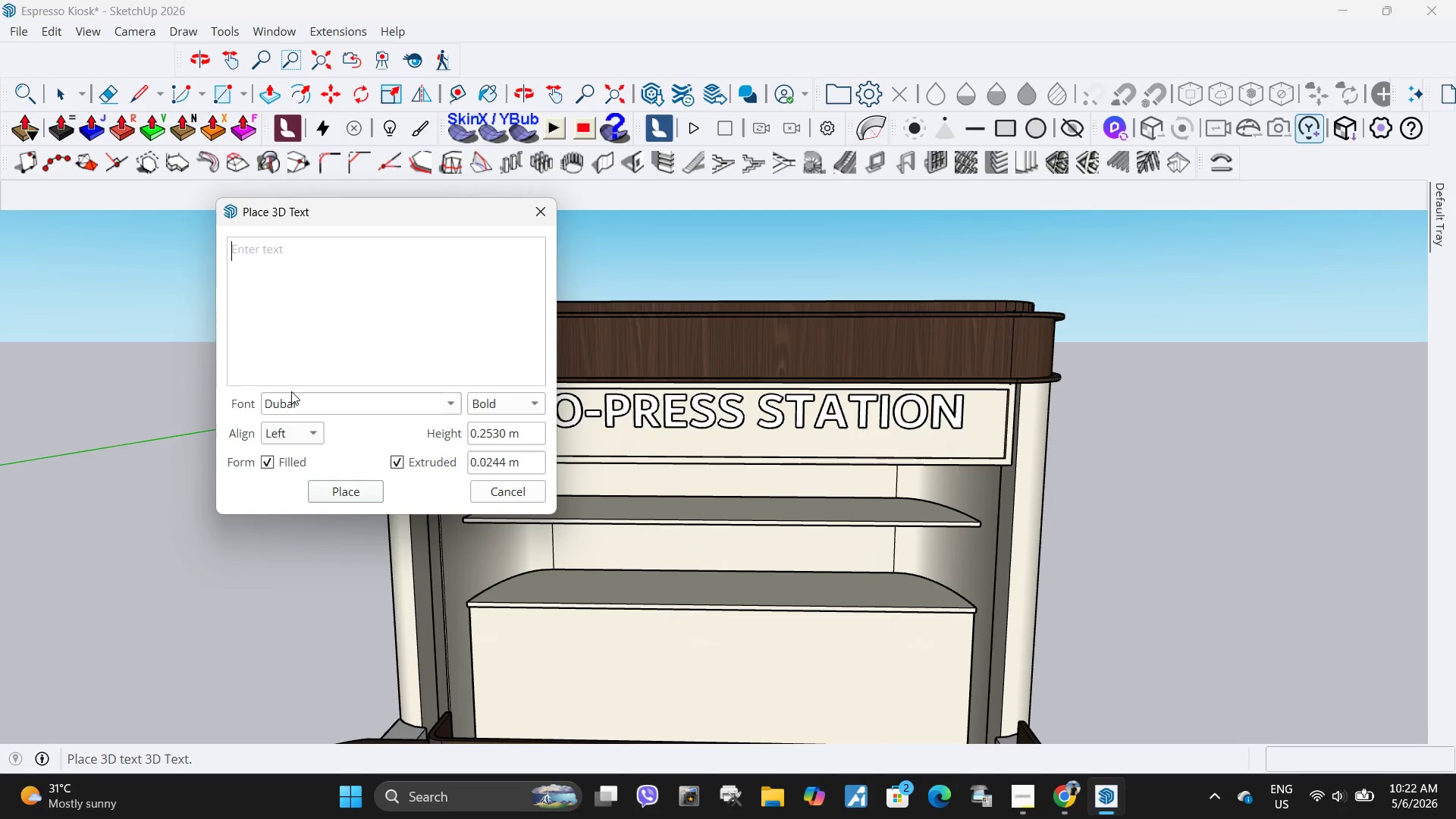 
mouse_move([1017, 696])
 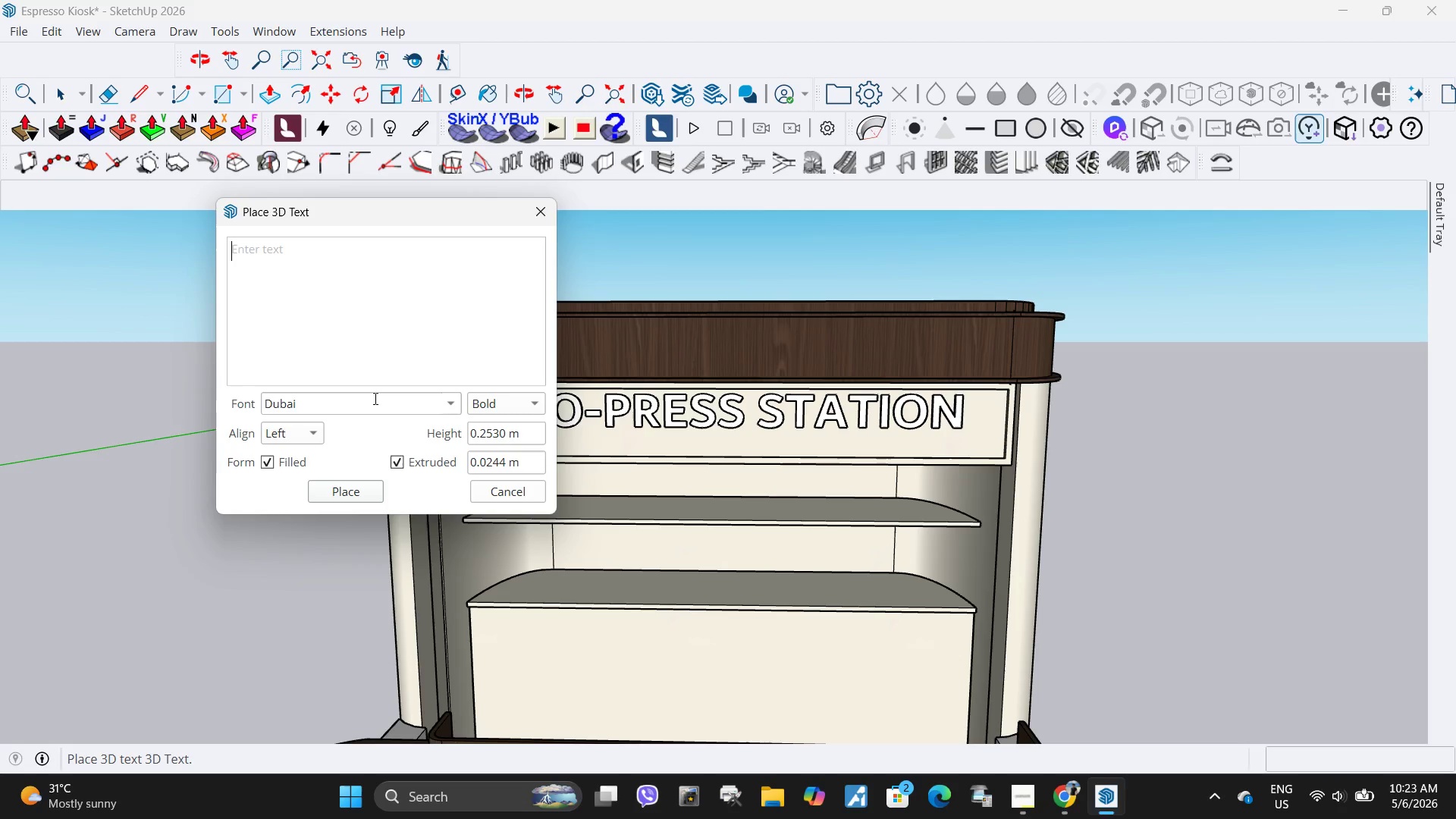 
type(SPECIALTY ESPRESSO)
 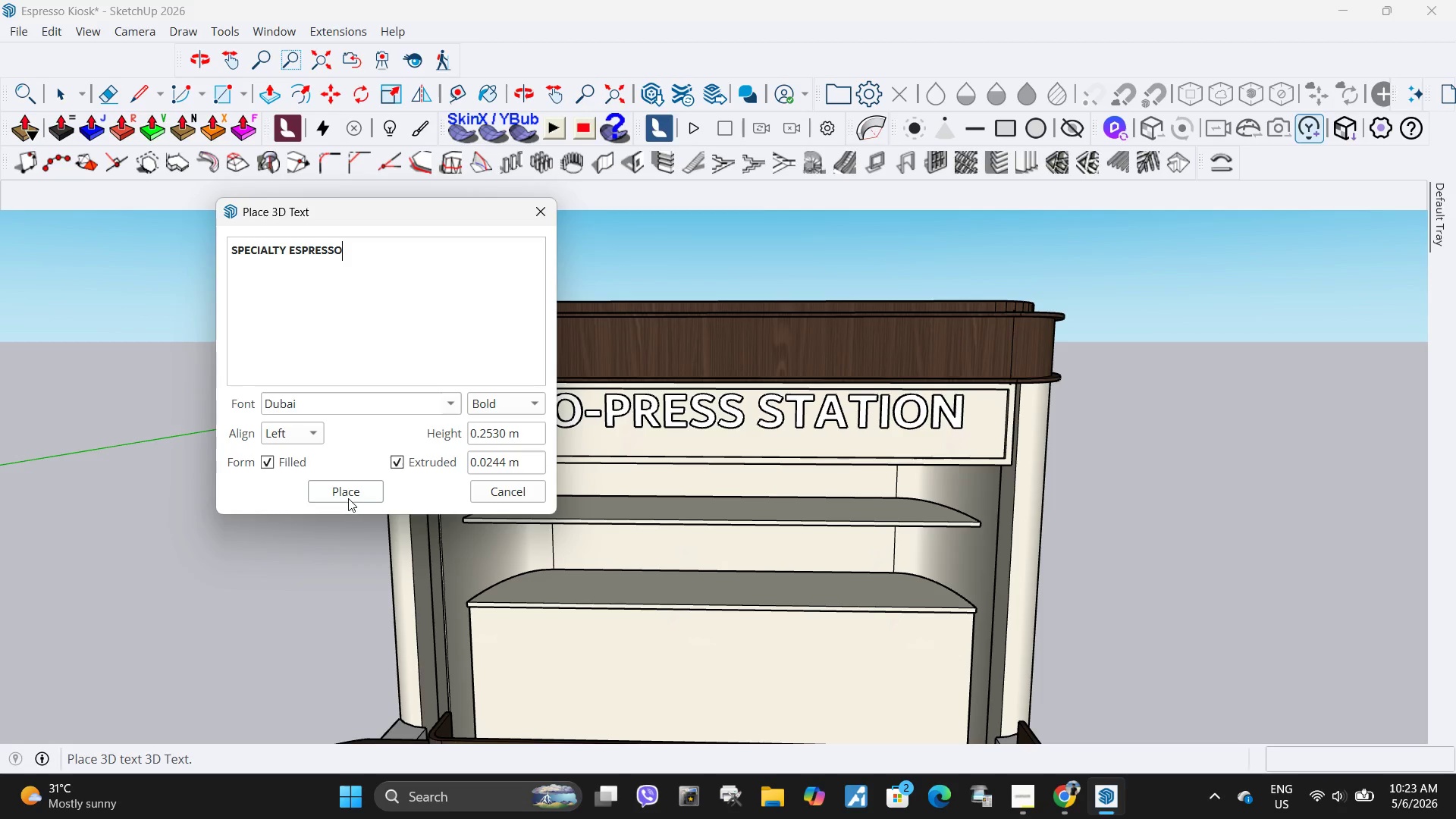 
left_click([347, 498])
 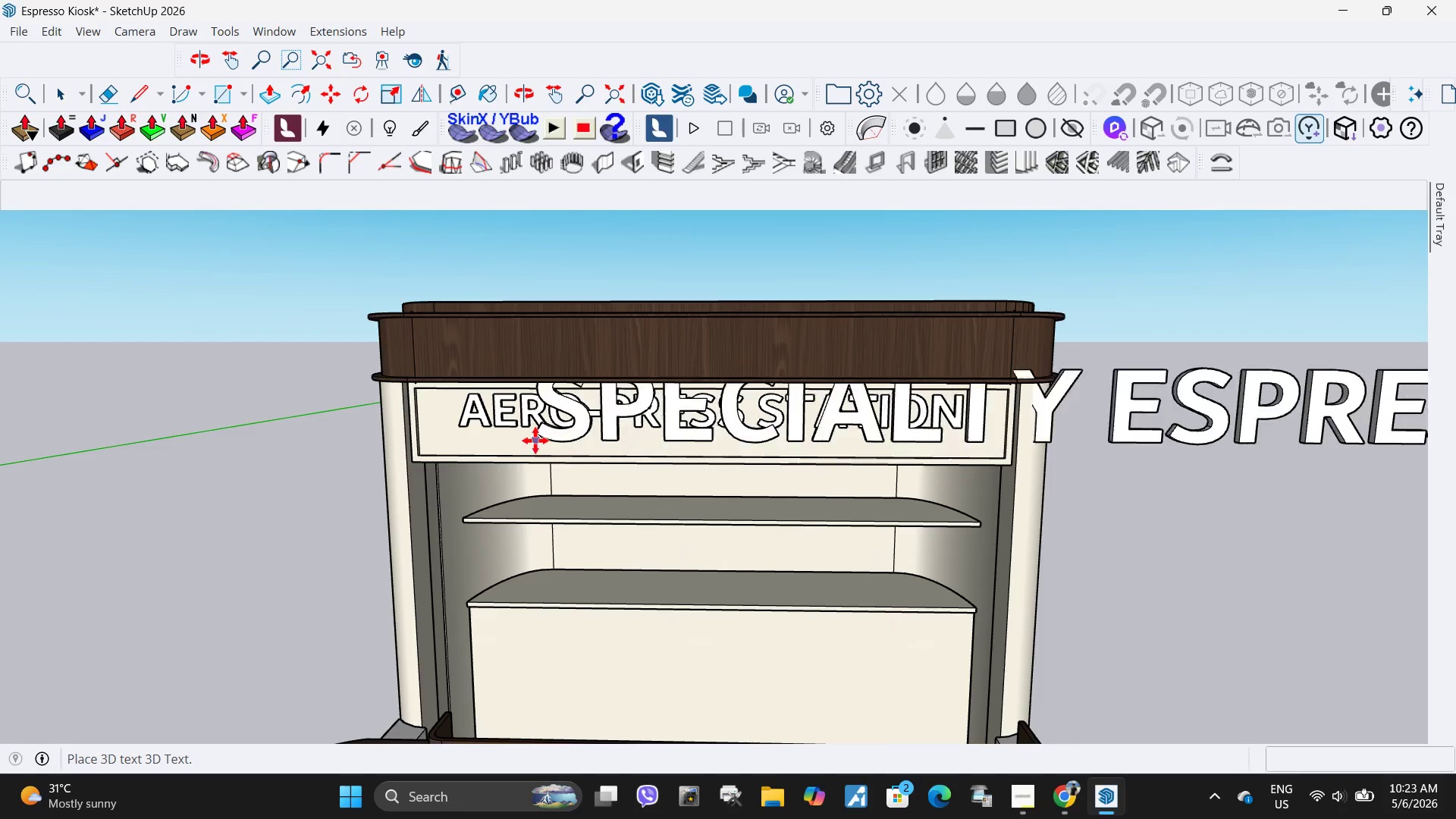 
scroll: coordinate [428, 453], scroll_direction: up, amount: 16.0
 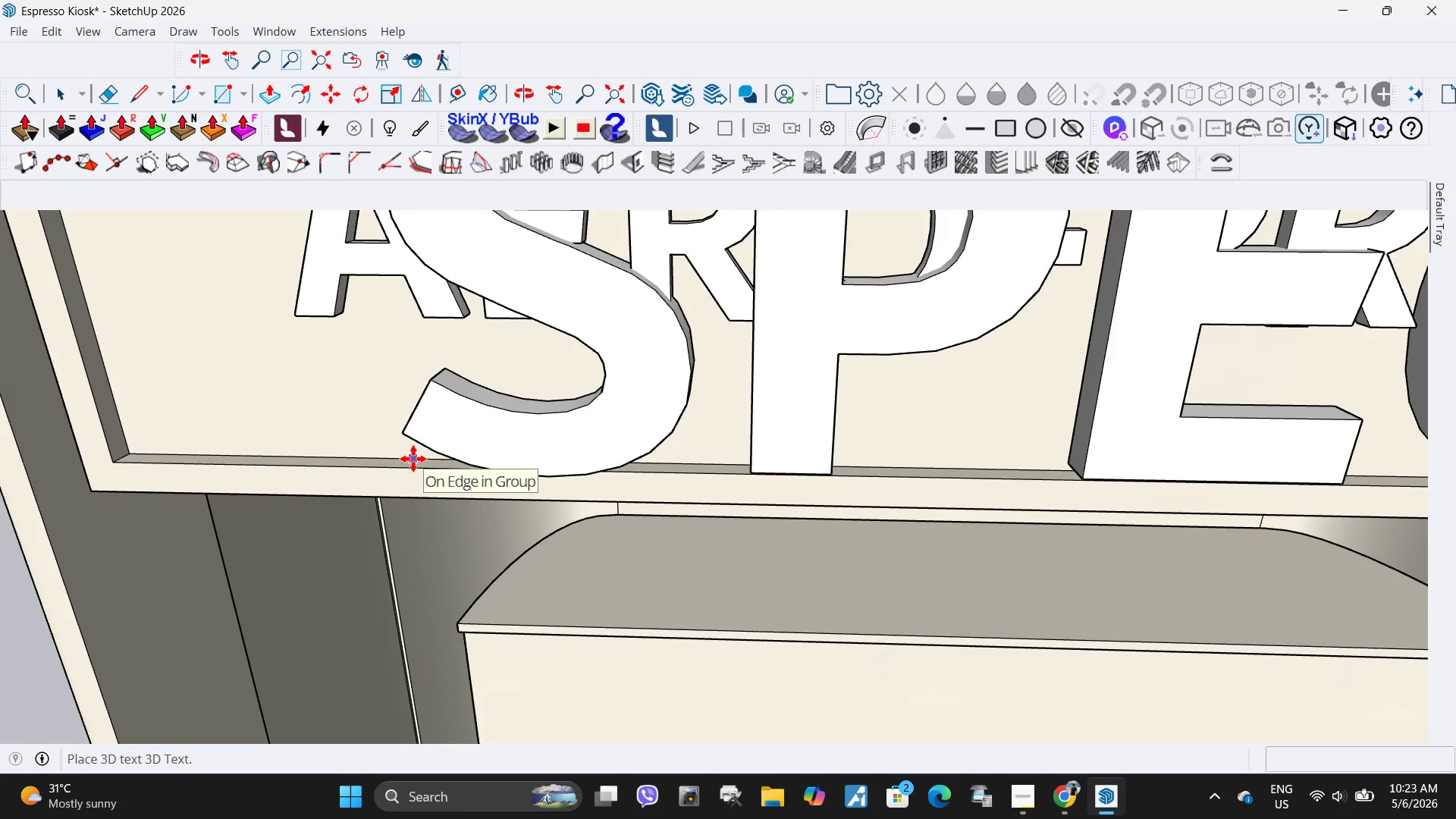 
left_click([413, 459])
 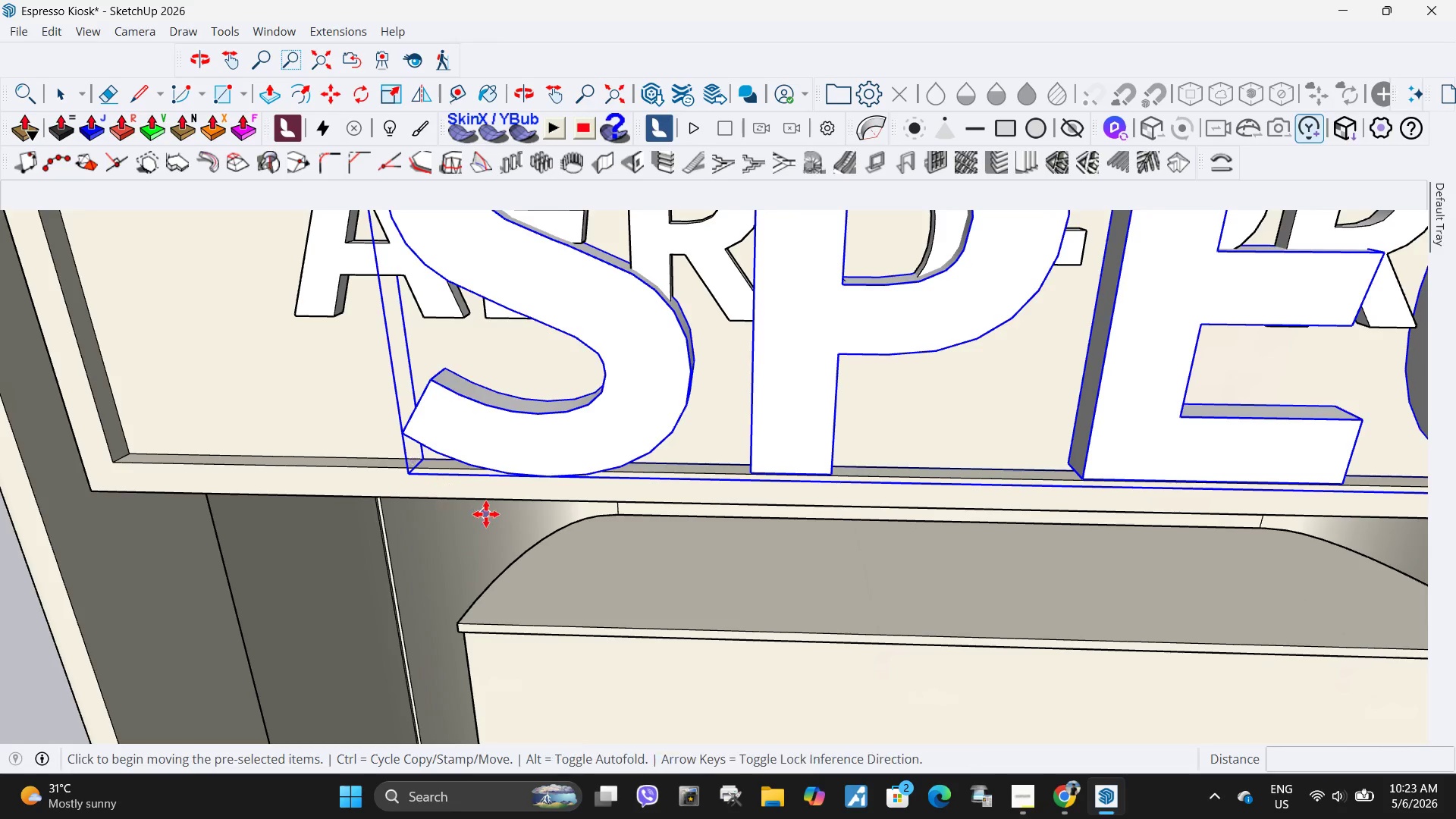 
scroll: coordinate [352, 535], scroll_direction: down, amount: 13.0
 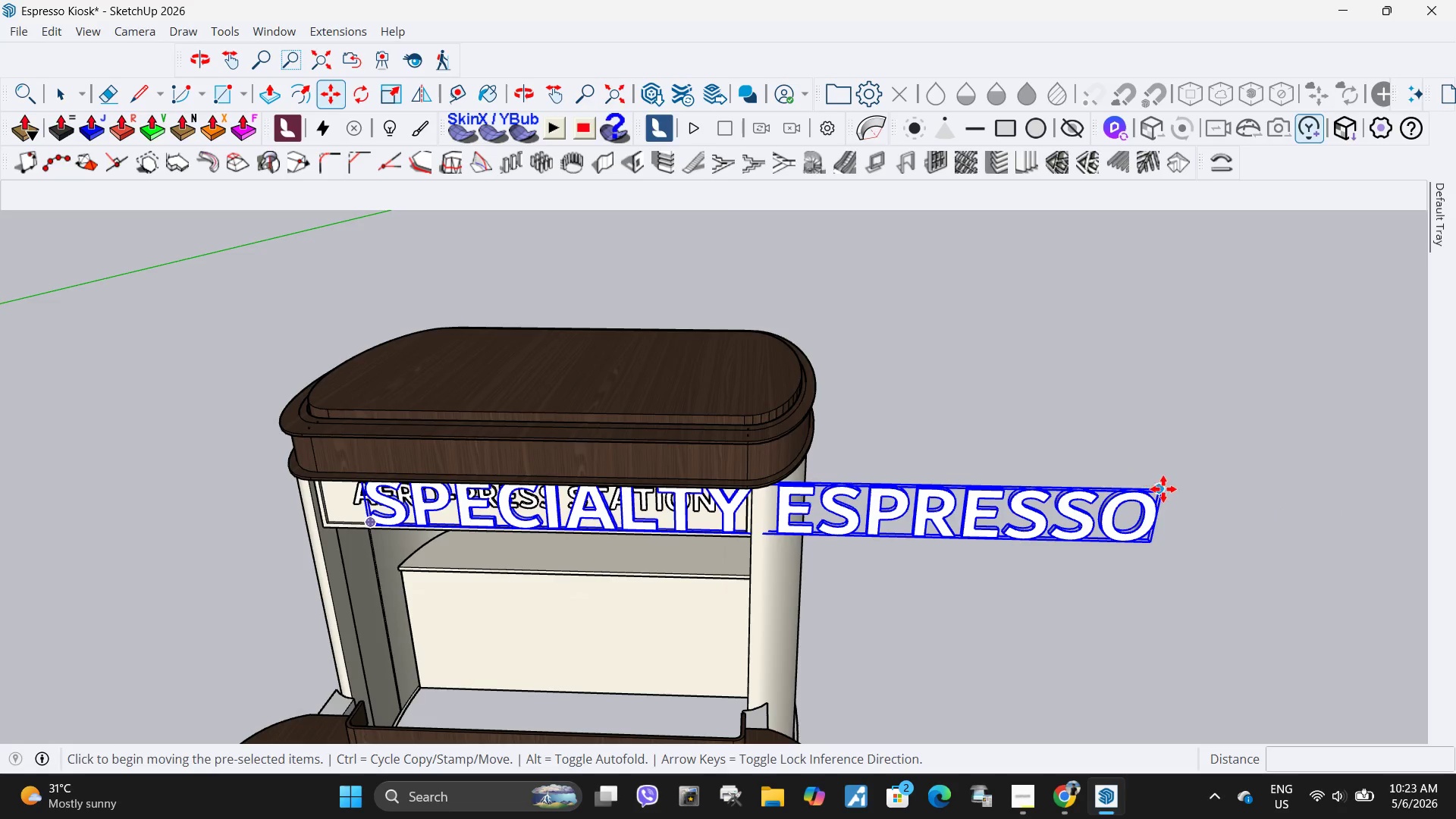 
key(S)
 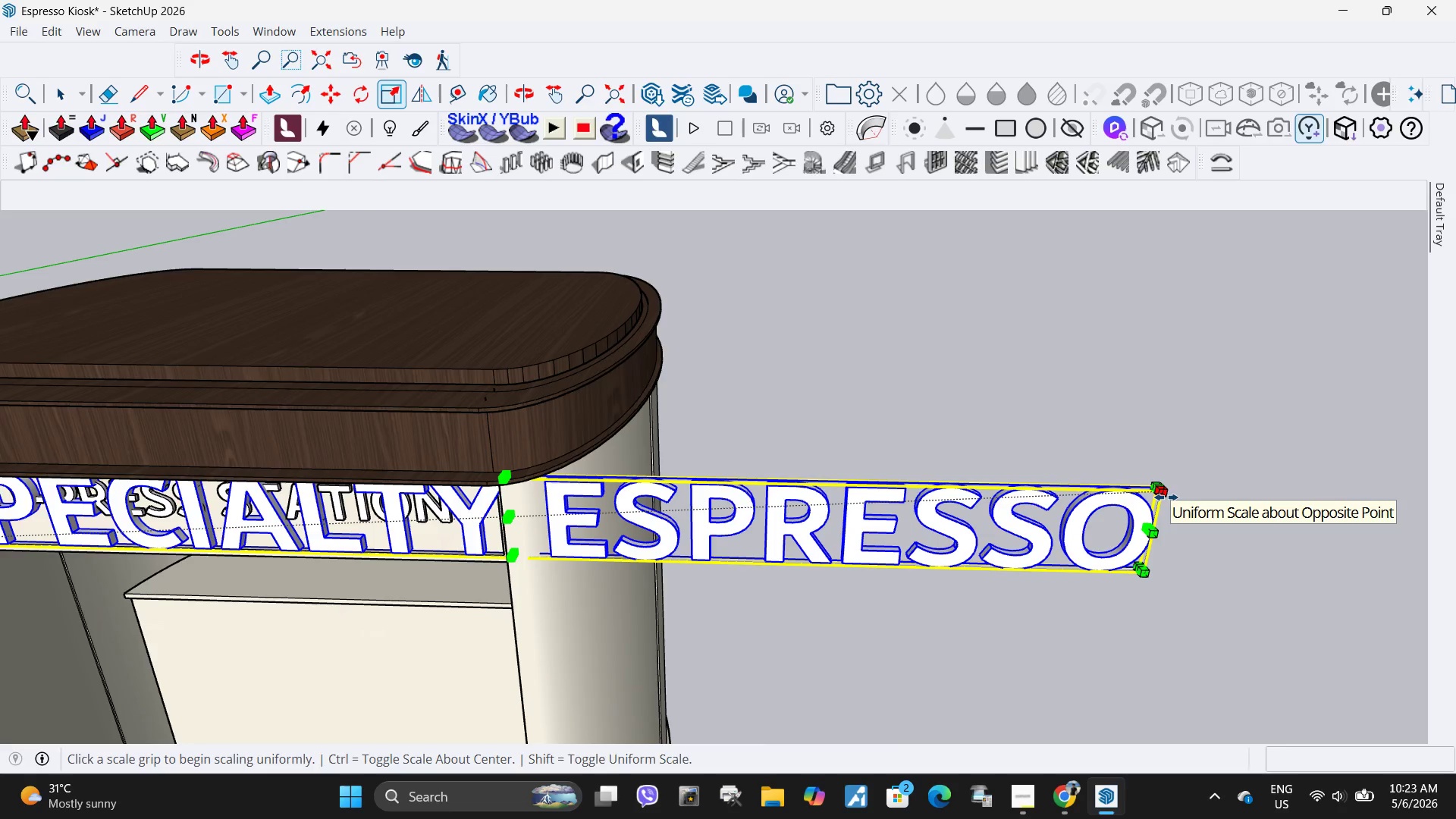 
scroll: coordinate [1163, 493], scroll_direction: up, amount: 5.0
 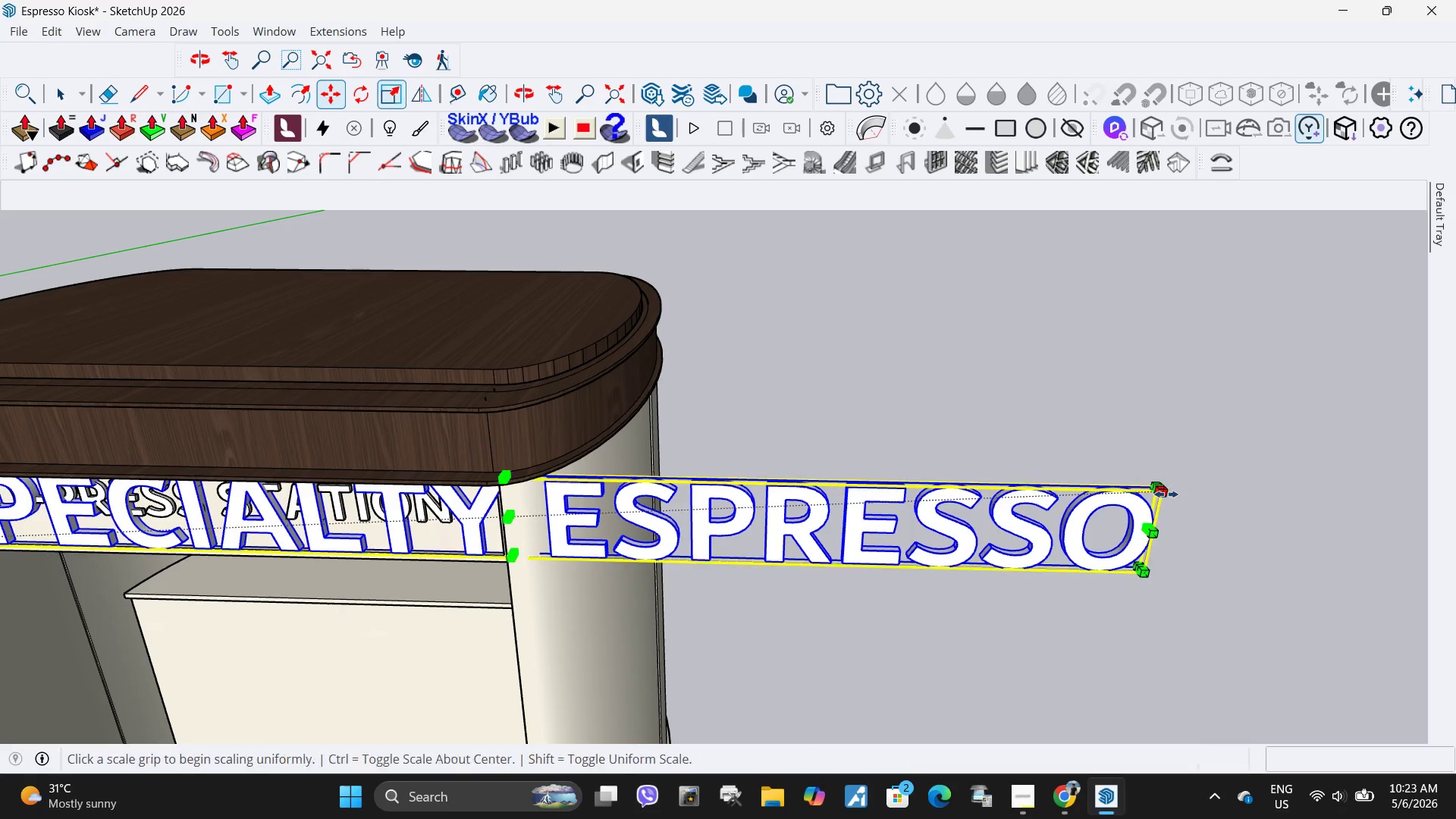 
left_click([1166, 497])
 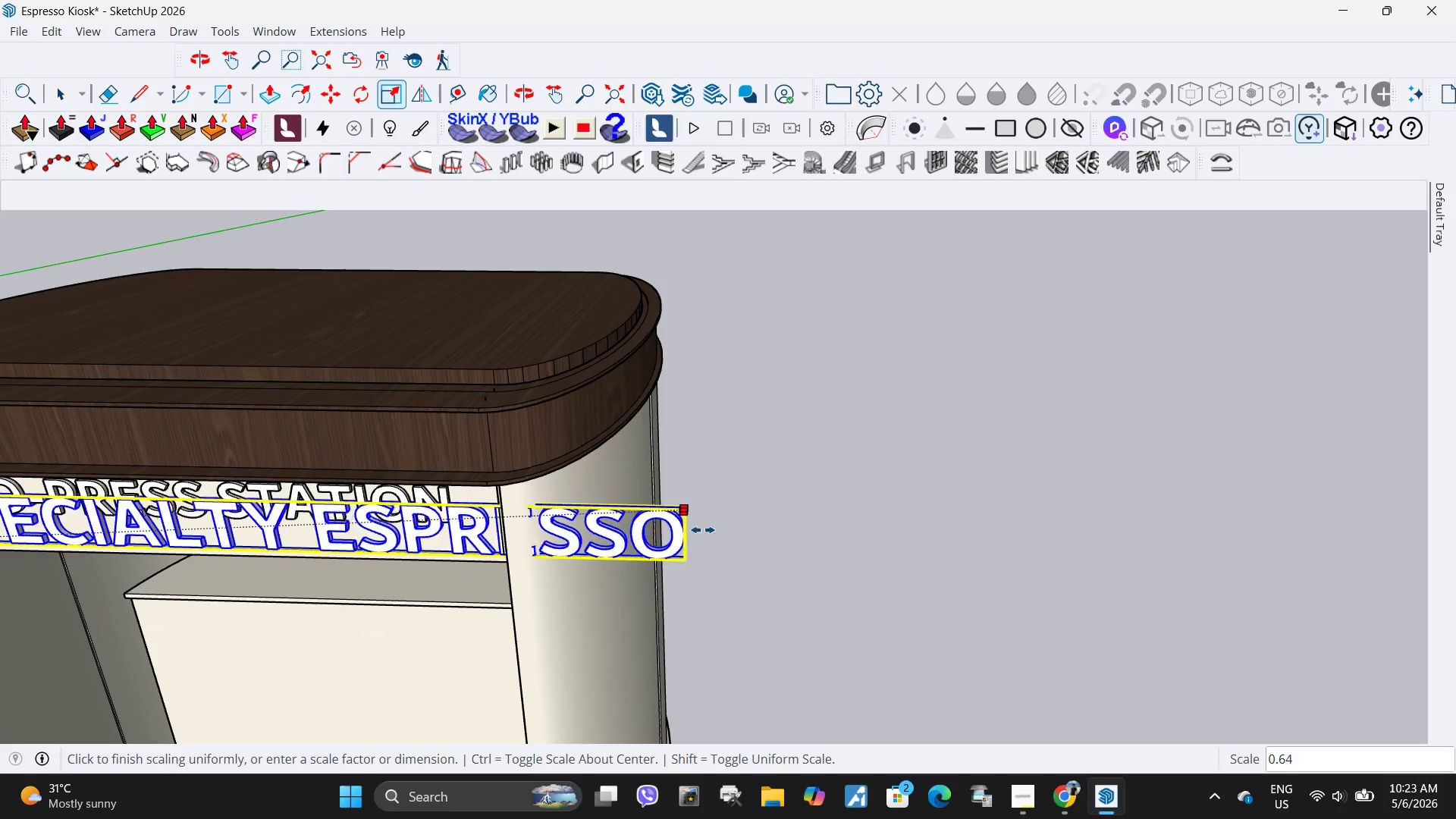 
scroll: coordinate [748, 513], scroll_direction: down, amount: 4.0
 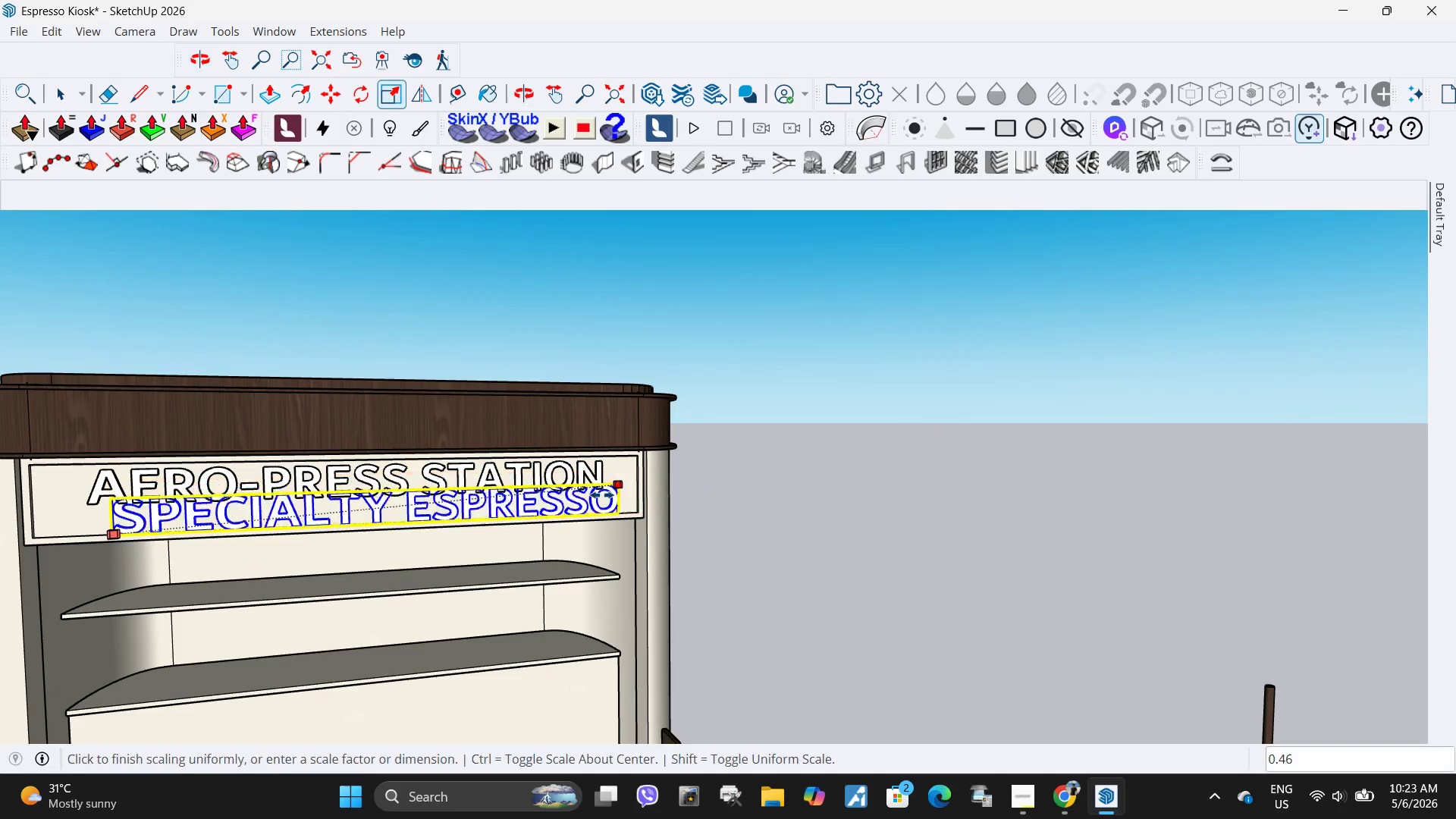 
scroll: coordinate [517, 516], scroll_direction: up, amount: 4.0
 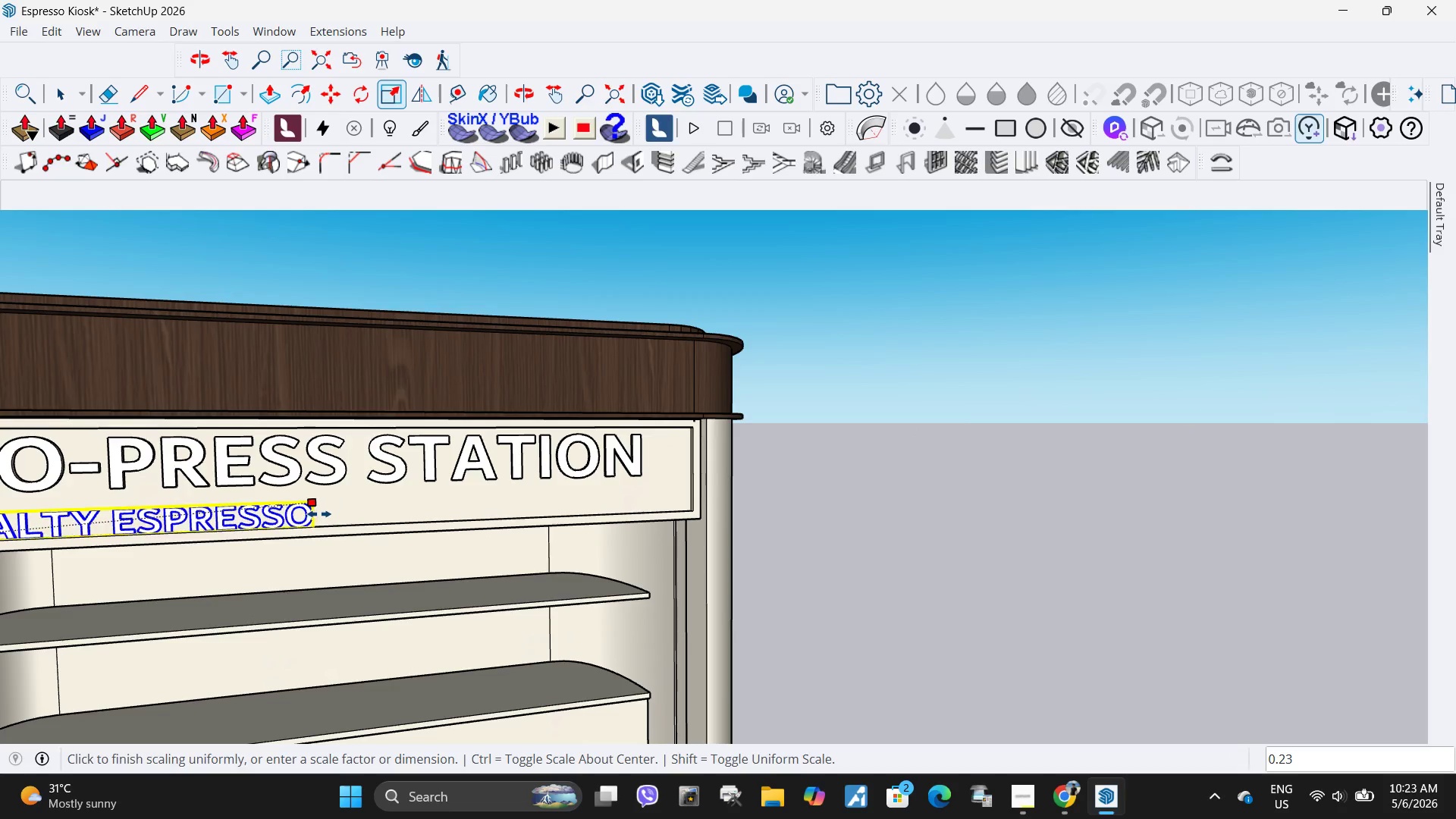 
left_click([316, 514])
 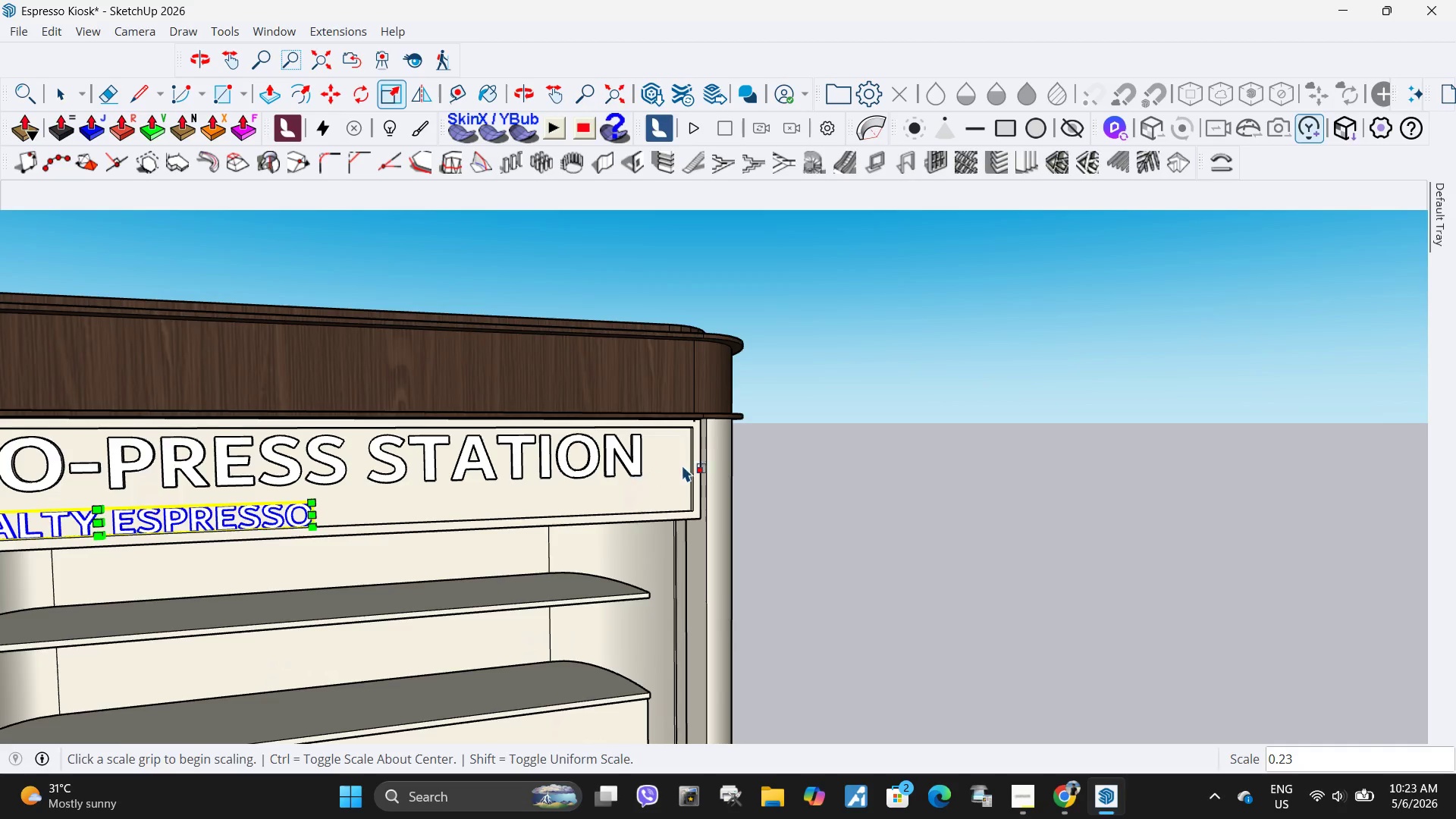 
scroll: coordinate [682, 465], scroll_direction: down, amount: 5.0
 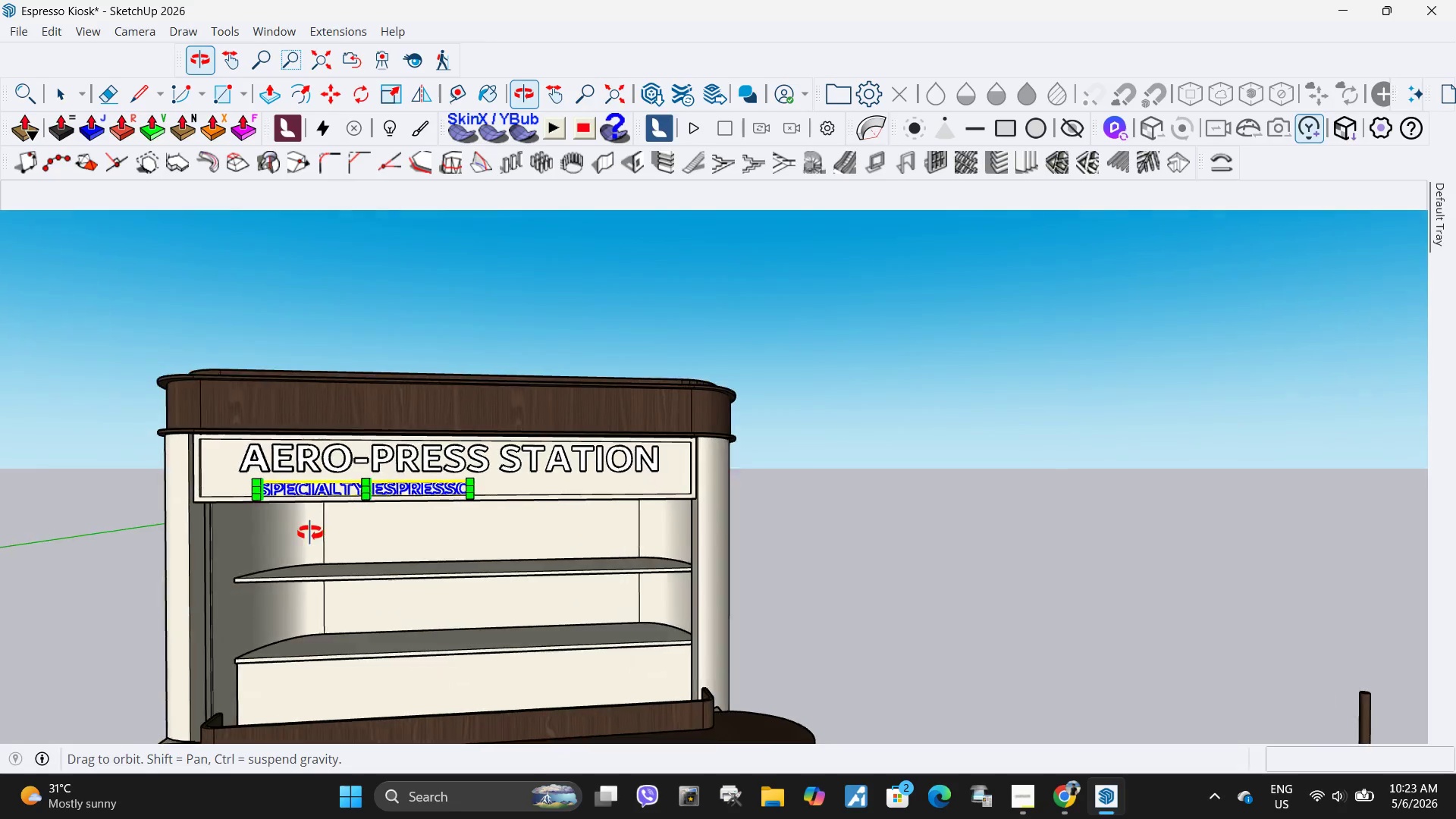 
scroll: coordinate [324, 504], scroll_direction: up, amount: 5.0
 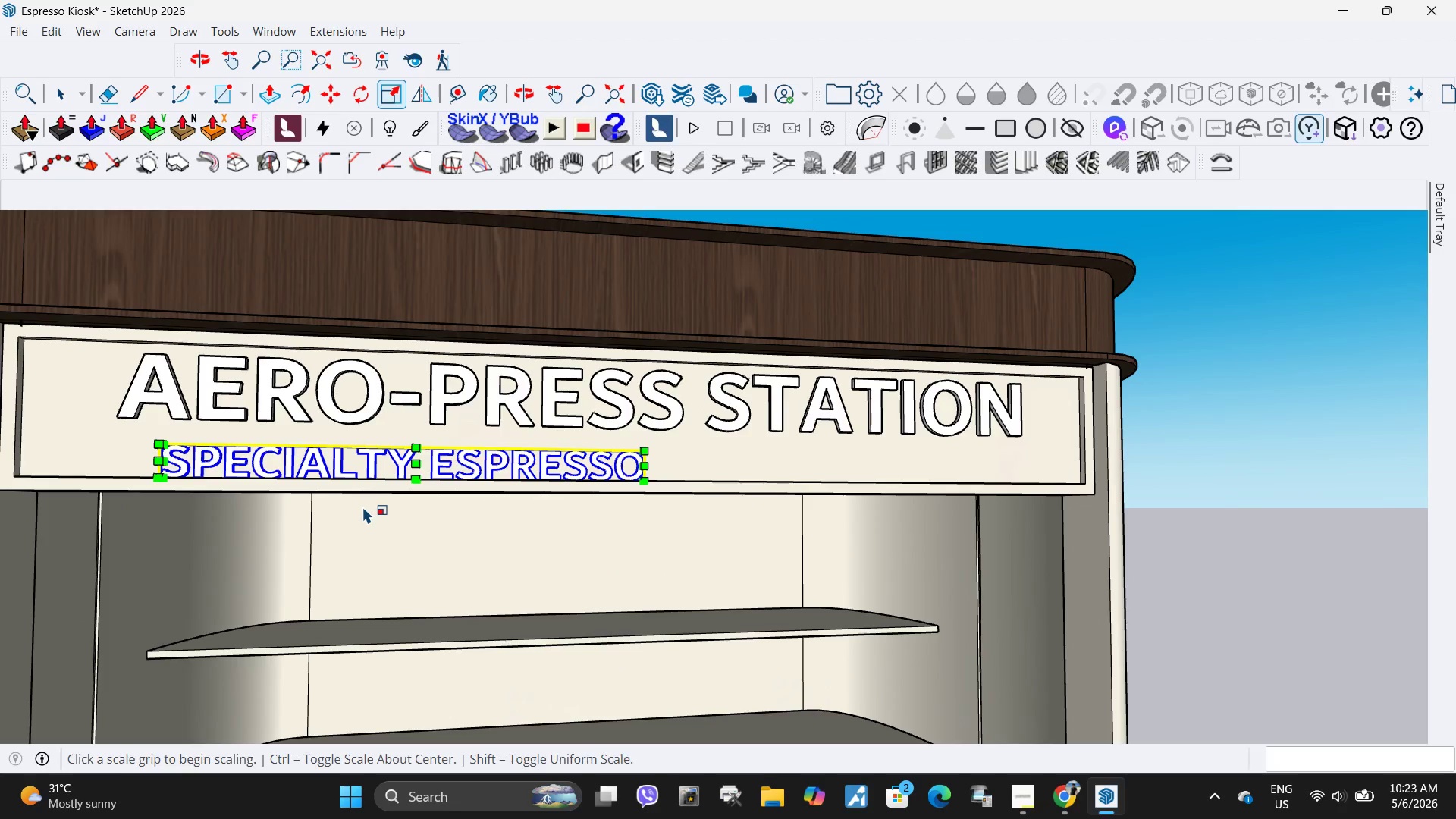 
key(M)
 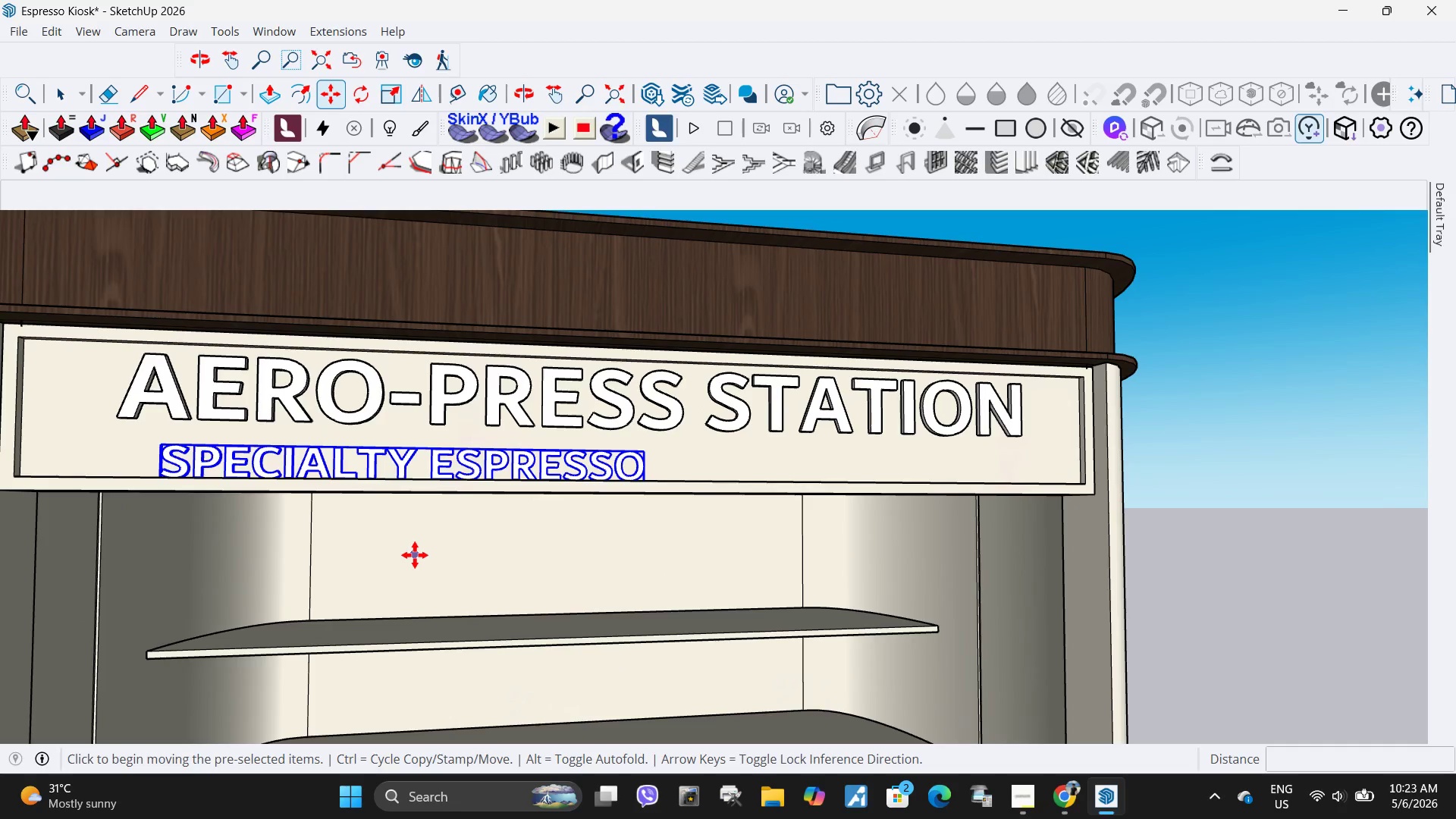 
left_click([415, 555])
 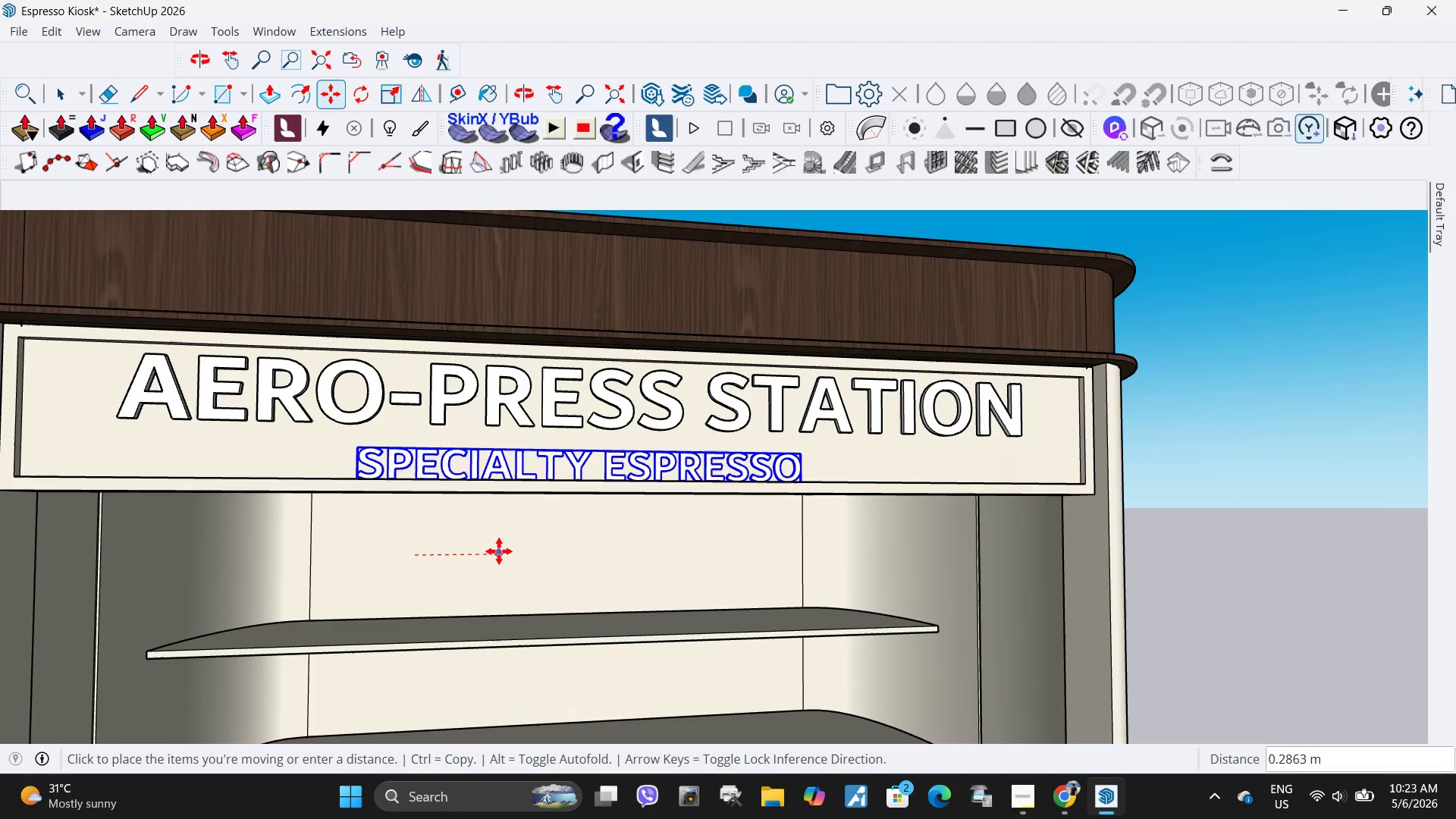 
wait(9.56)
 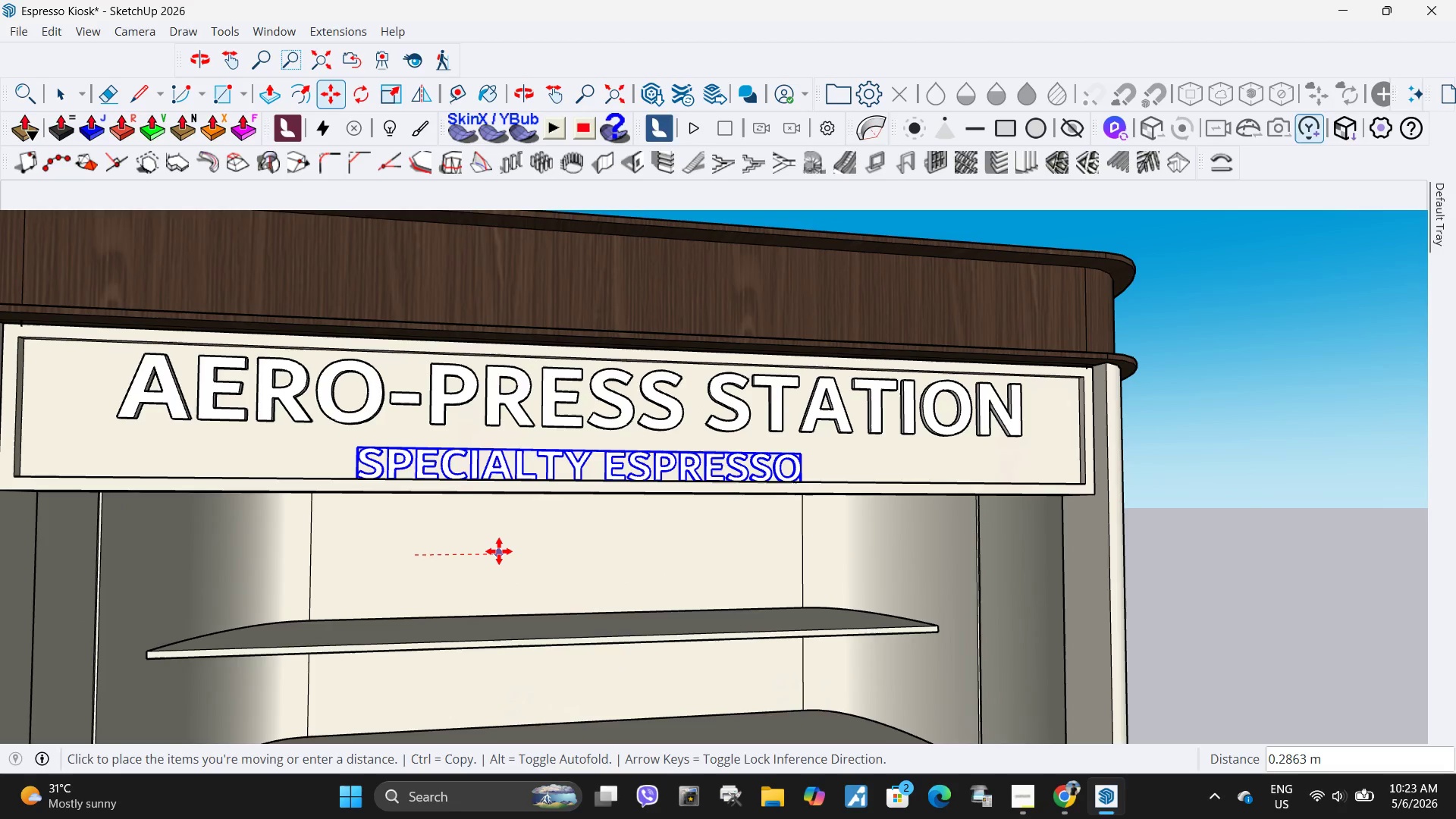 
left_click([501, 551])
 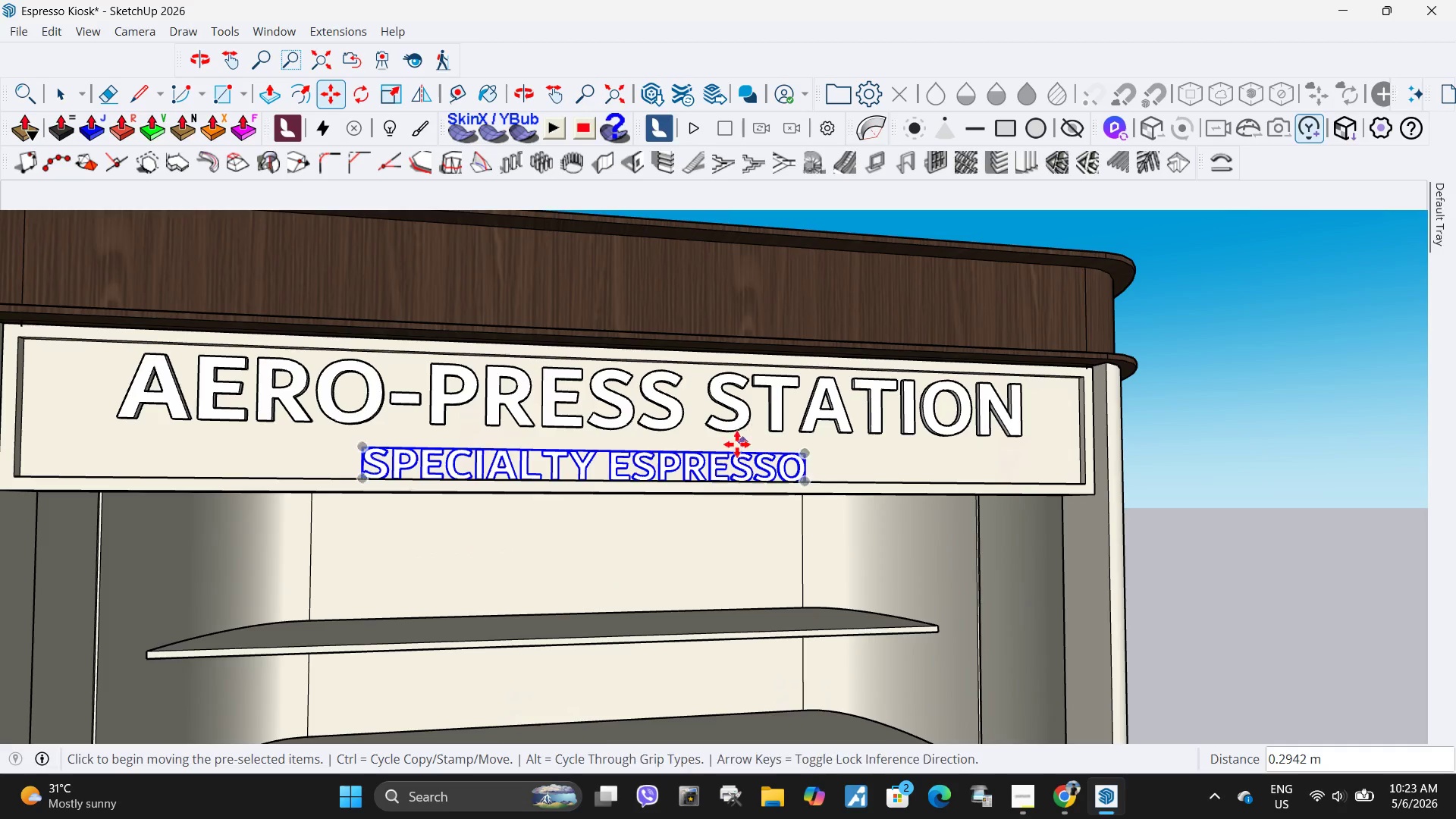 
scroll: coordinate [808, 460], scroll_direction: up, amount: 8.0
 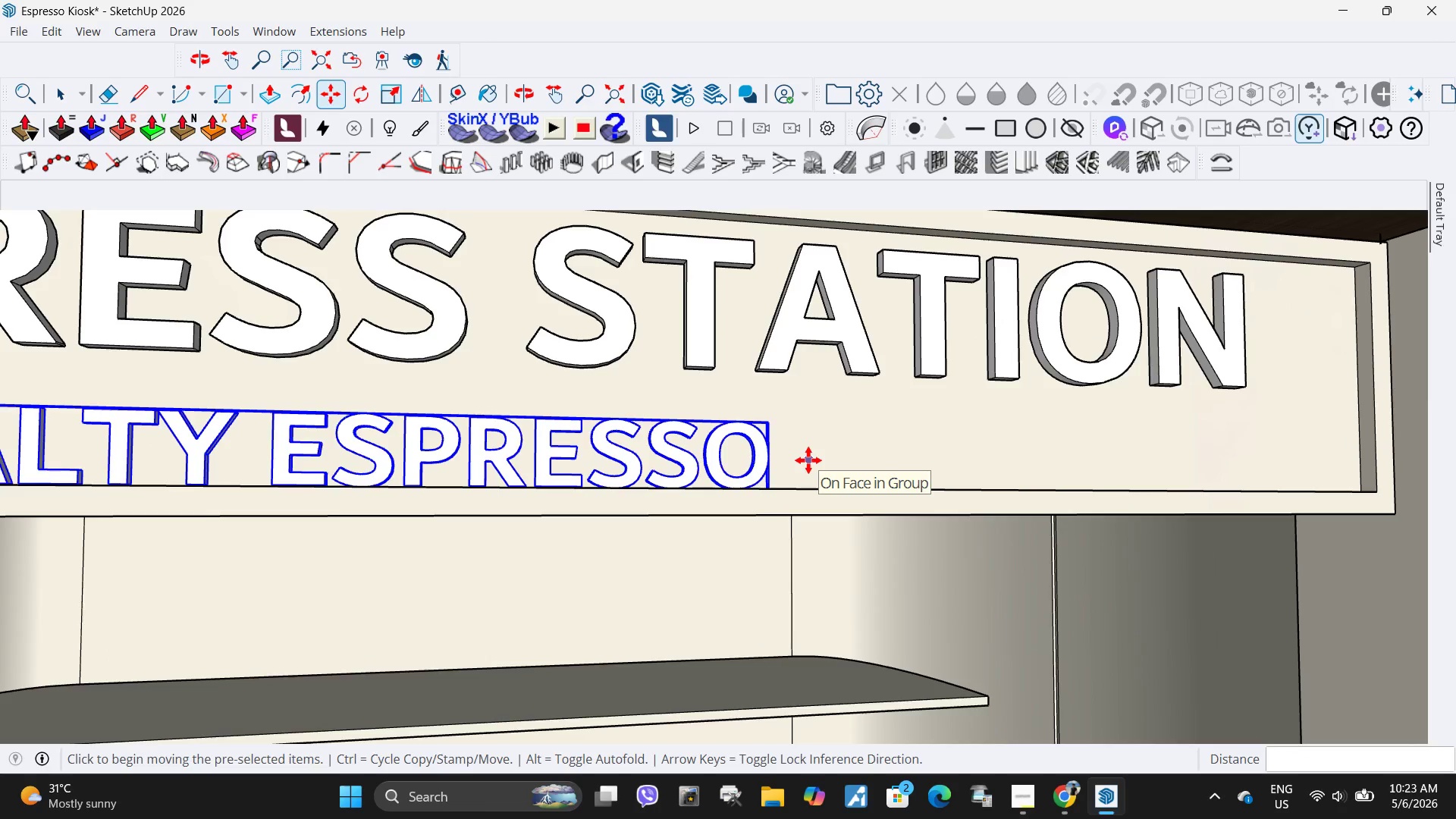 
key(D)
 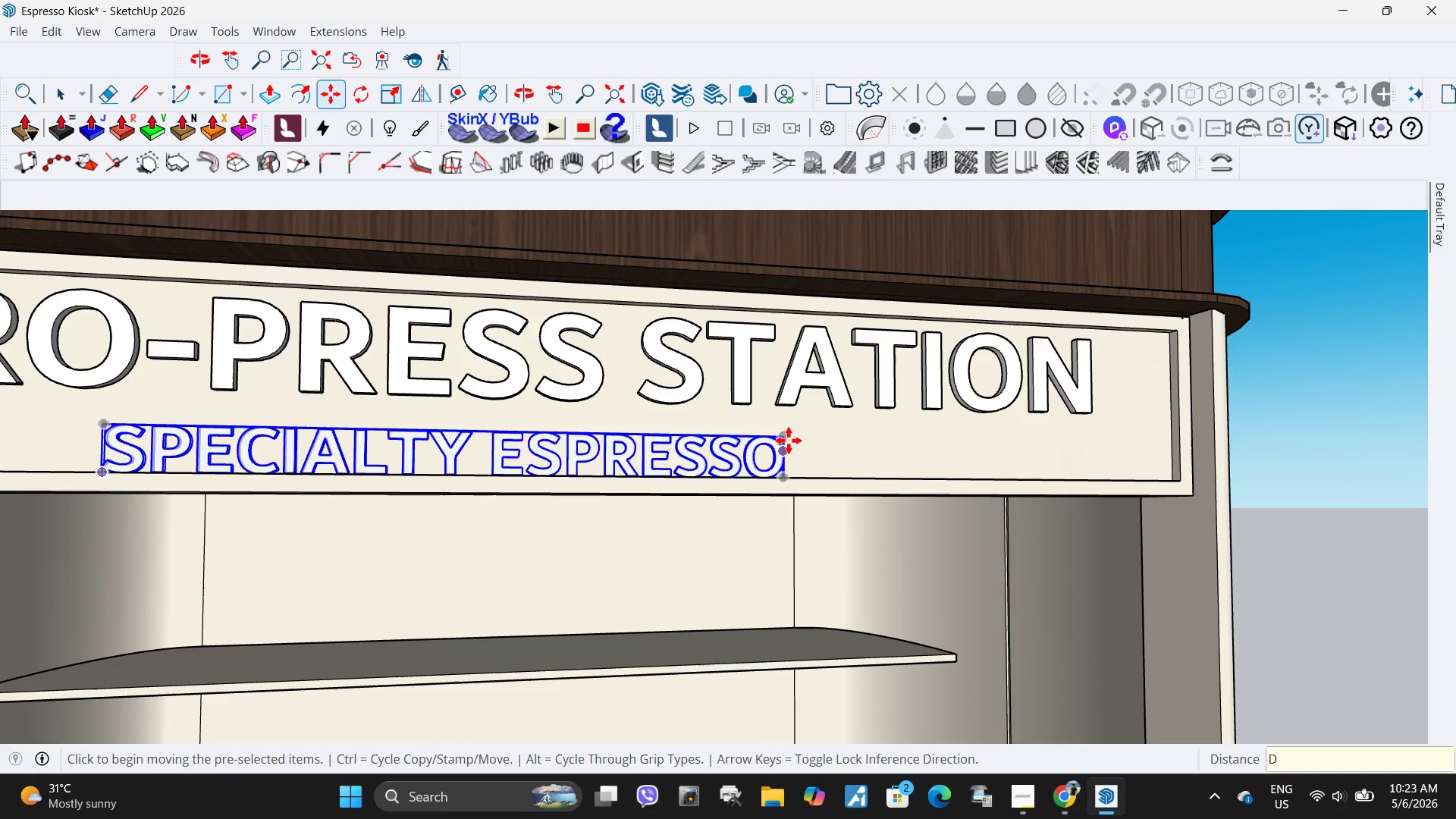 
scroll: coordinate [808, 460], scroll_direction: down, amount: 5.0
 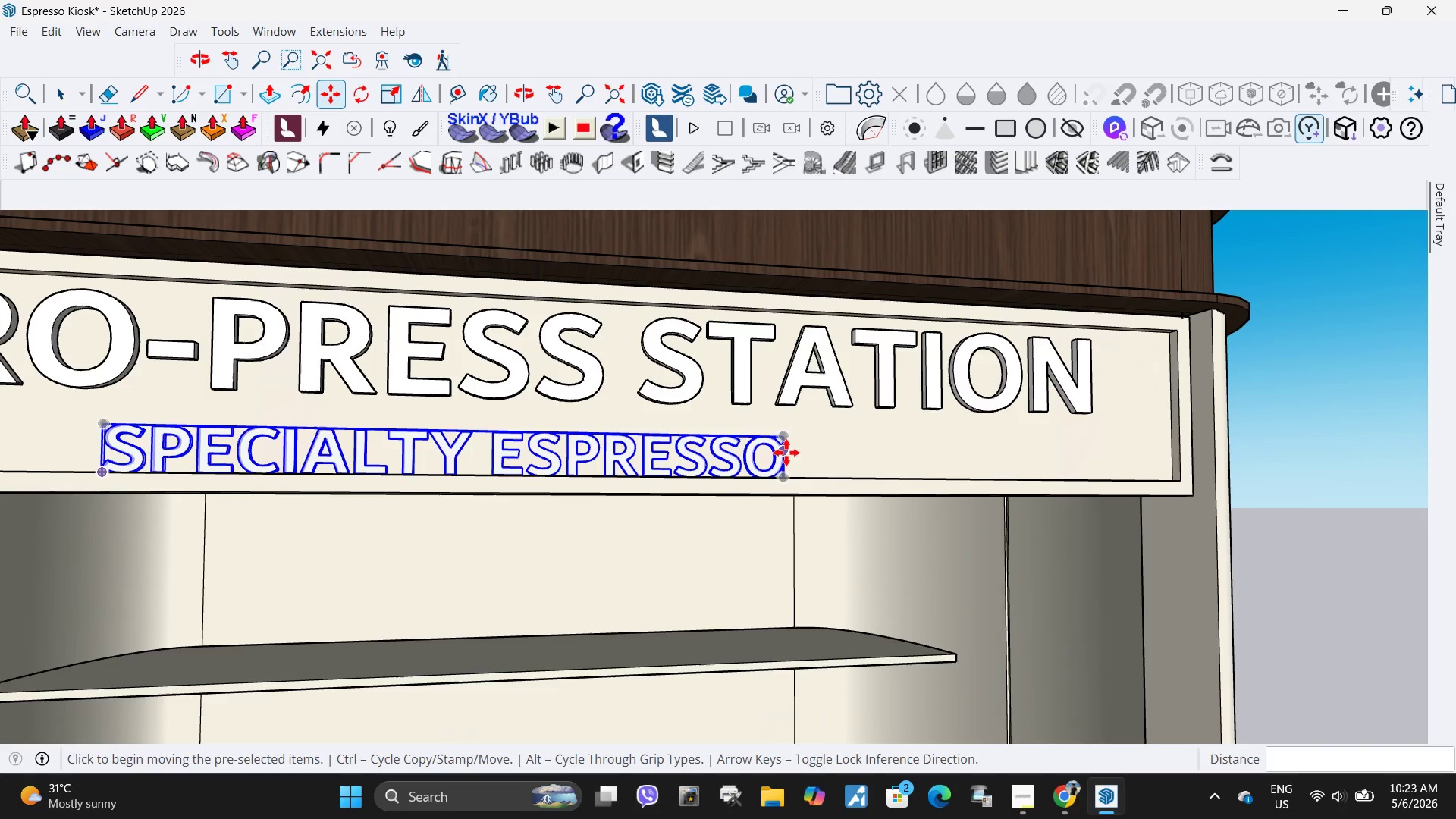 
key(S)
 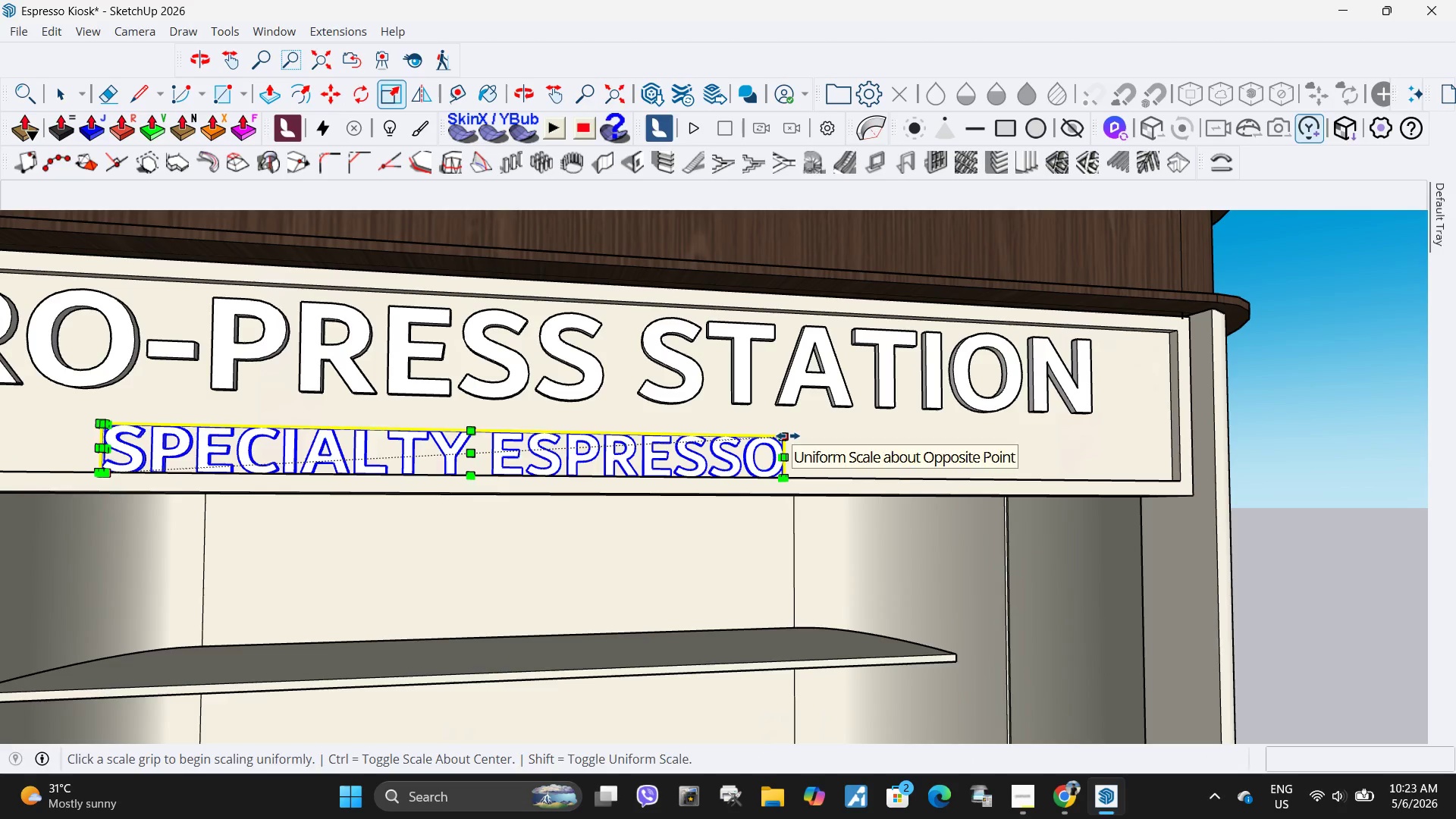 
left_click([788, 436])
 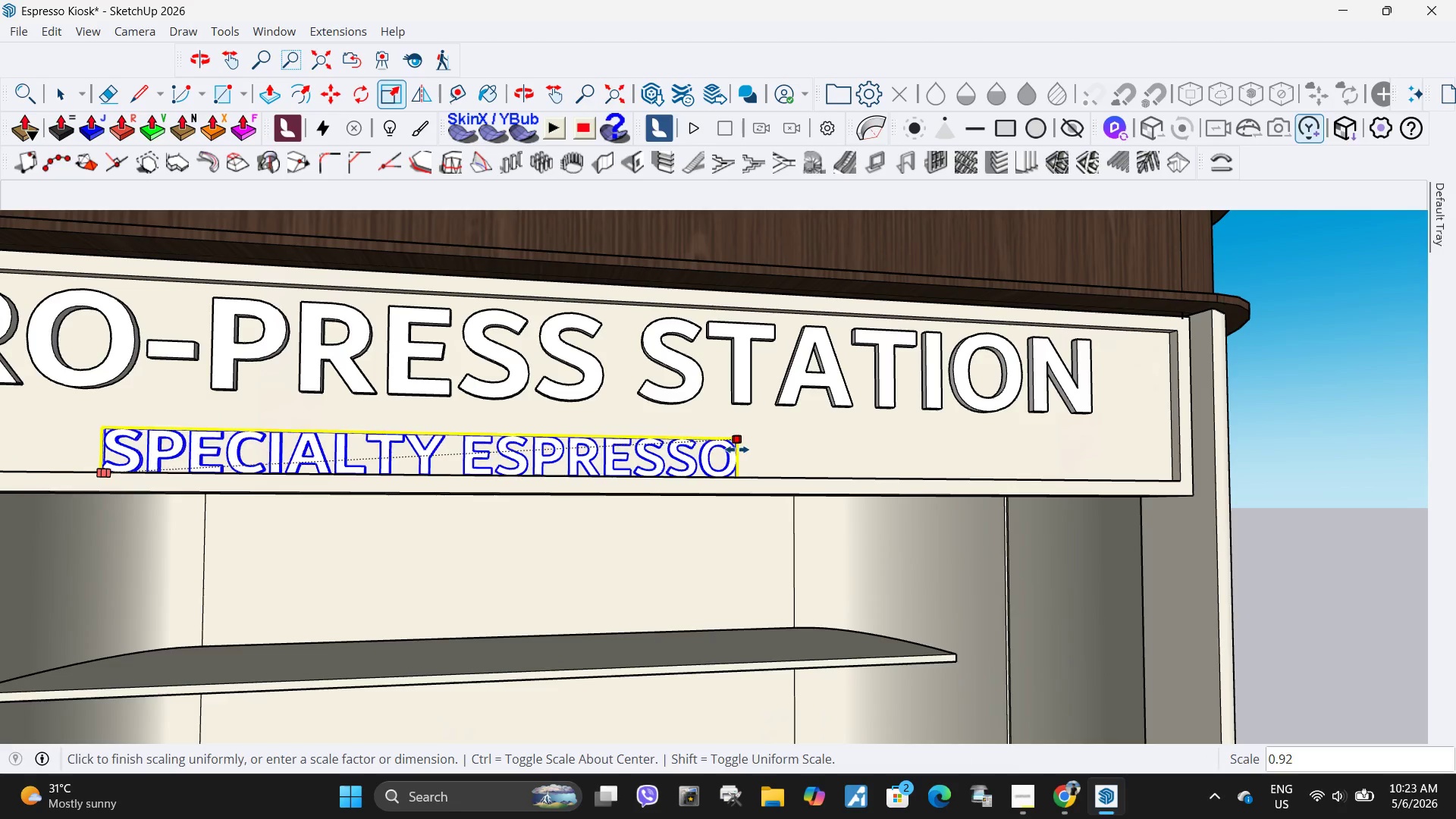 
left_click([733, 451])
 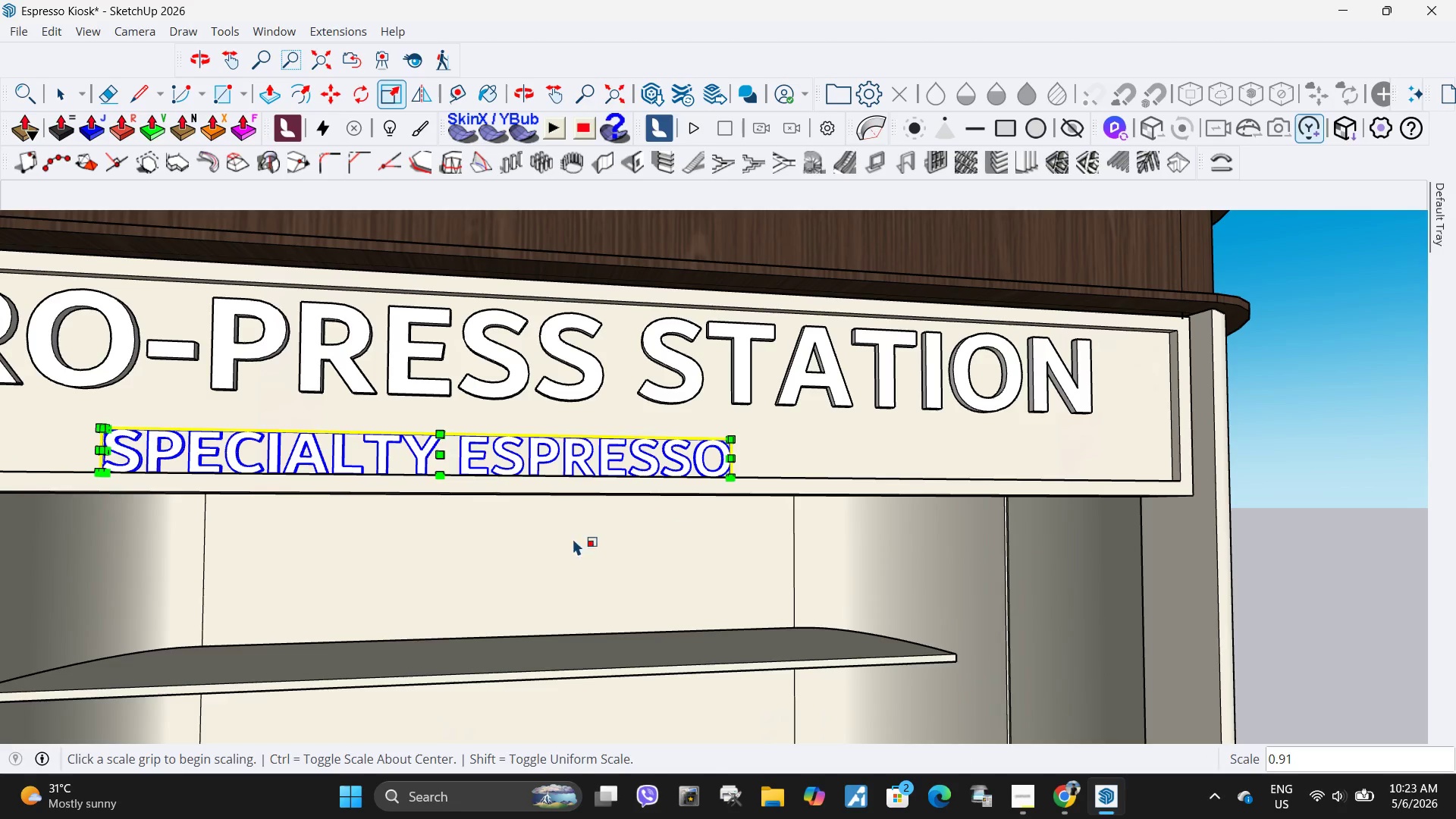 
key(M)
 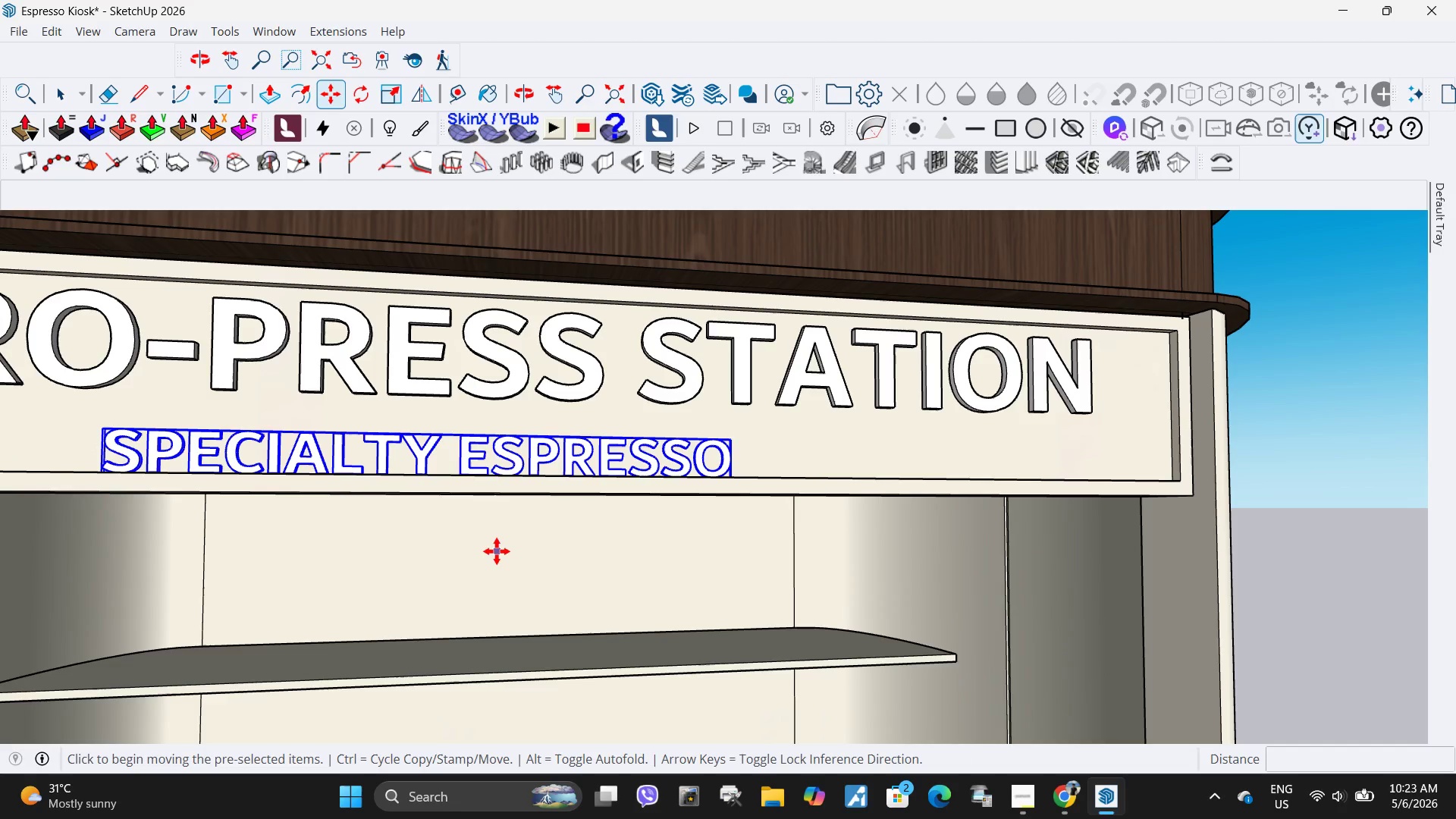 
left_click([497, 551])
 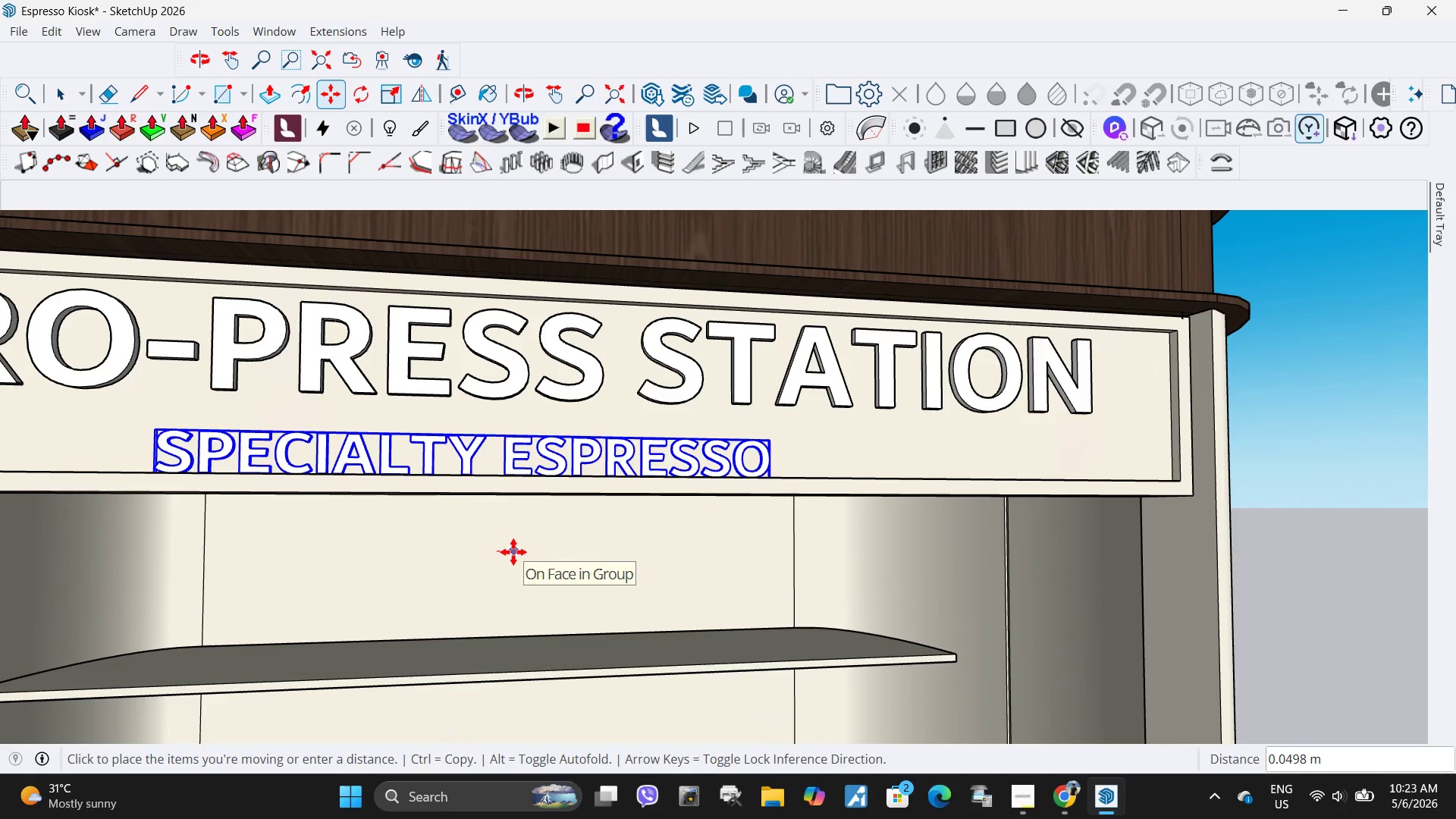 
left_click([513, 552])
 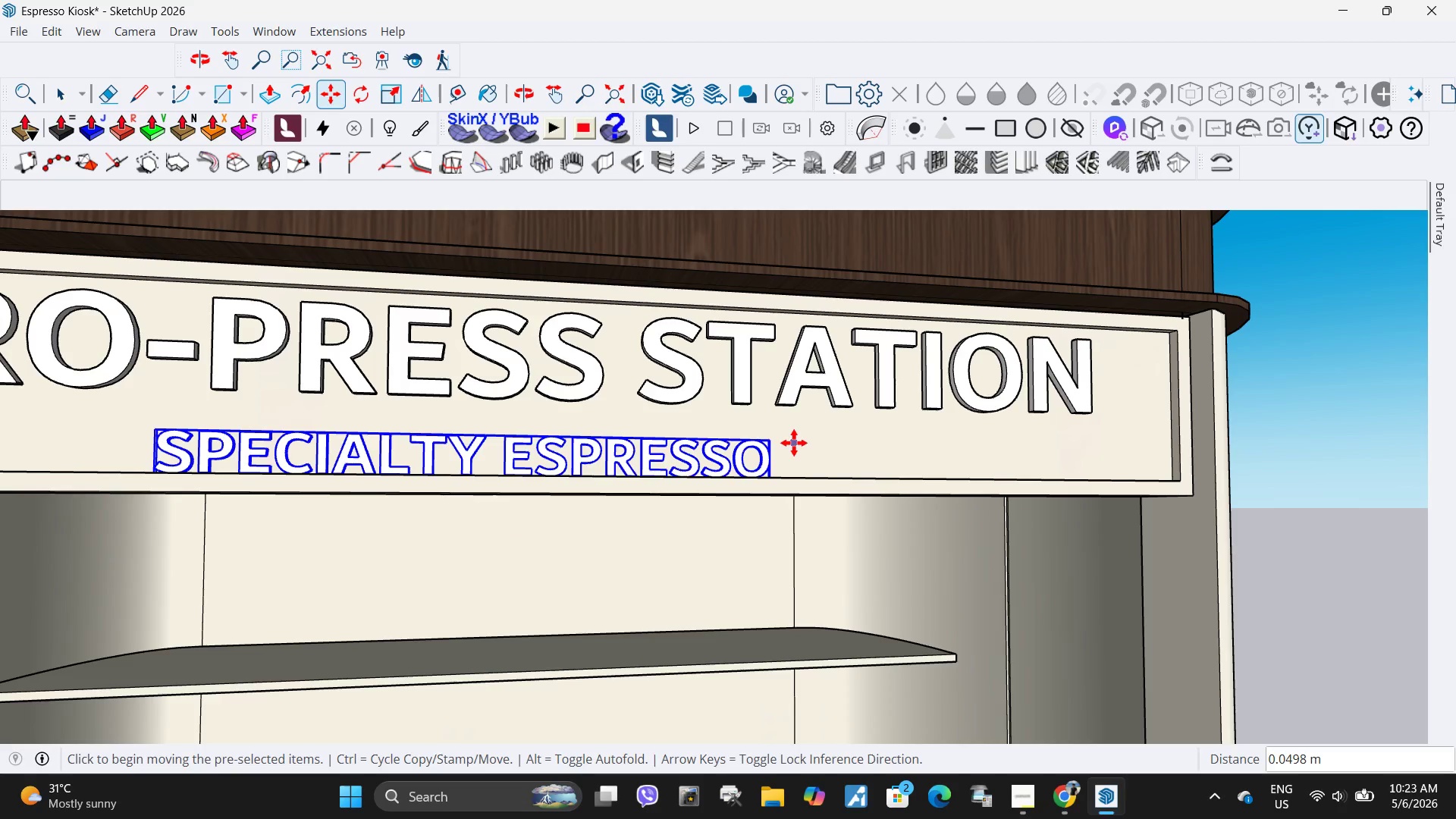 
left_click([789, 482])
 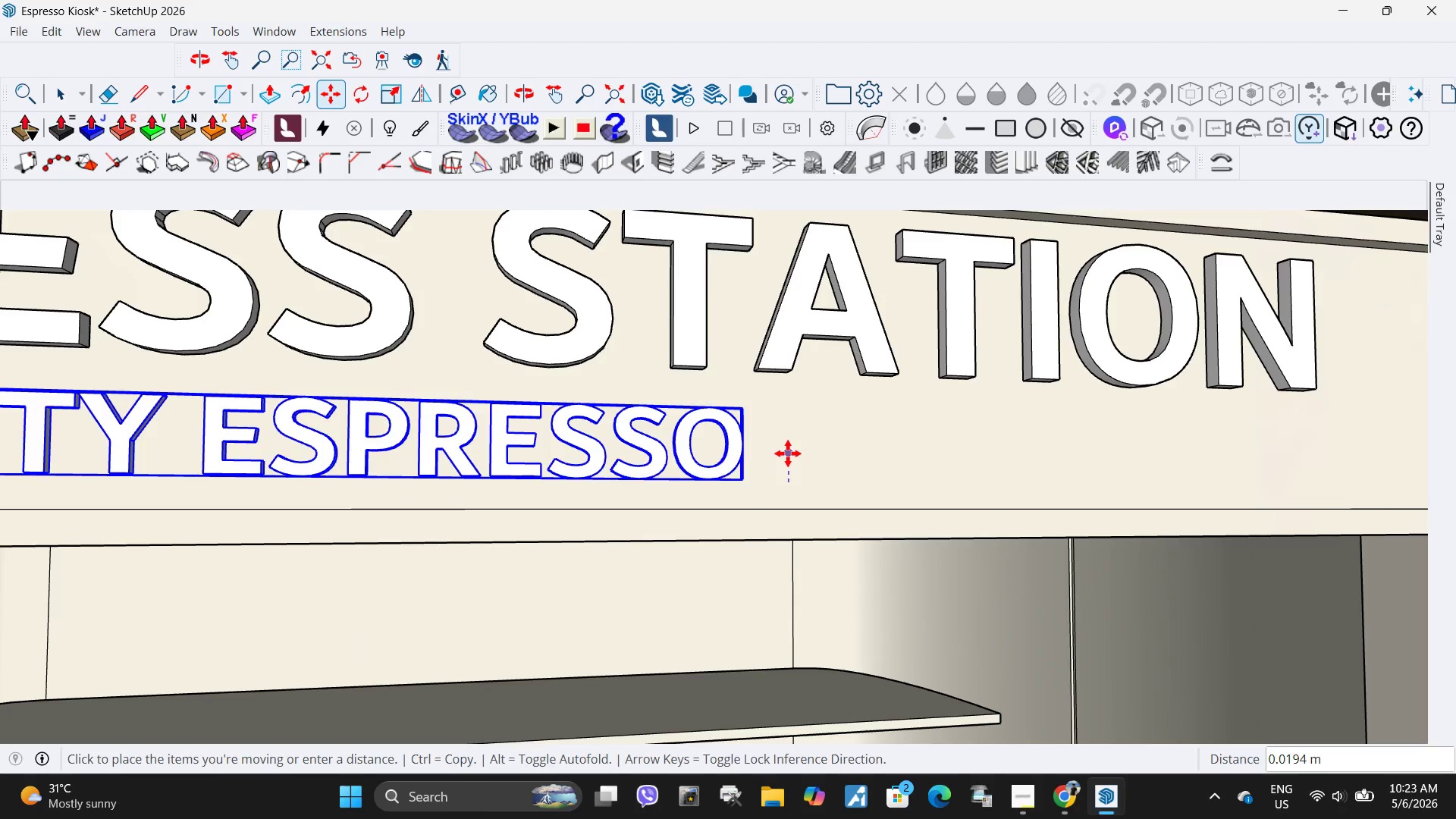 
scroll: coordinate [802, 442], scroll_direction: up, amount: 6.0
 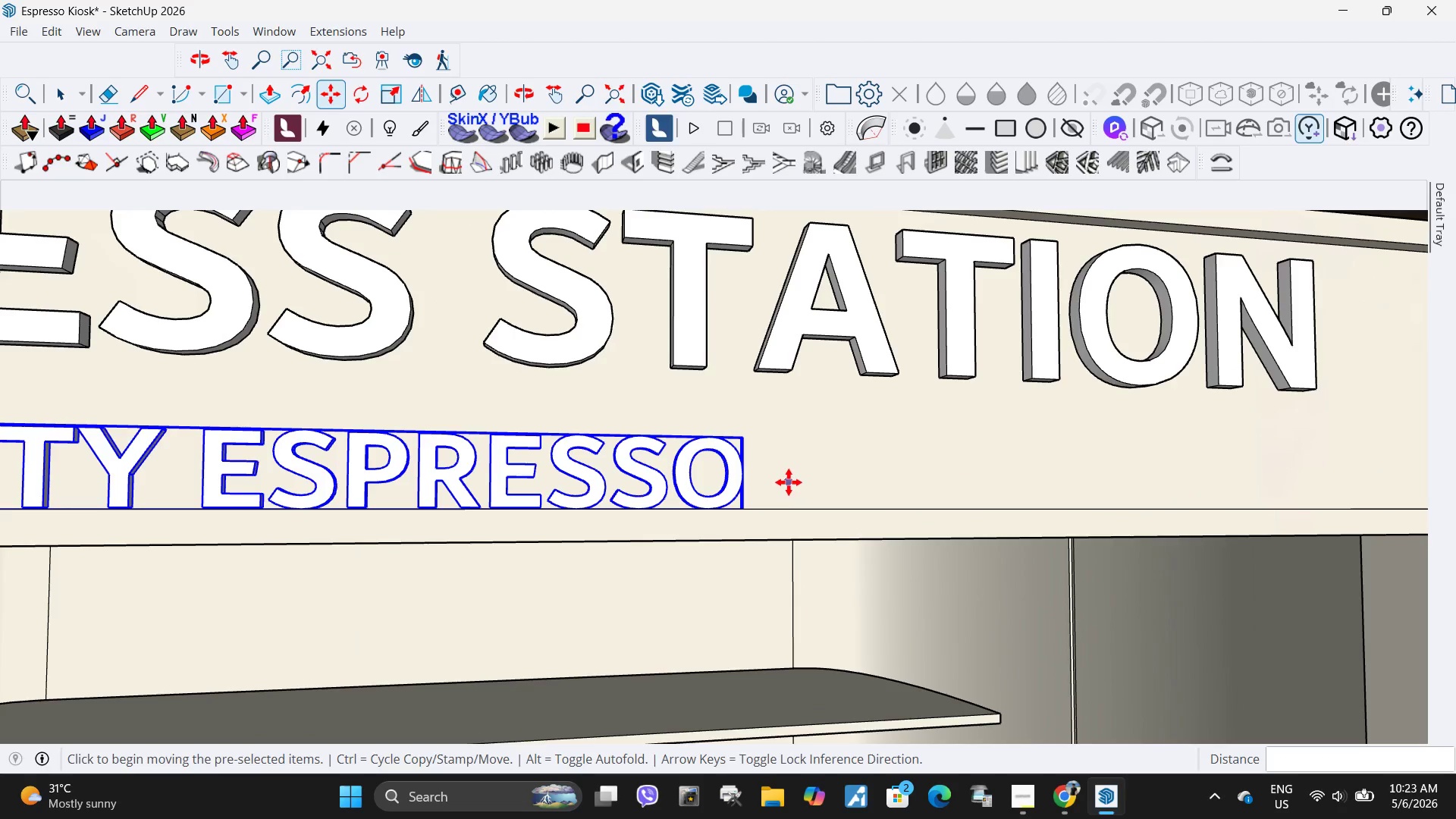 
scroll: coordinate [893, 388], scroll_direction: down, amount: 13.0
 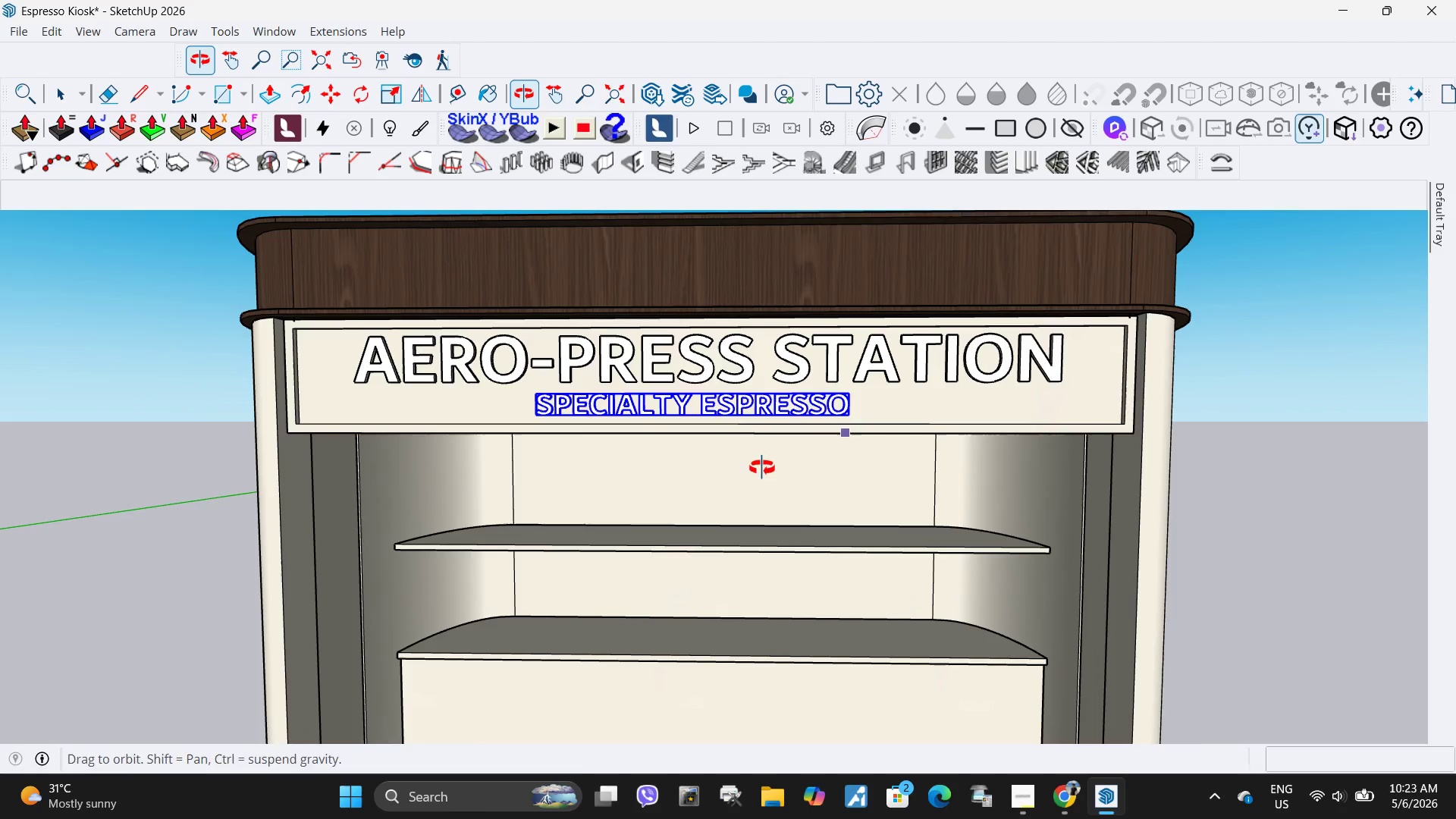 
key(Space)
 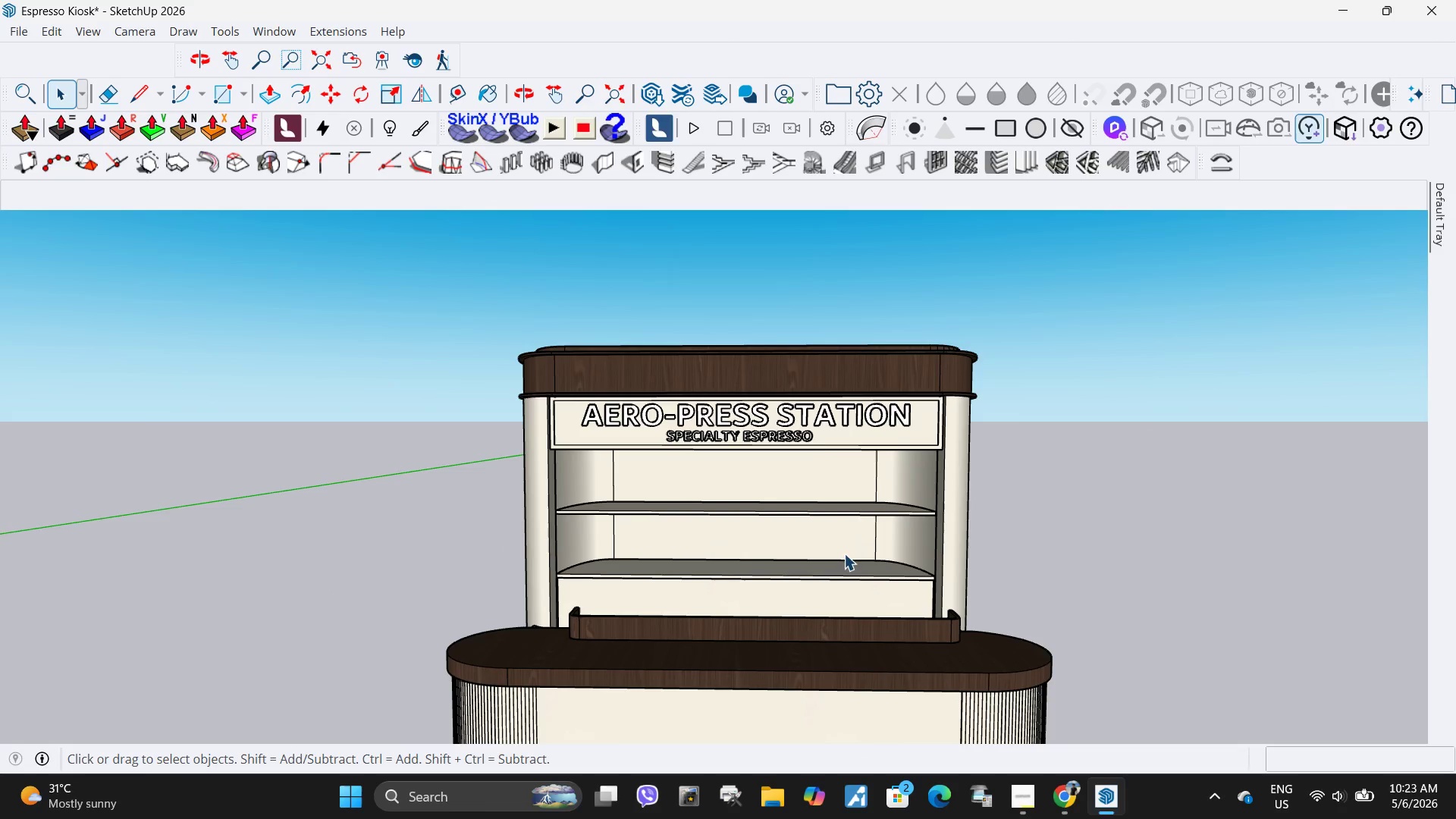 
scroll: coordinate [794, 460], scroll_direction: down, amount: 5.0
 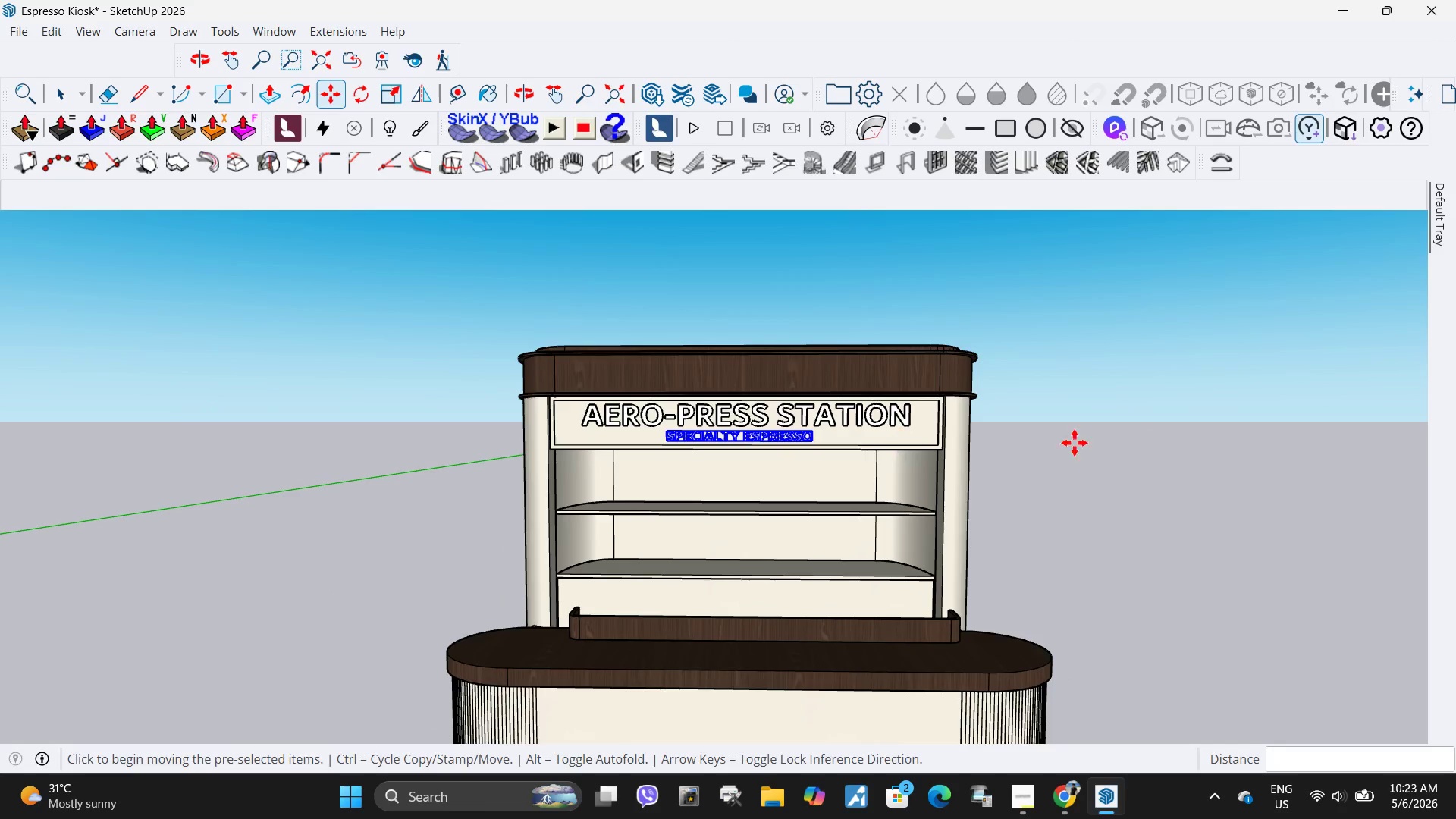 
hold_key(key=ControlLeft, duration=1.11)
 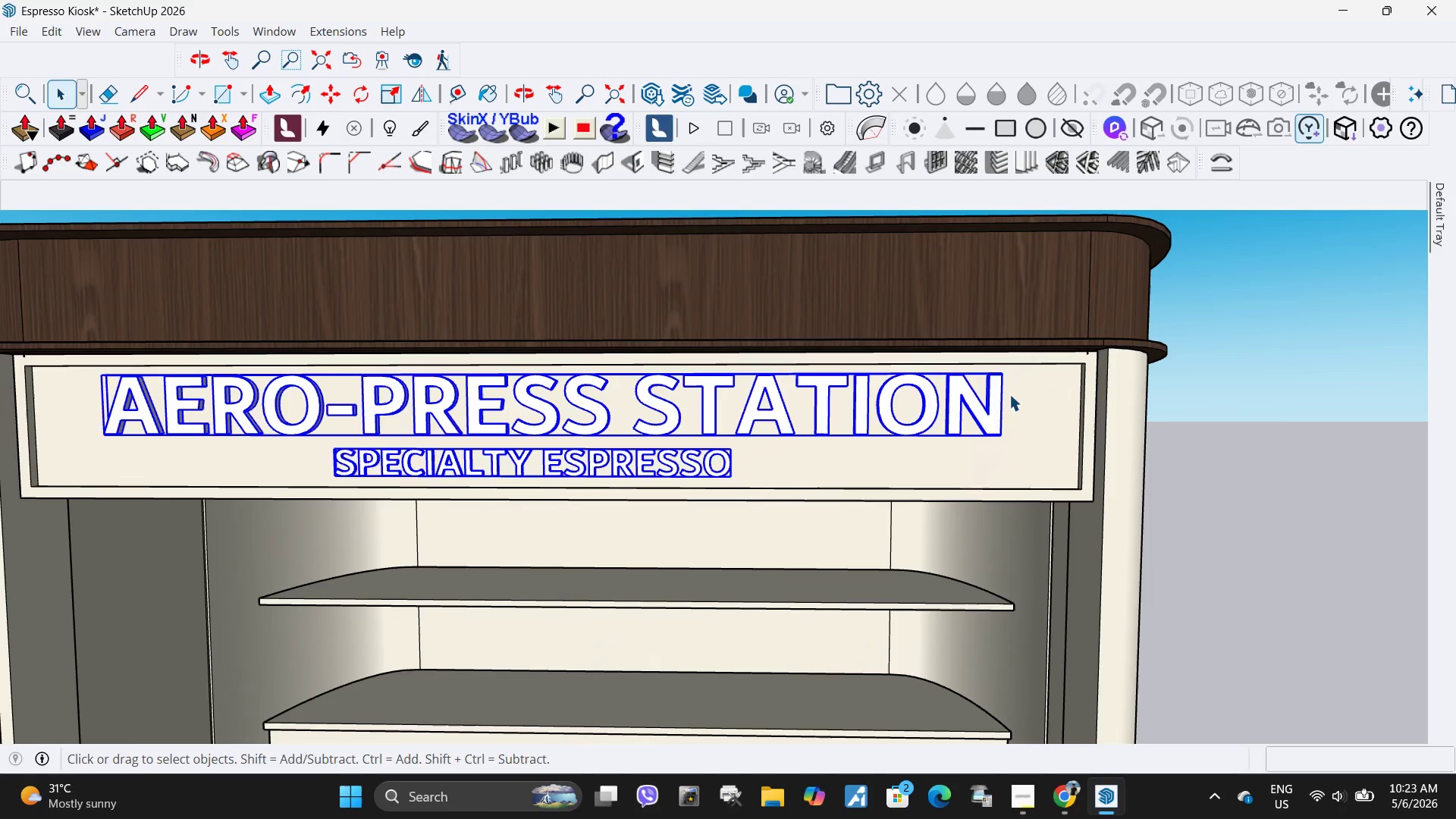 
scroll: coordinate [799, 426], scroll_direction: up, amount: 5.0
 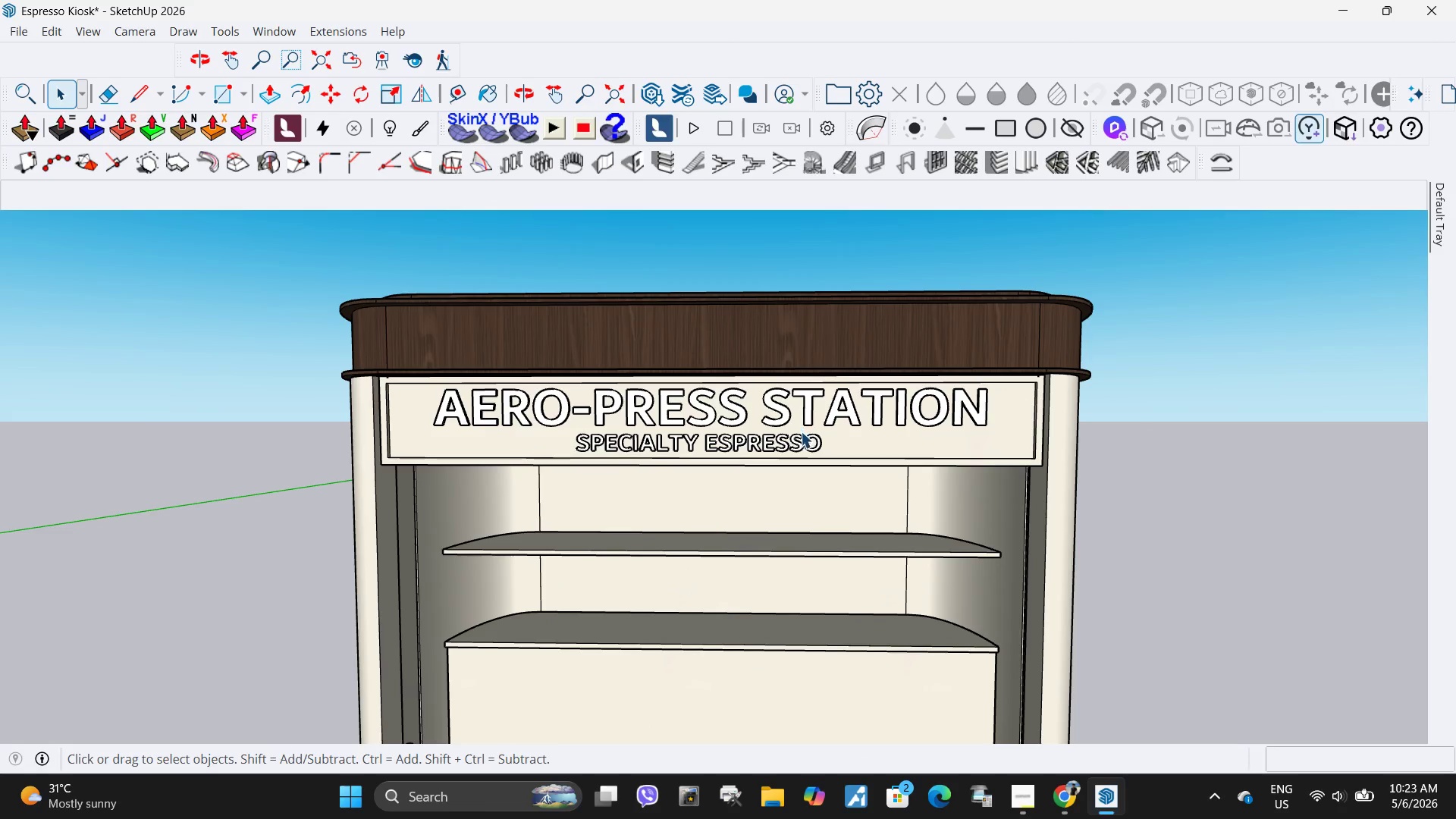 
left_click([801, 443])
 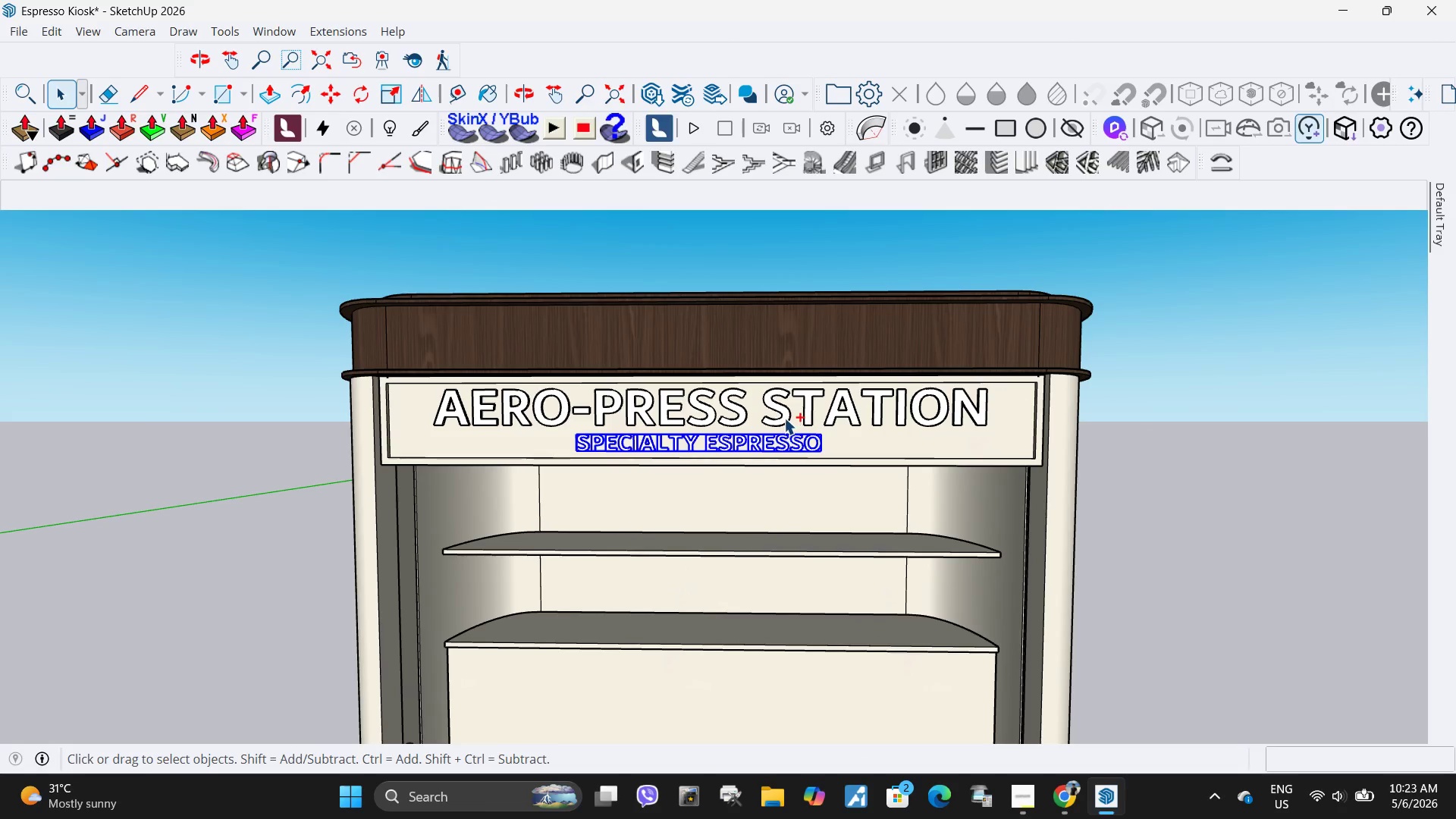 
double_click([784, 418])
 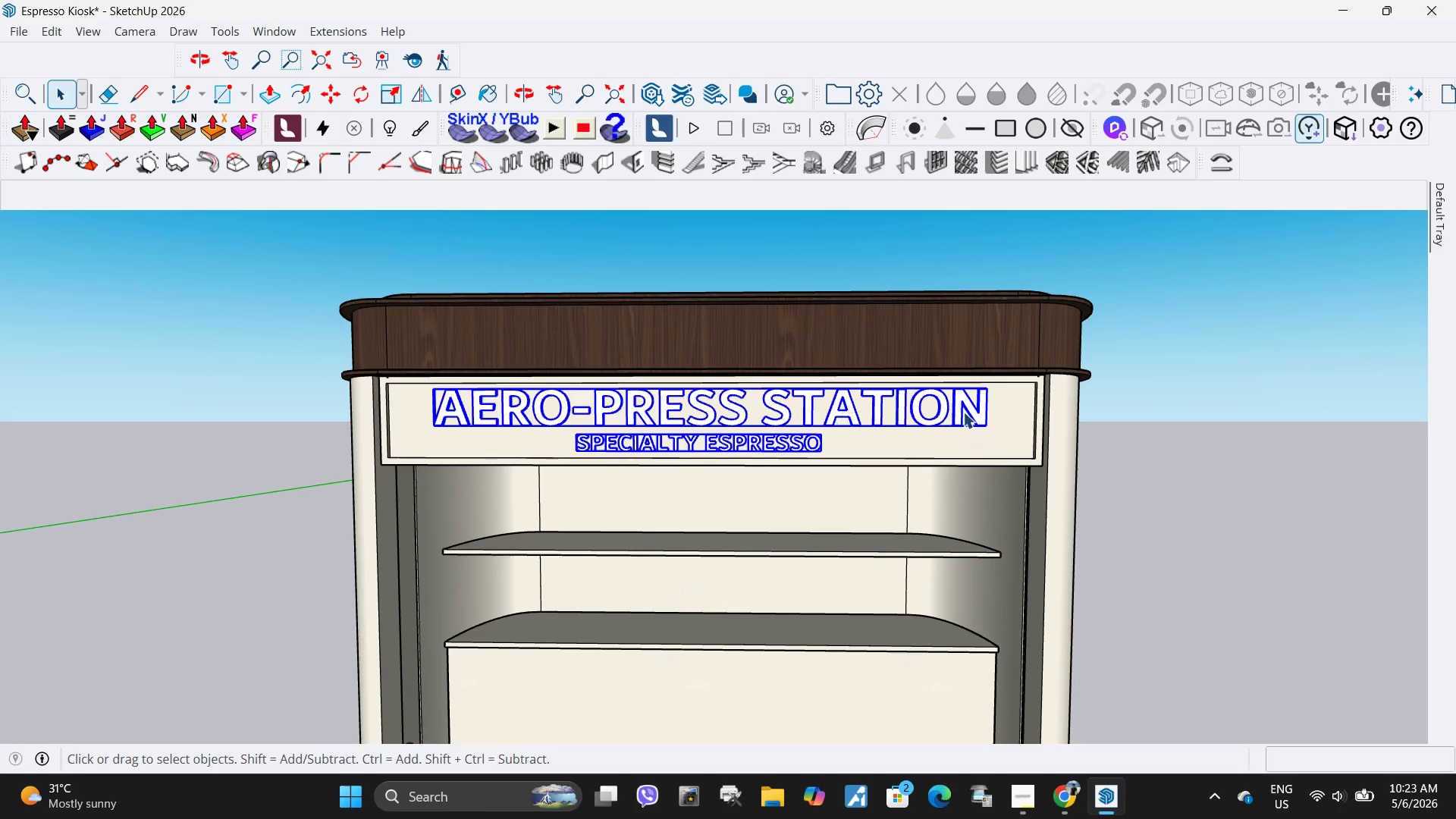 
key(S)
 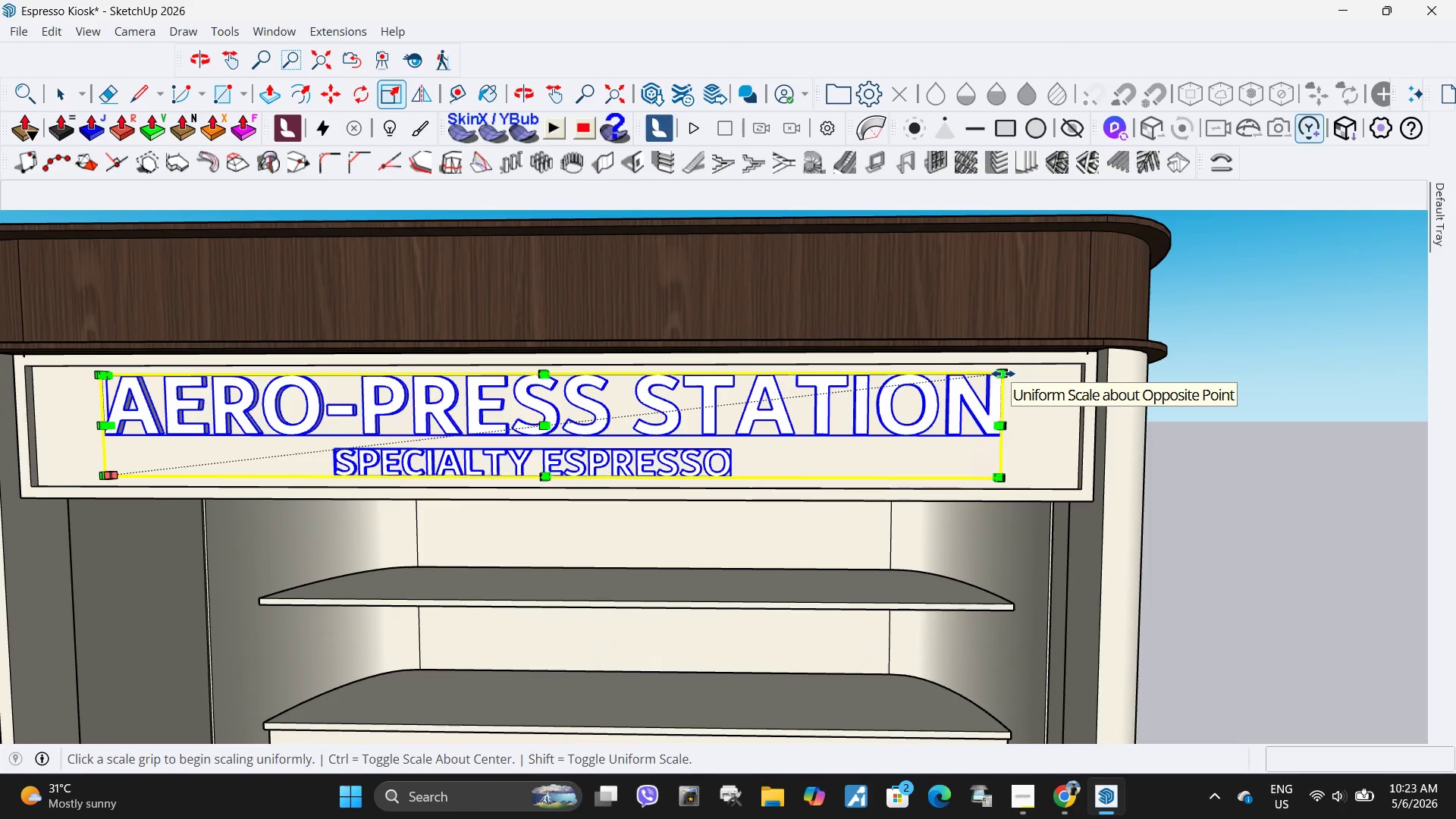 
scroll: coordinate [912, 334], scroll_direction: up, amount: 15.0
 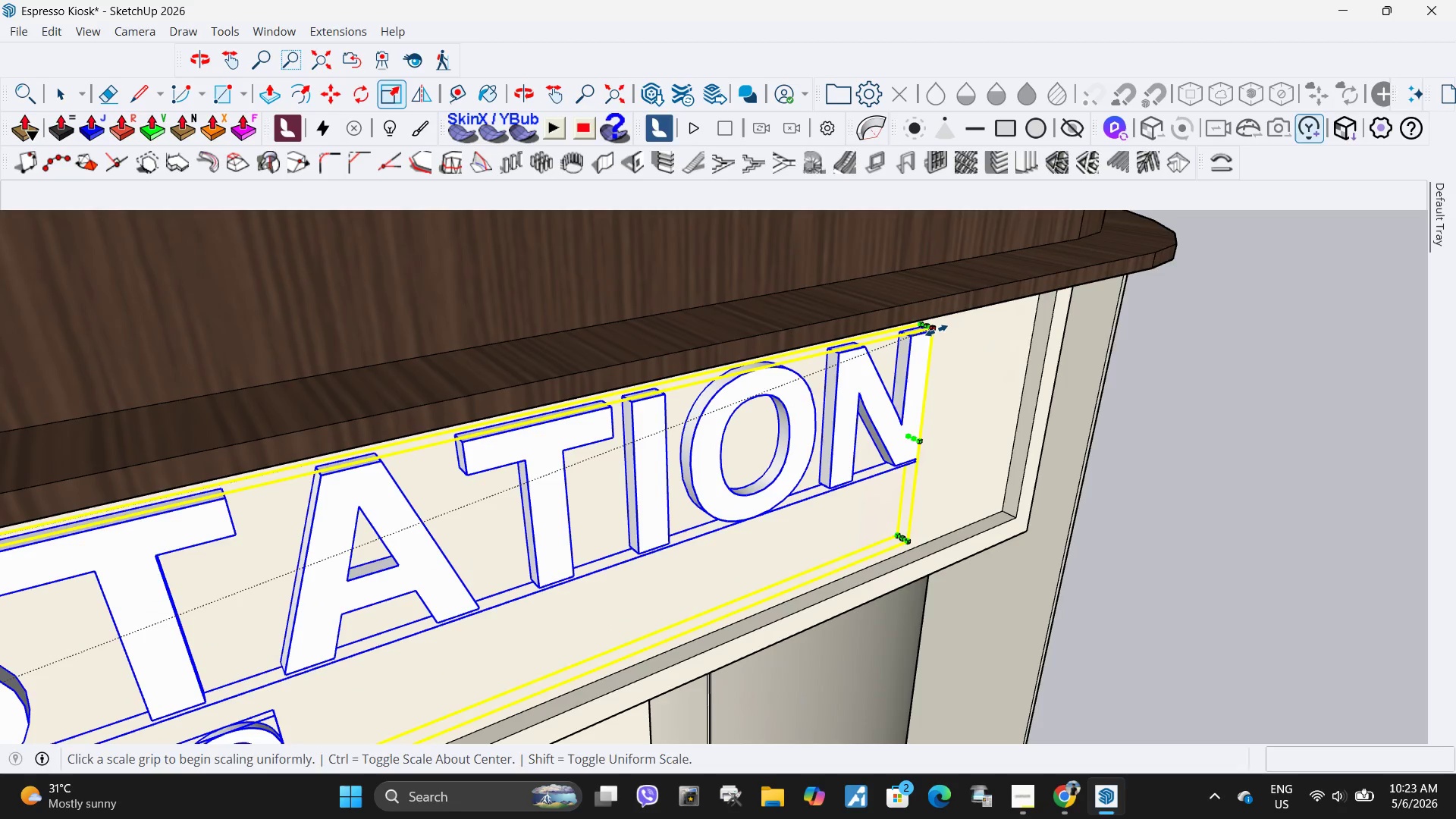 
left_click([937, 331])
 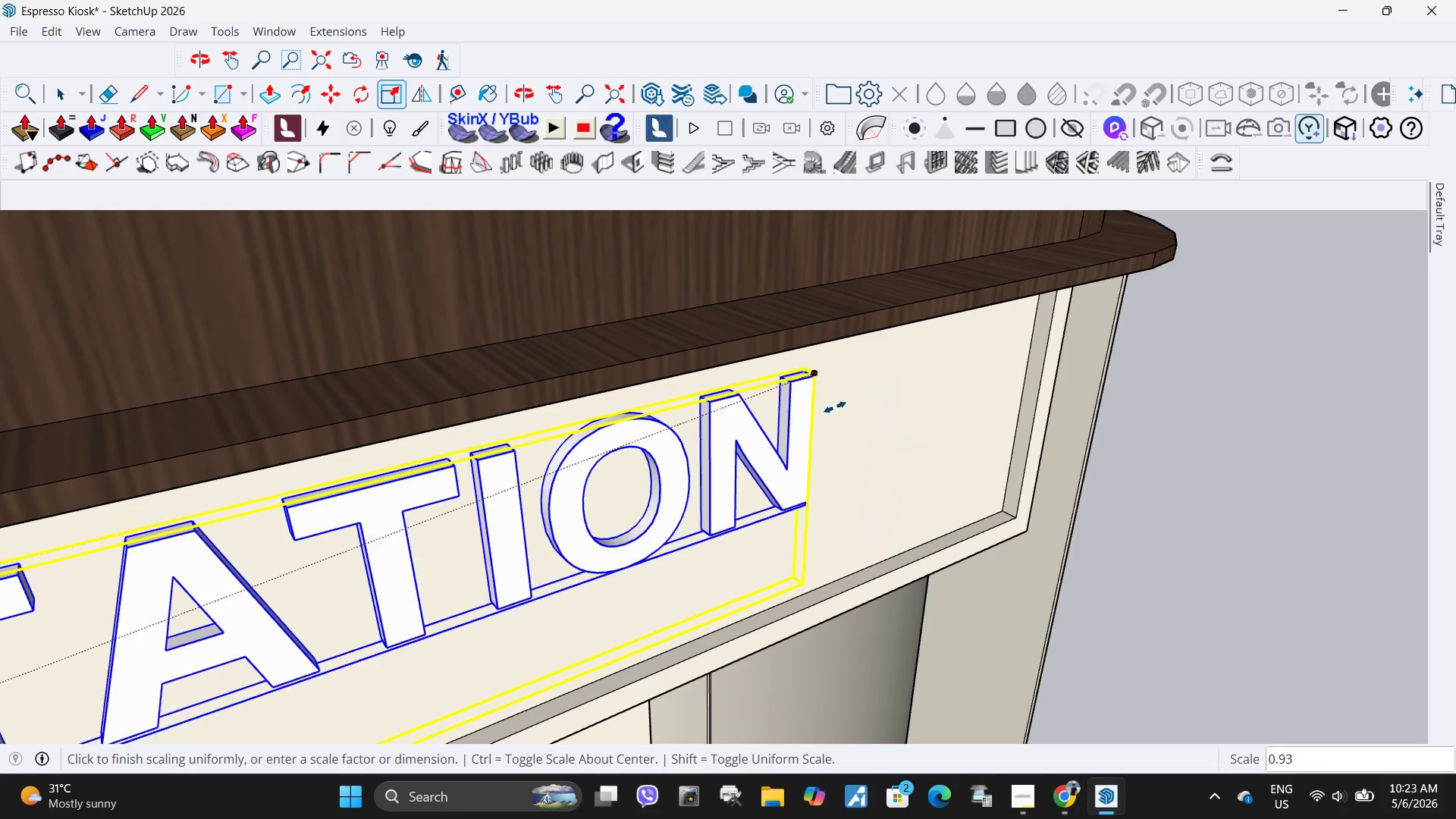 
left_click([829, 410])
 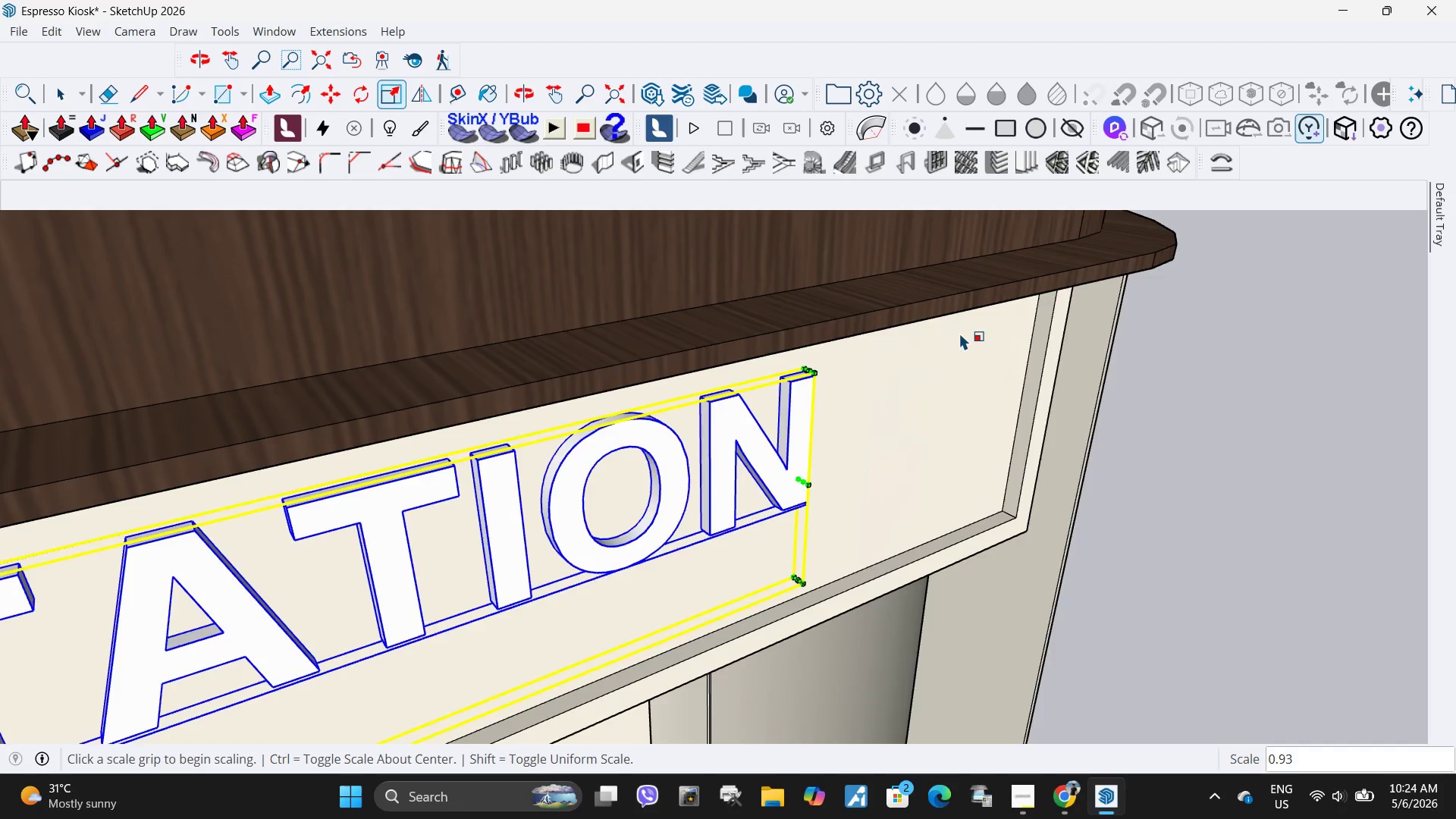 
scroll: coordinate [984, 334], scroll_direction: down, amount: 13.0
 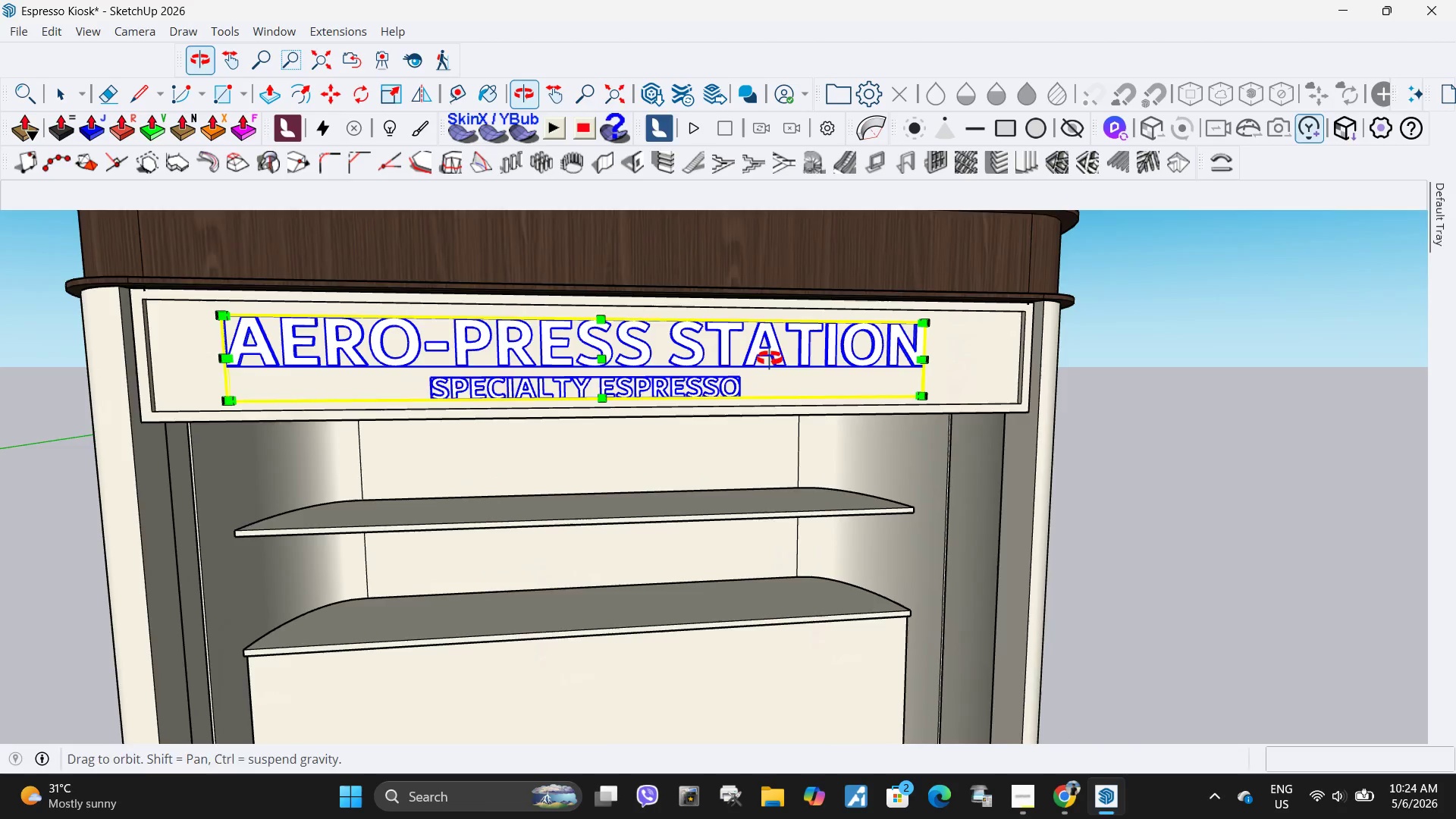 
scroll: coordinate [650, 408], scroll_direction: up, amount: 3.0
 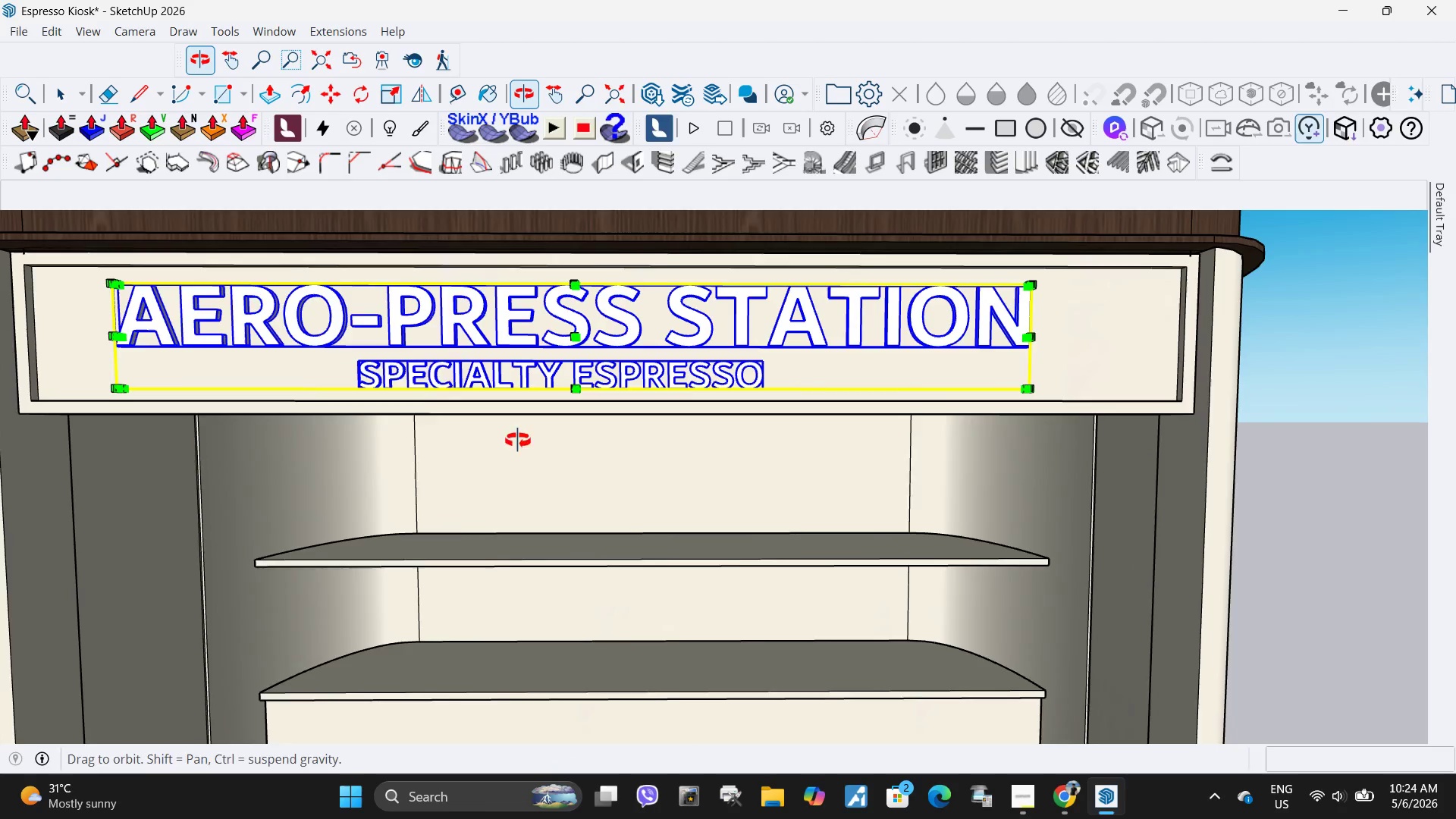 
key(M)
 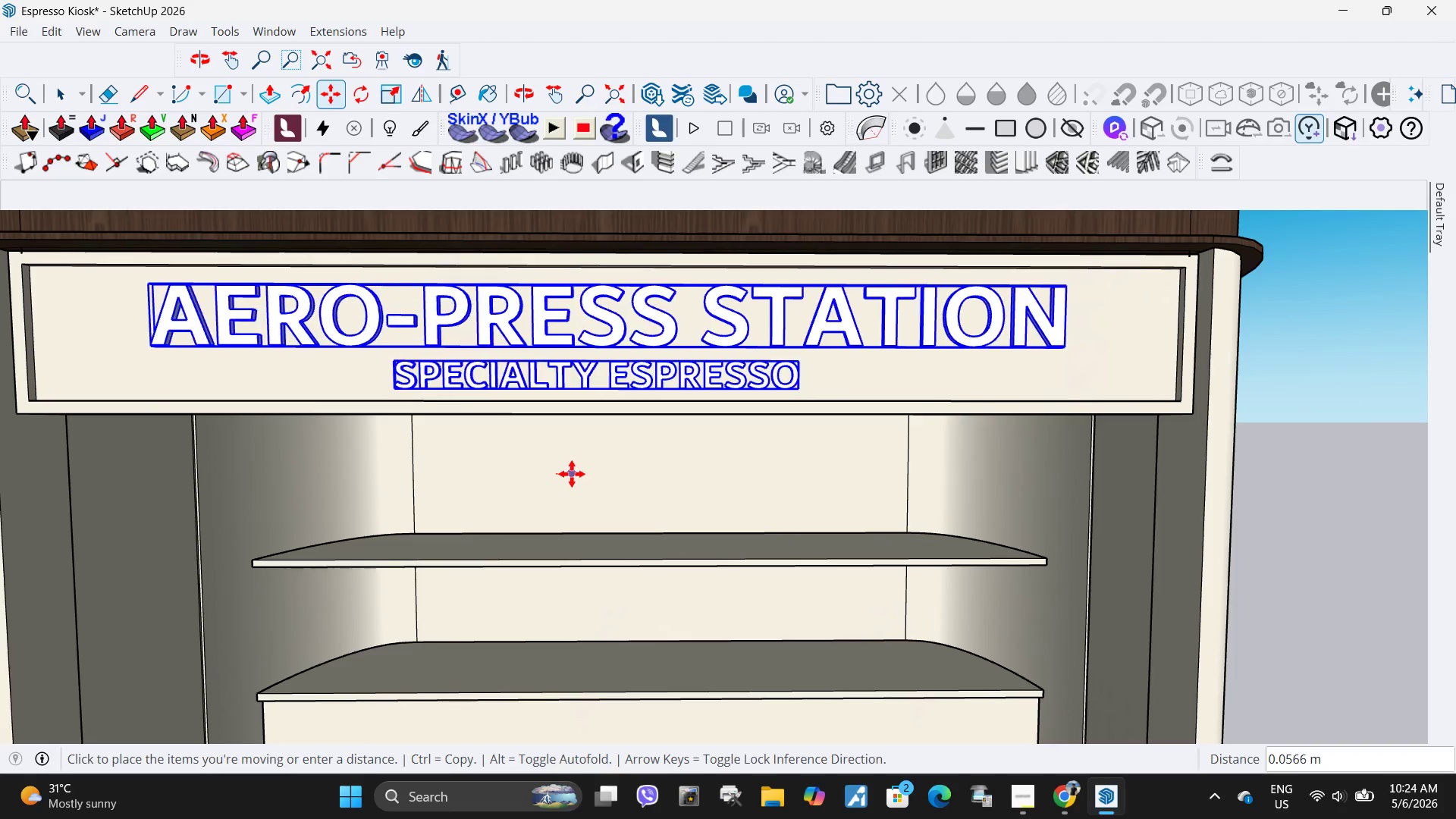 
left_click([572, 474])
 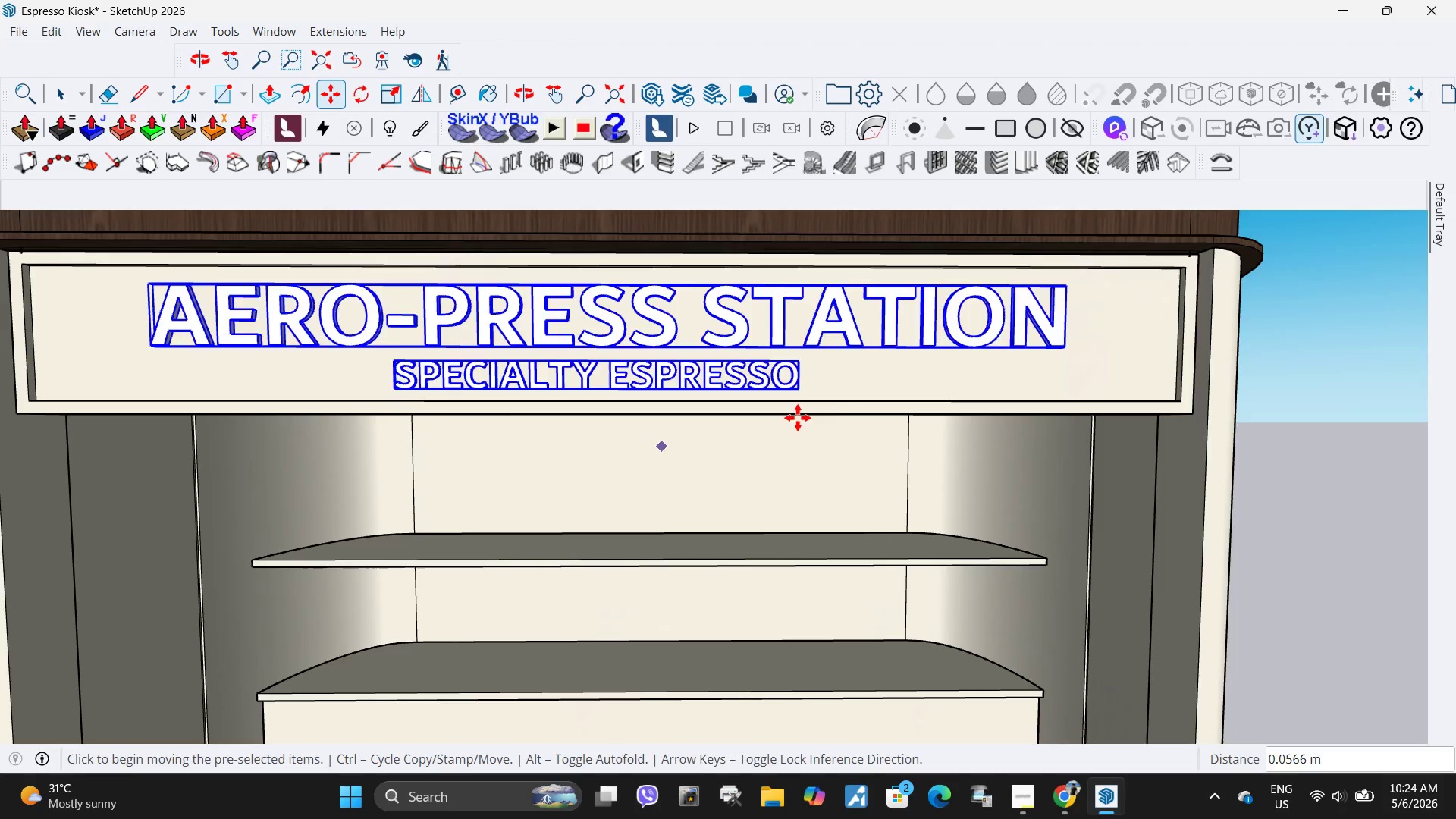 
key(Space)
 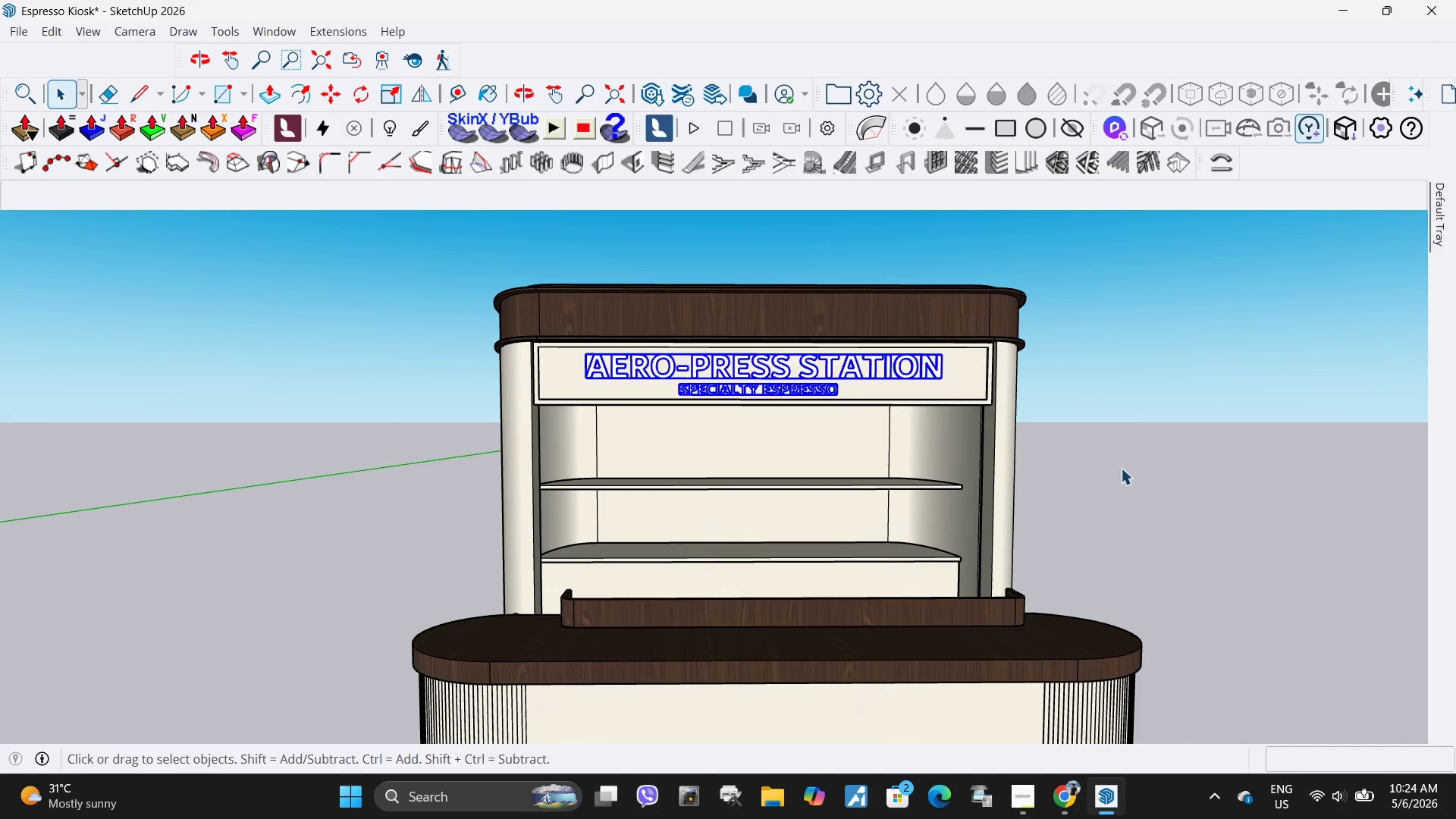 
left_click([1121, 468])
 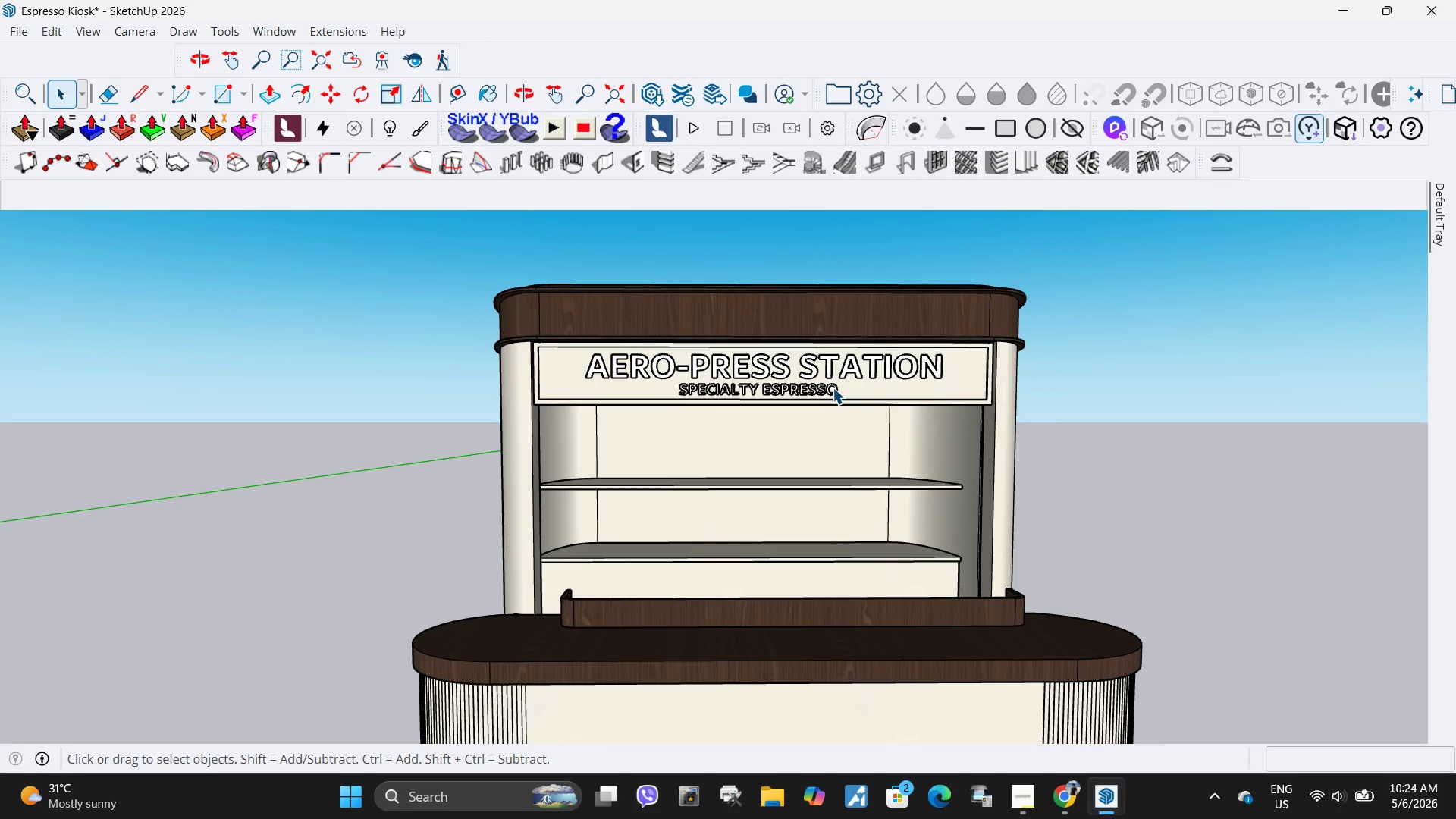 
scroll: coordinate [868, 391], scroll_direction: down, amount: 10.0
 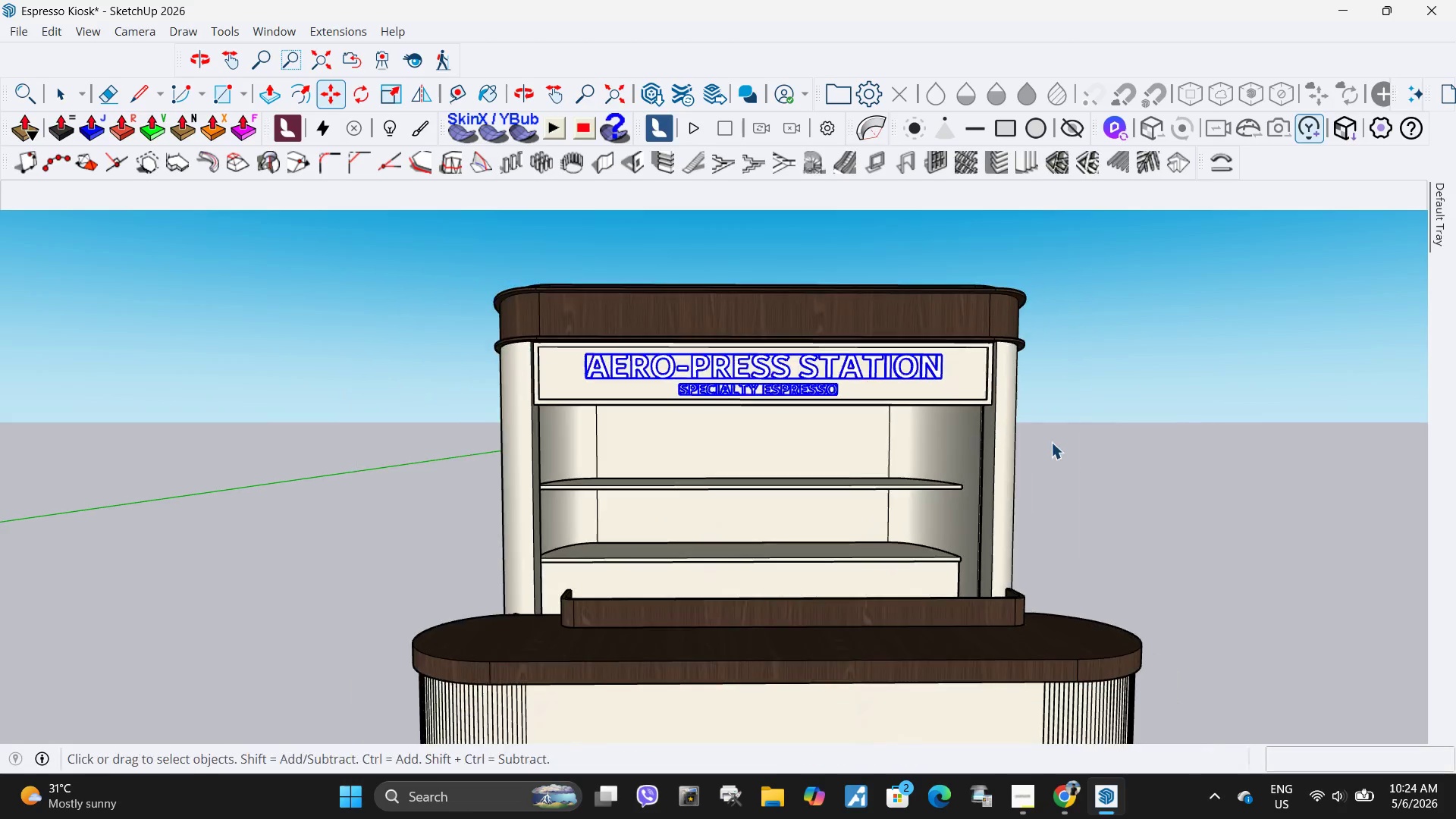 
left_click([789, 391])
 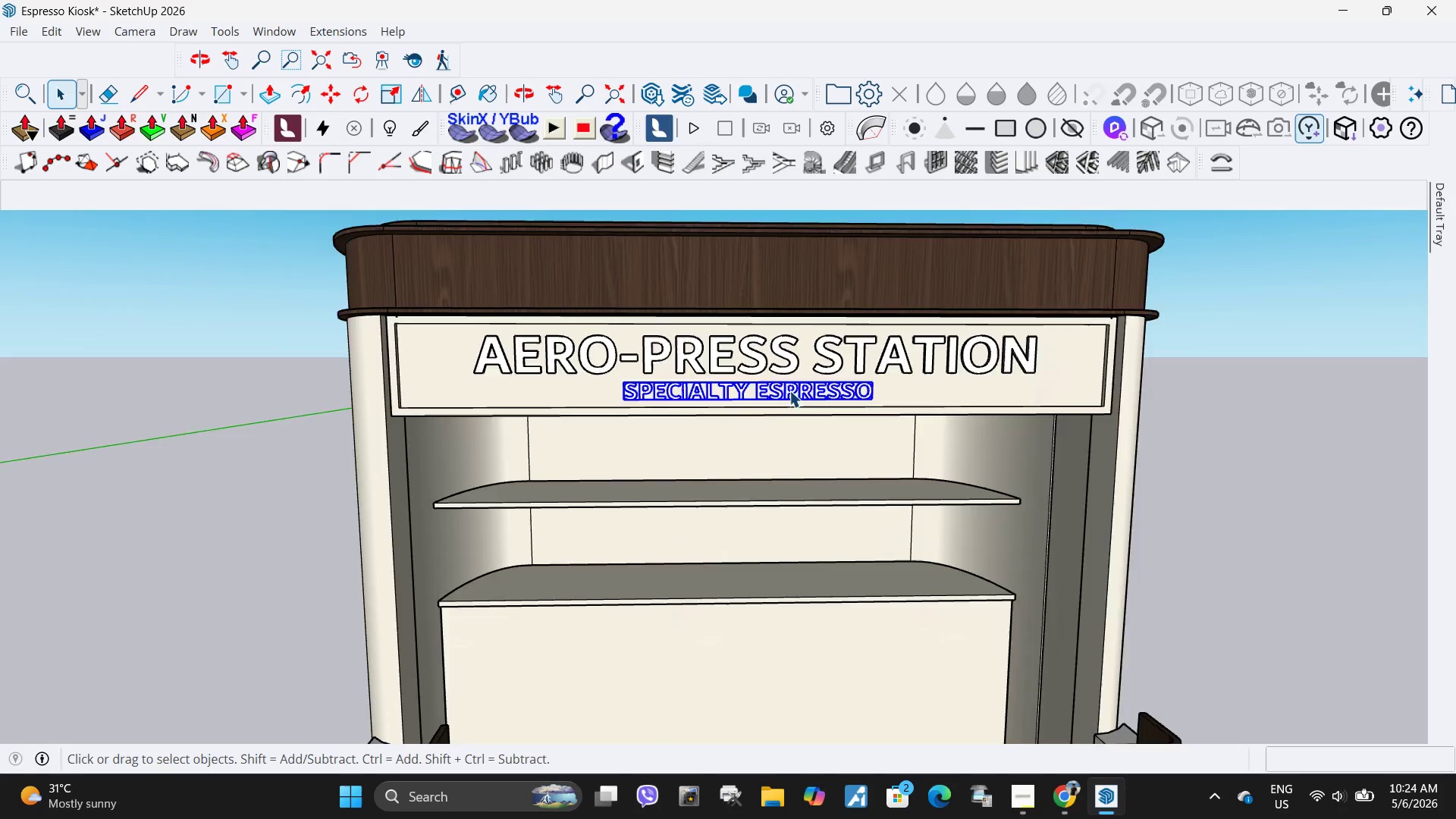 
scroll: coordinate [779, 388], scroll_direction: up, amount: 5.0
 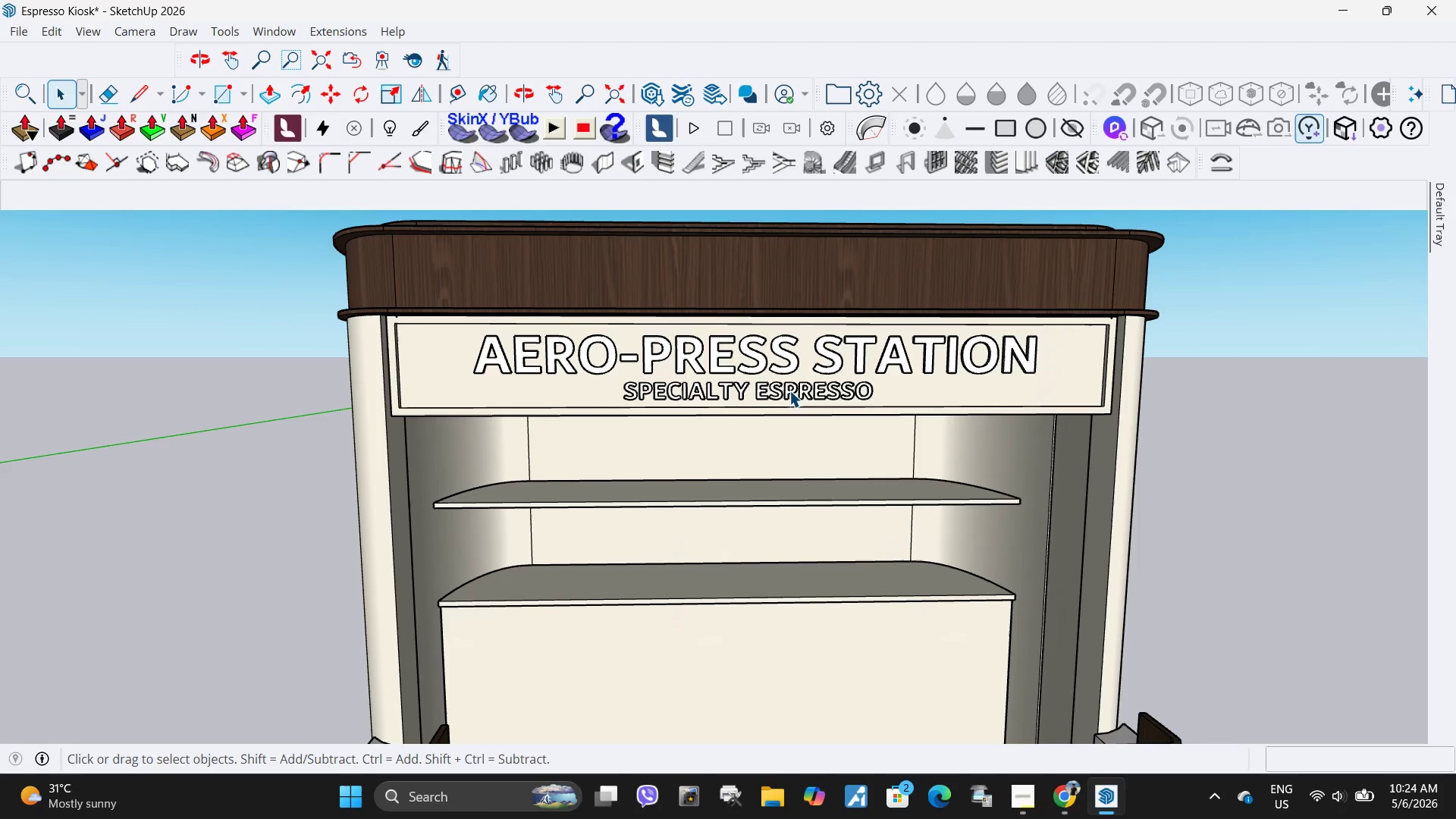 
double_click([789, 391])
 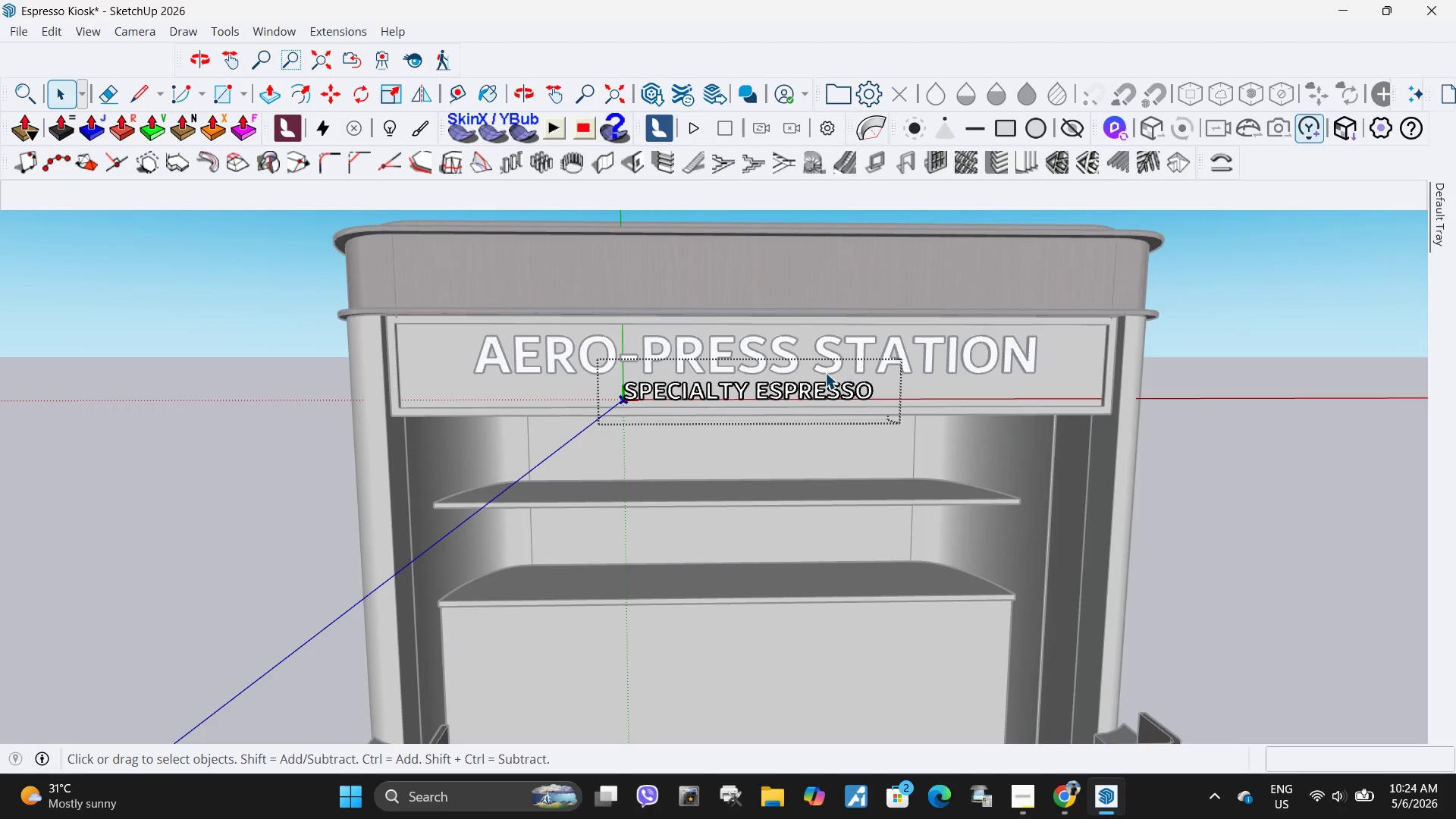 
mouse_move([1431, 234])
 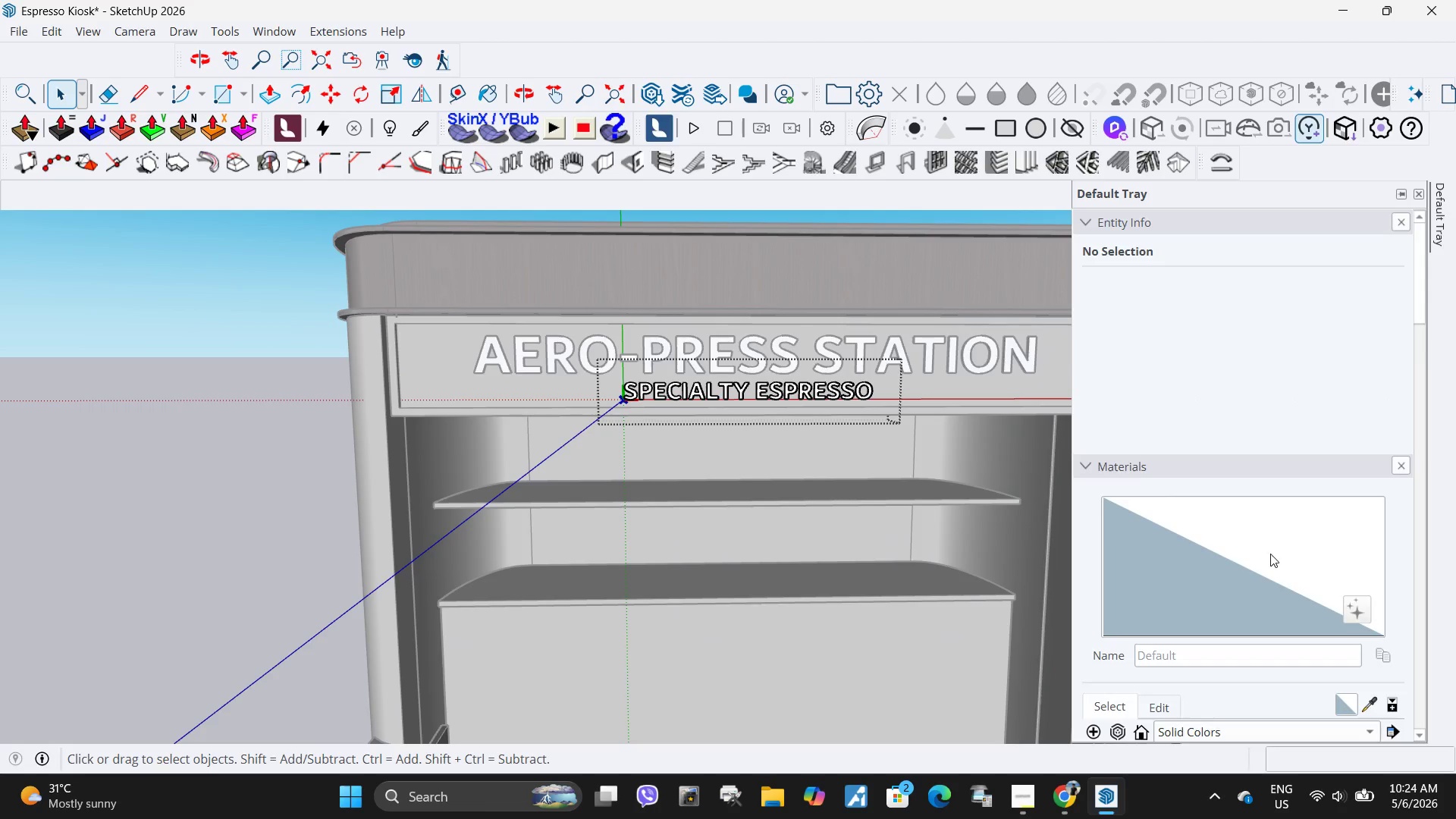 
scroll: coordinate [1343, 613], scroll_direction: down, amount: 16.0
 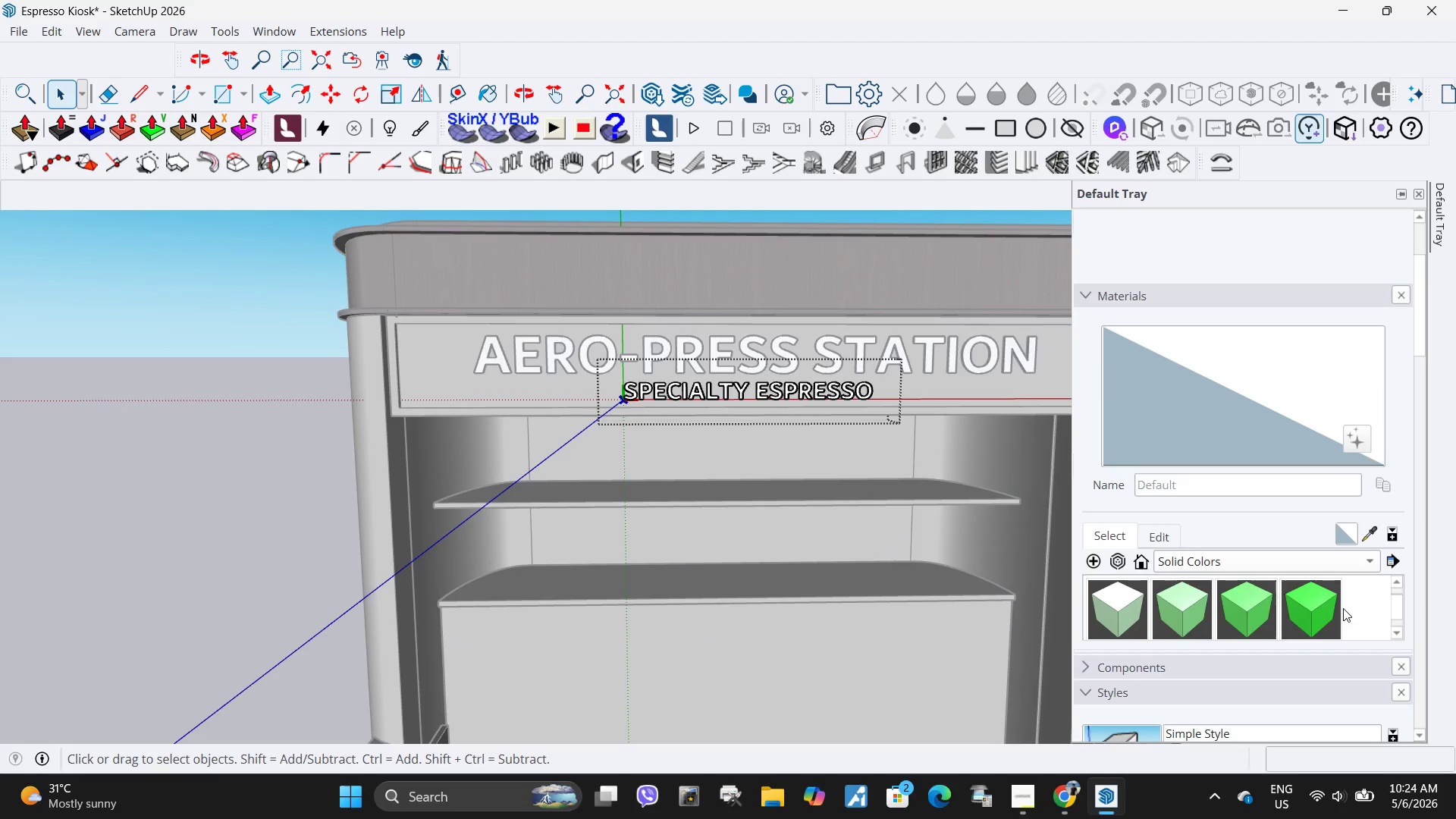 
scroll: coordinate [1342, 606], scroll_direction: up, amount: 3.0
 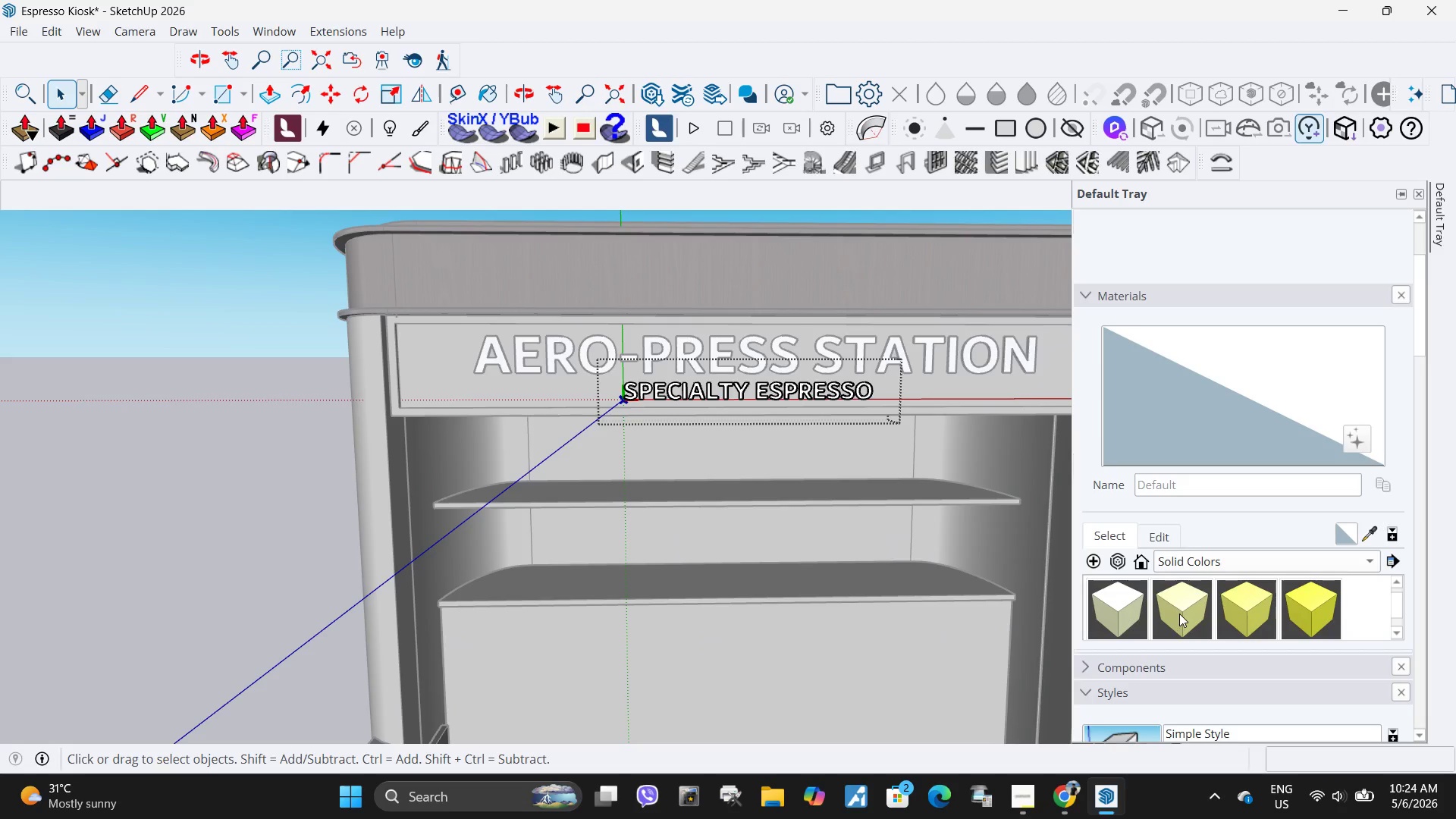 
left_click([1185, 607])
 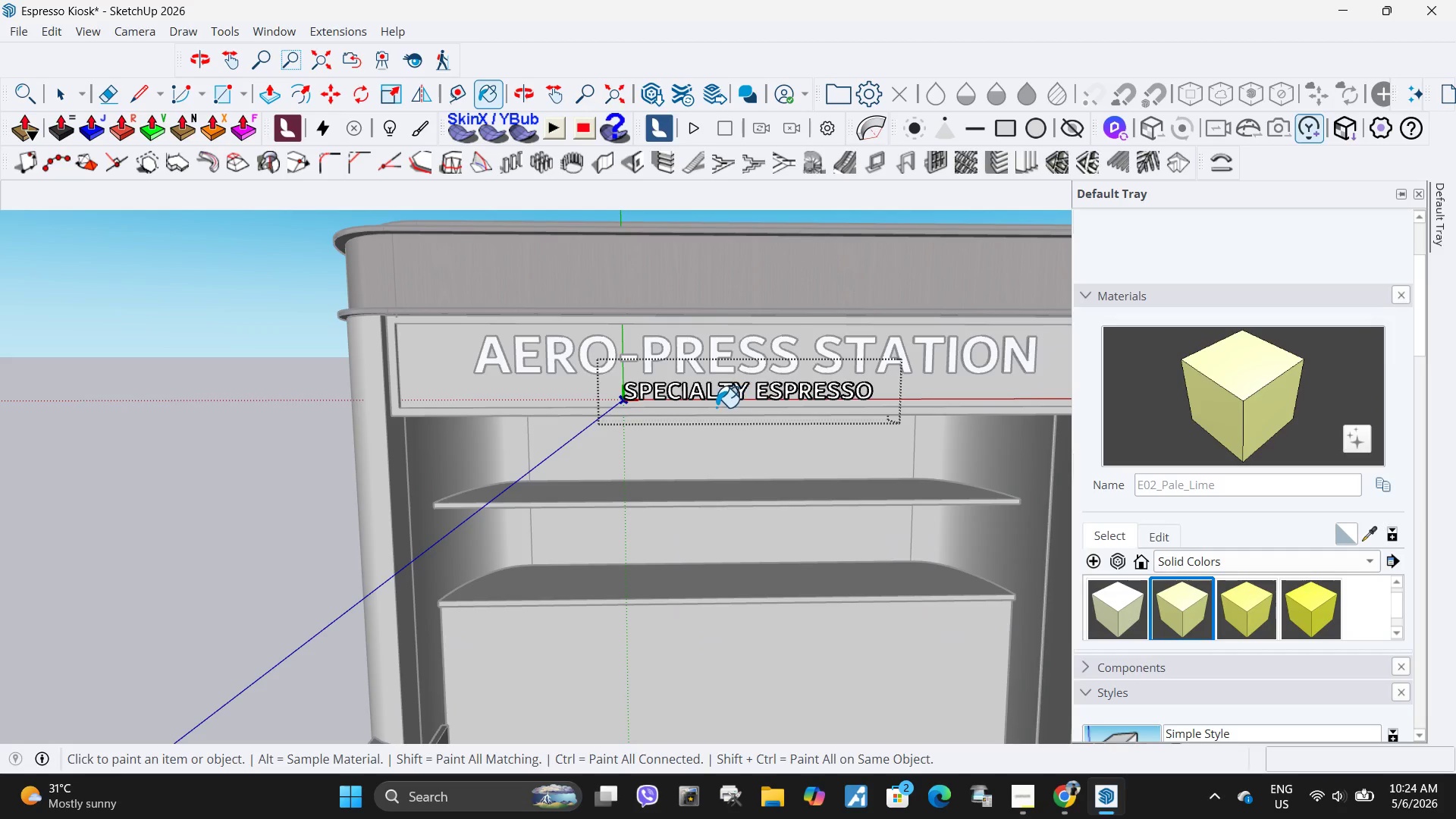 
key(Space)
 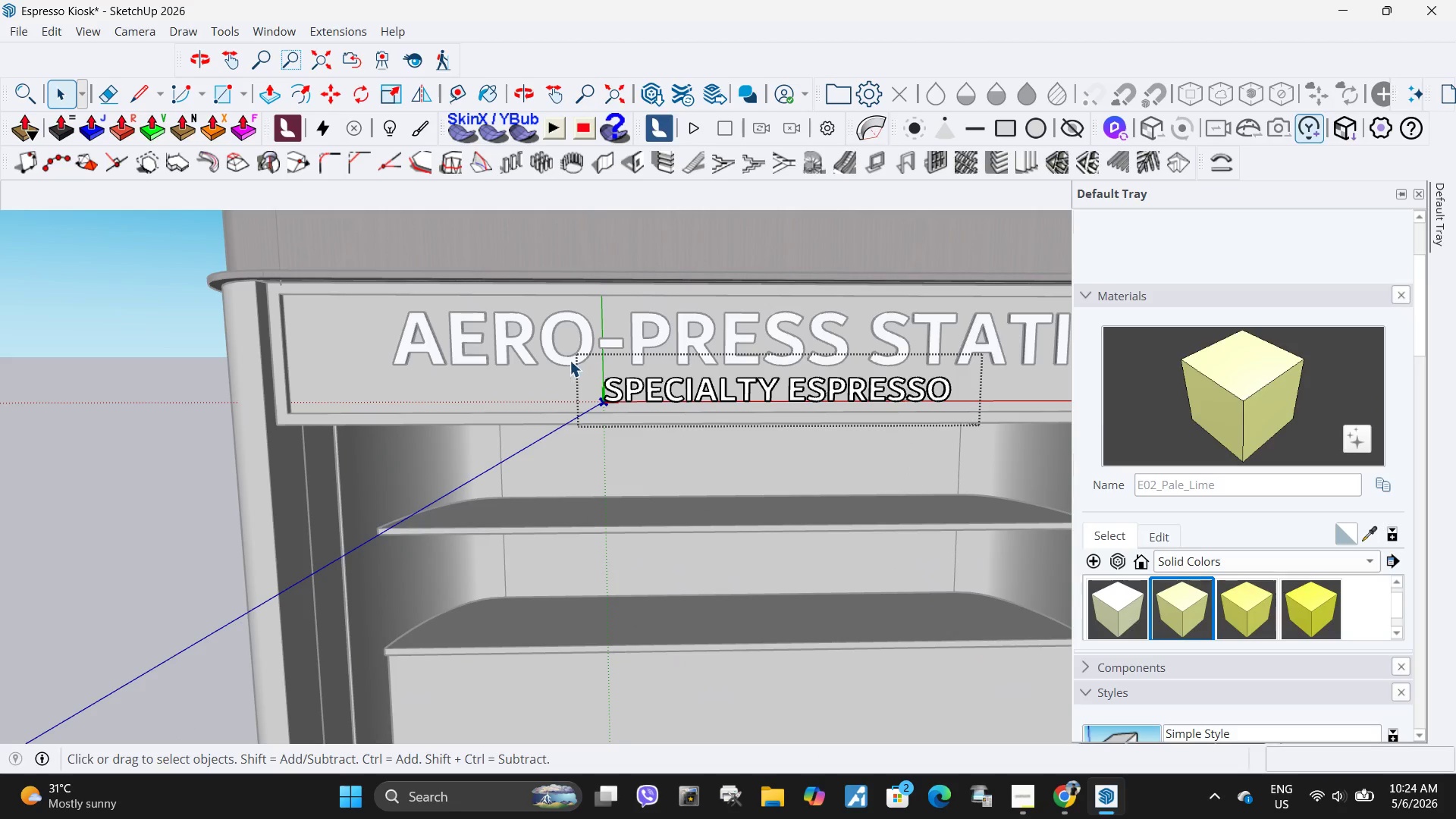 
scroll: coordinate [673, 394], scroll_direction: up, amount: 3.0
 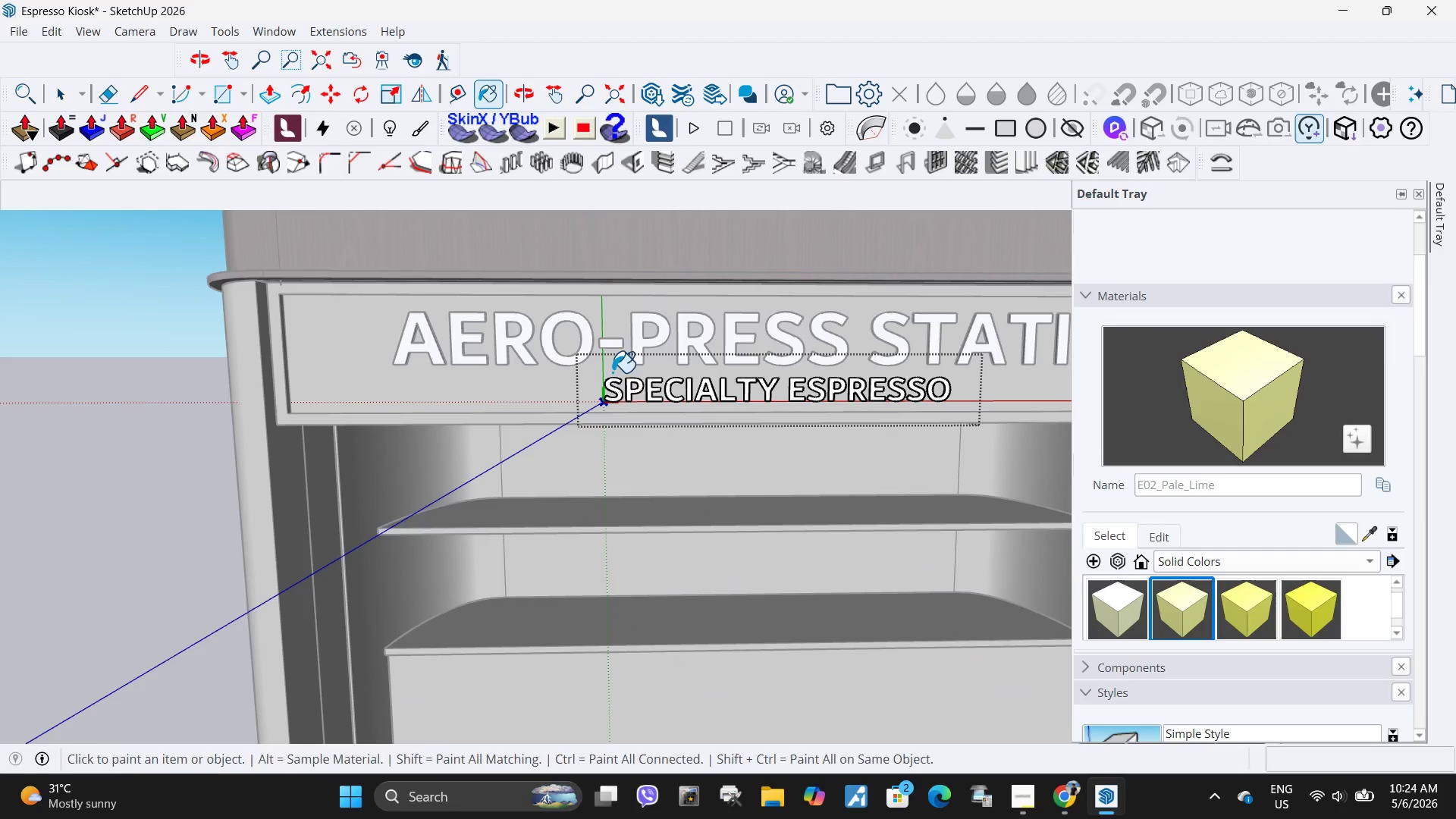 
left_click_drag(start_coordinate=[570, 360], to_coordinate=[999, 475])
 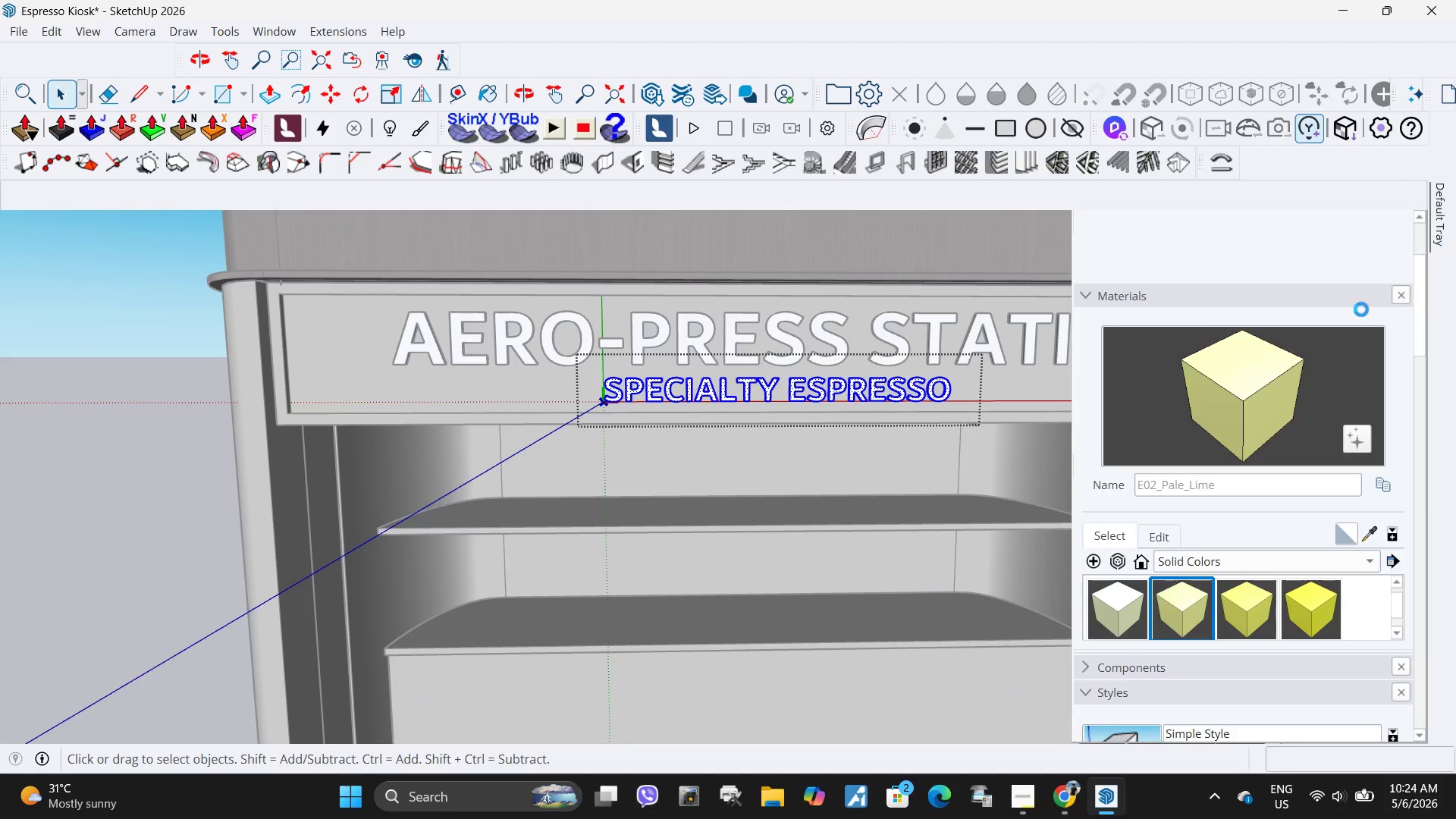 
left_click([1290, 382])
 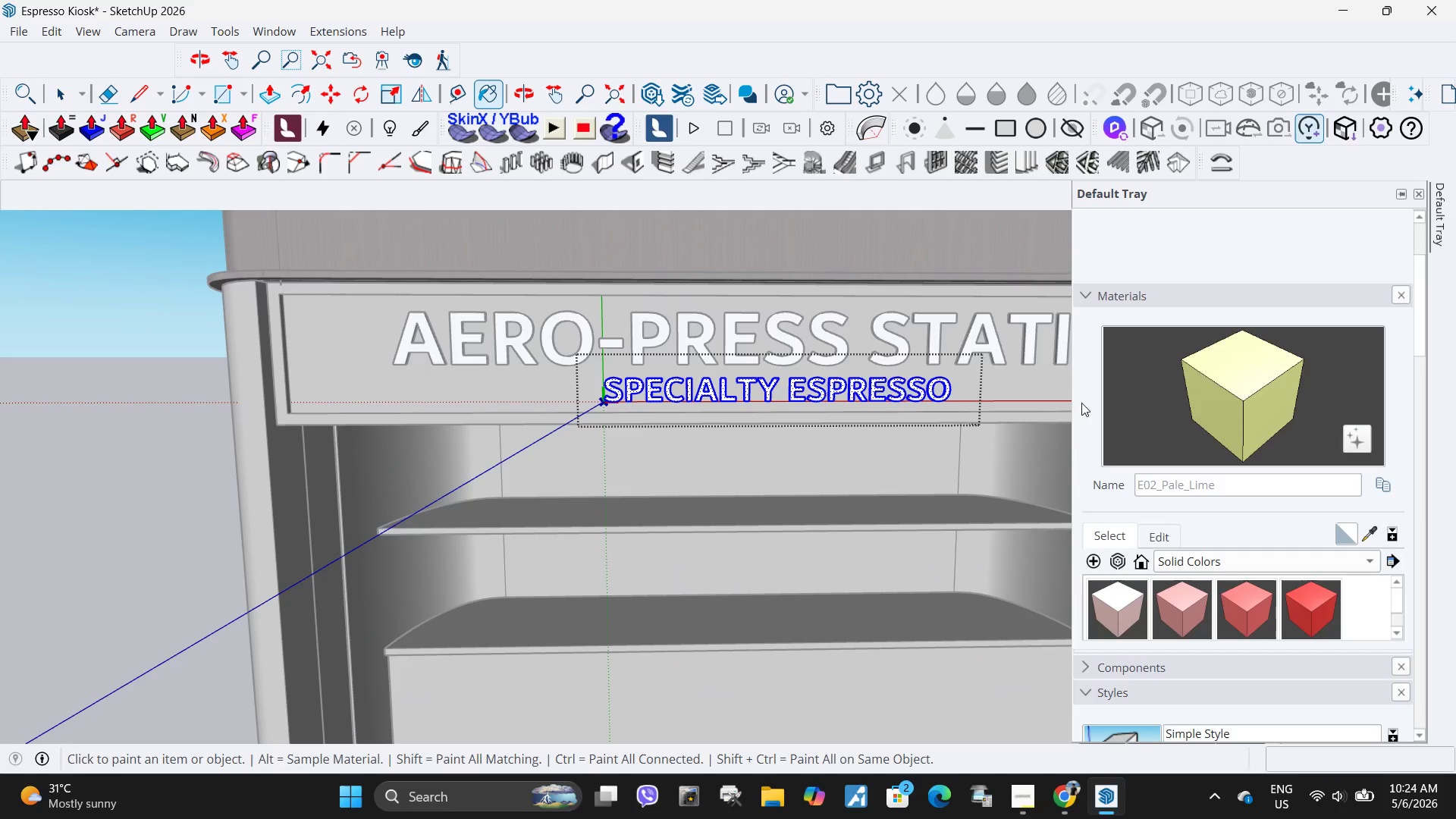 
left_click([854, 394])
 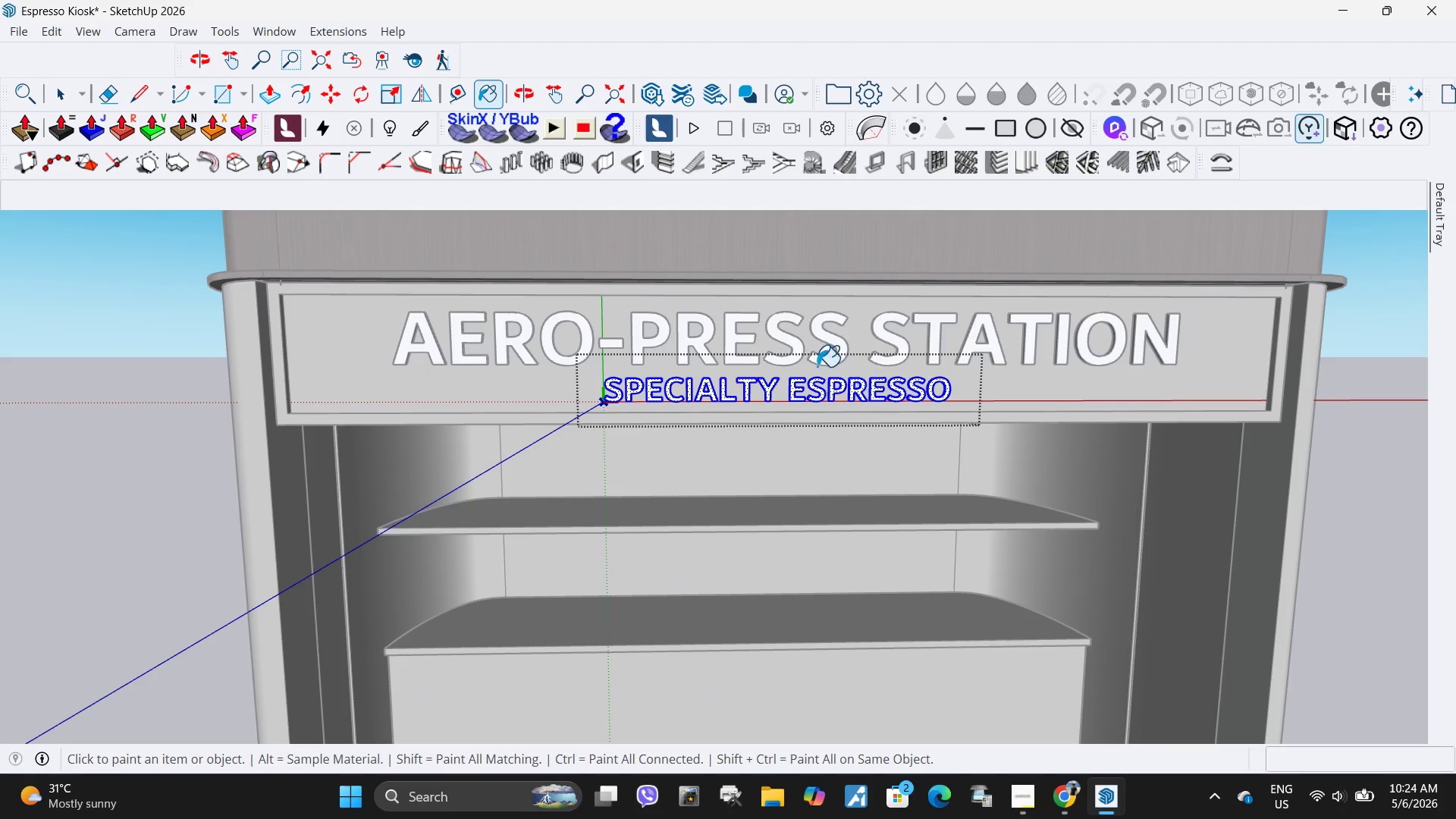 
key(Space)
 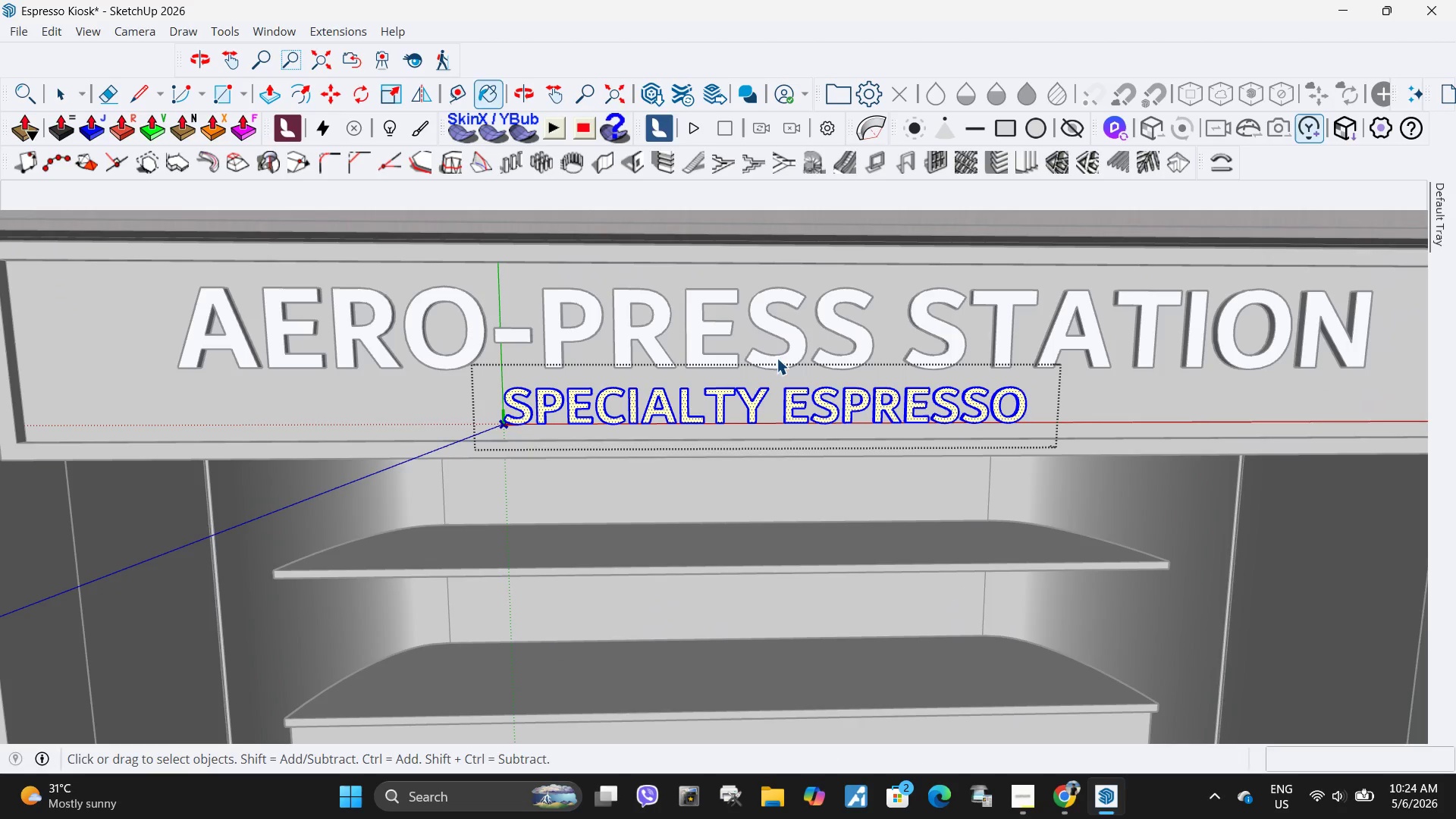 
key(Backquote)
 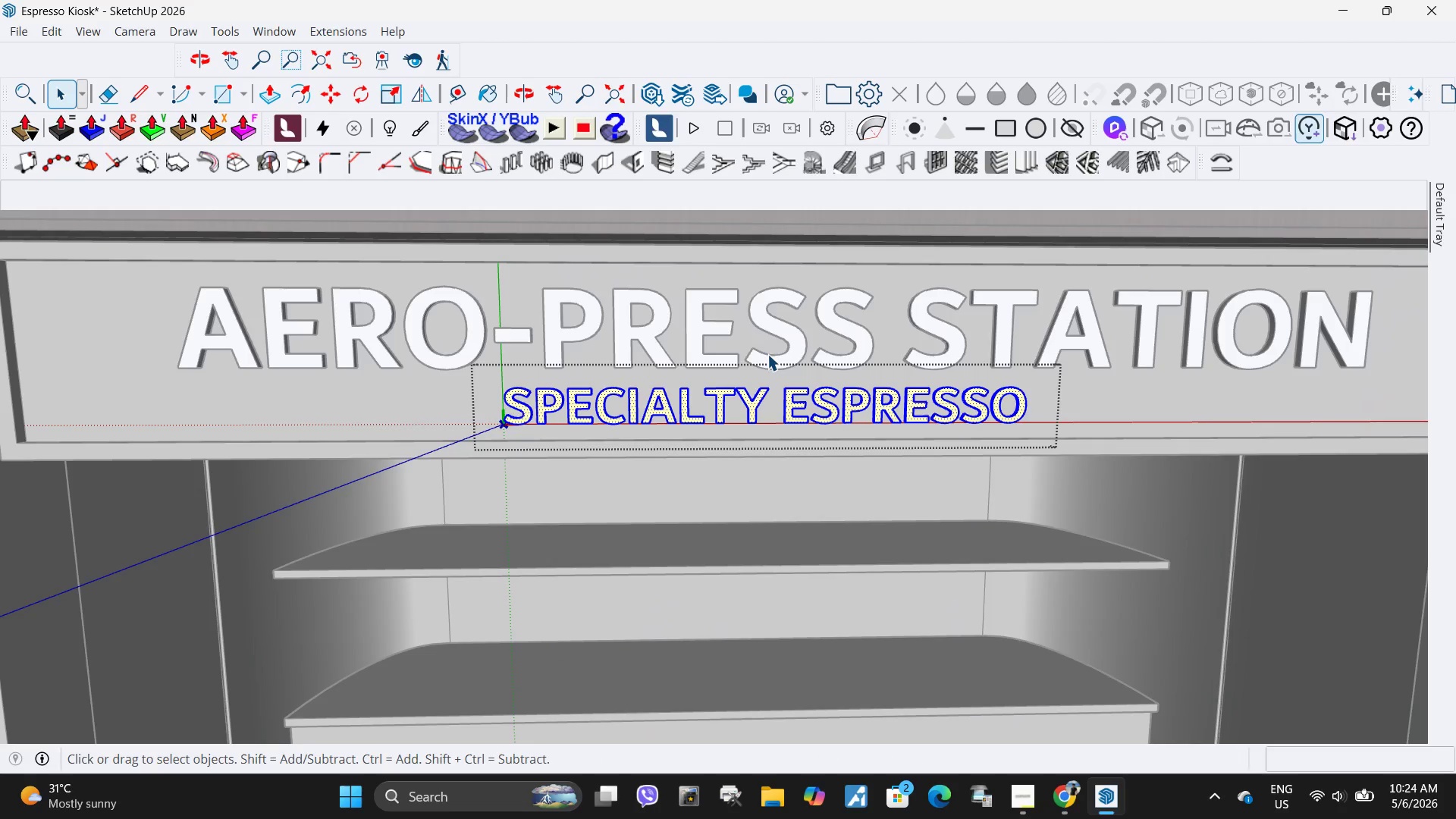 
scroll: coordinate [799, 358], scroll_direction: up, amount: 4.0
 